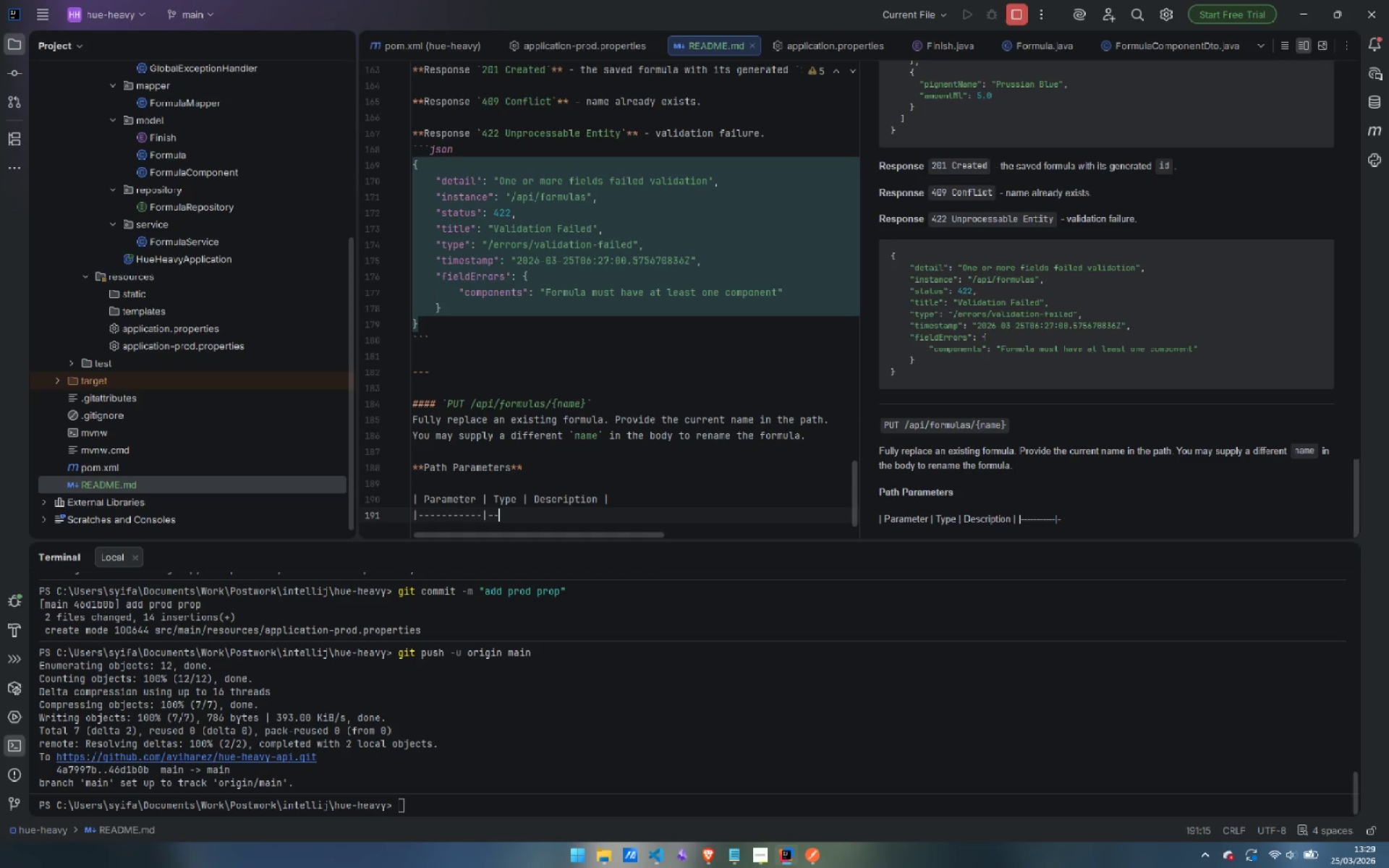 
key(Minus)
 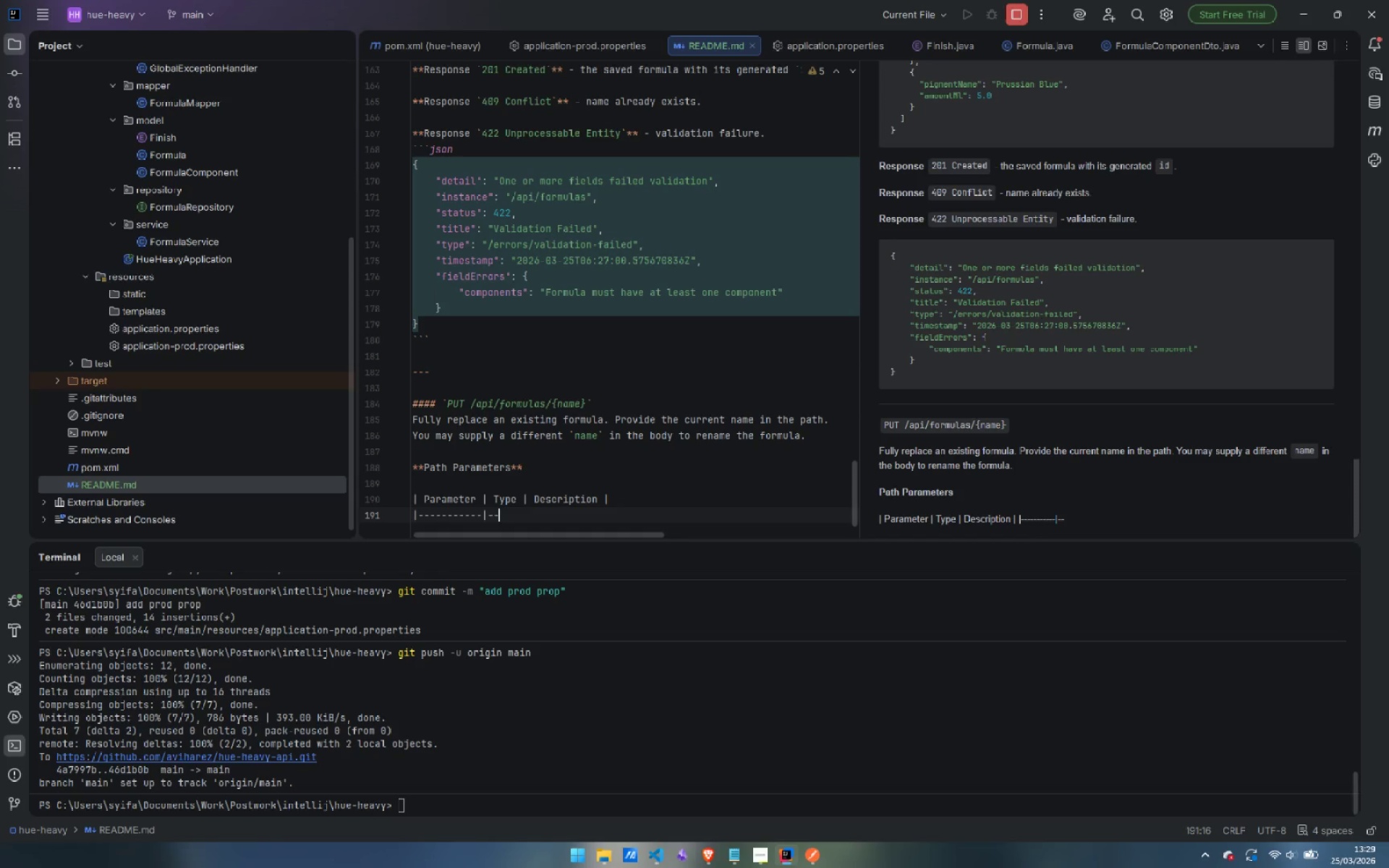 
key(Minus)
 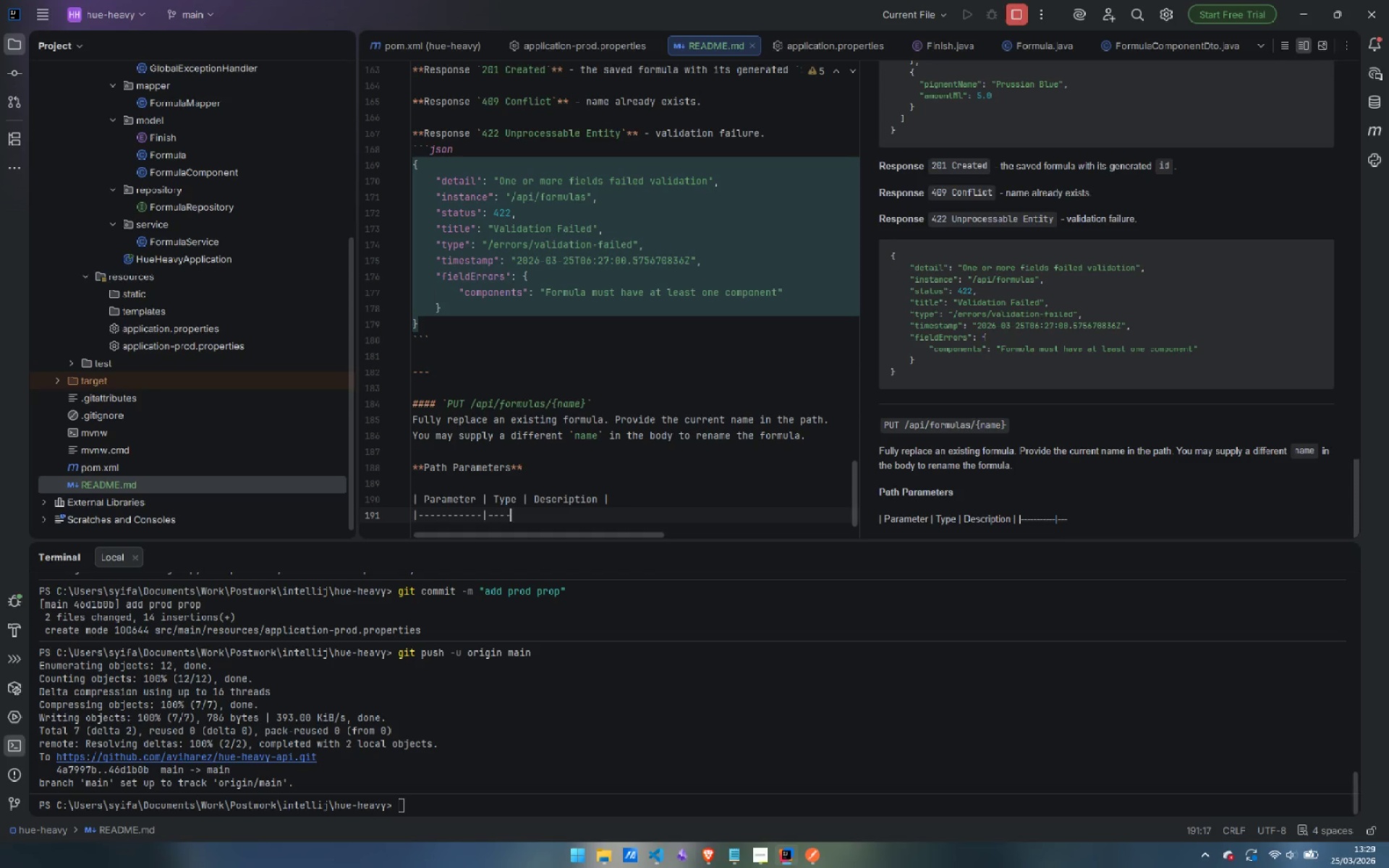 
key(Minus)
 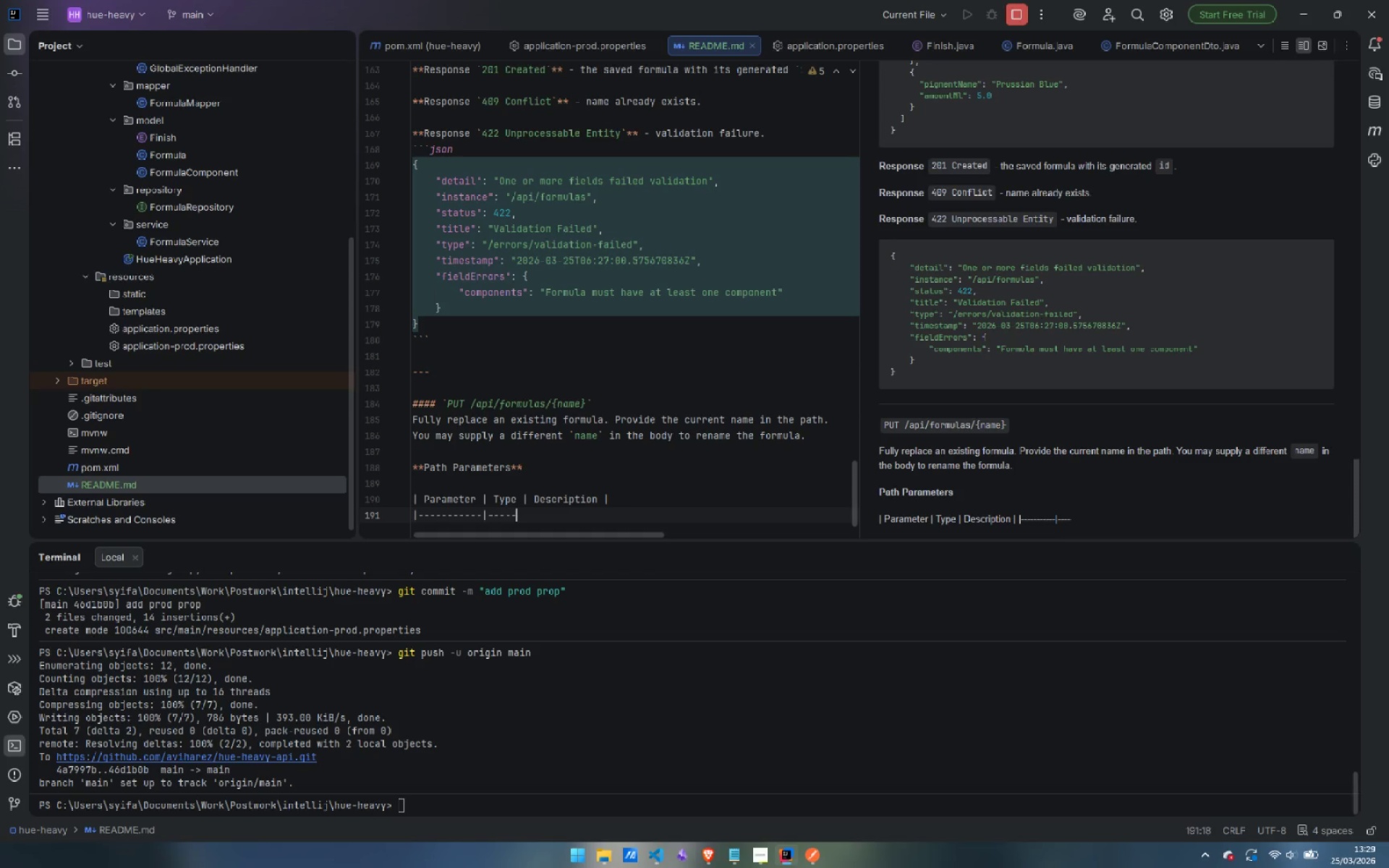 
key(Minus)
 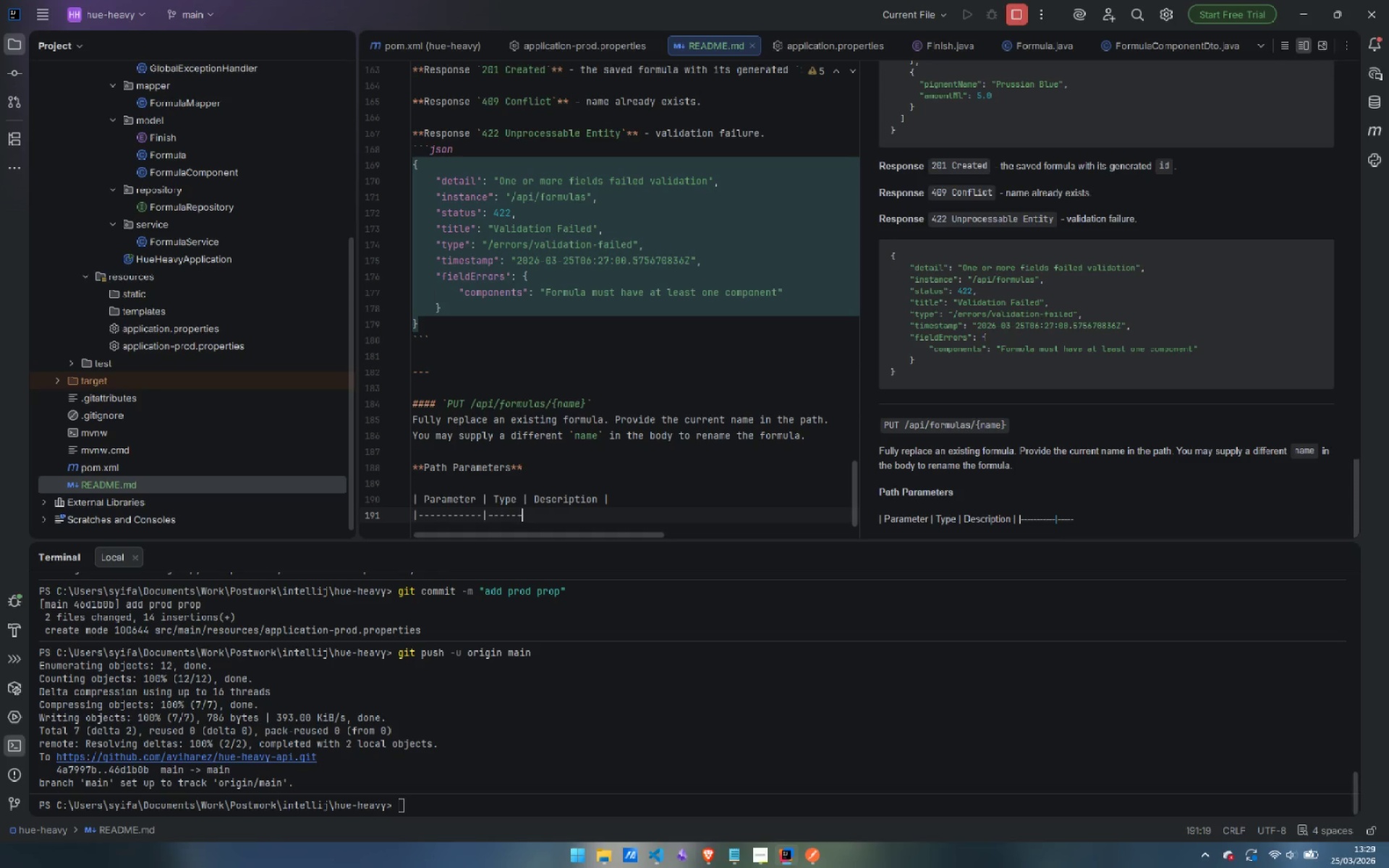 
key(Minus)
 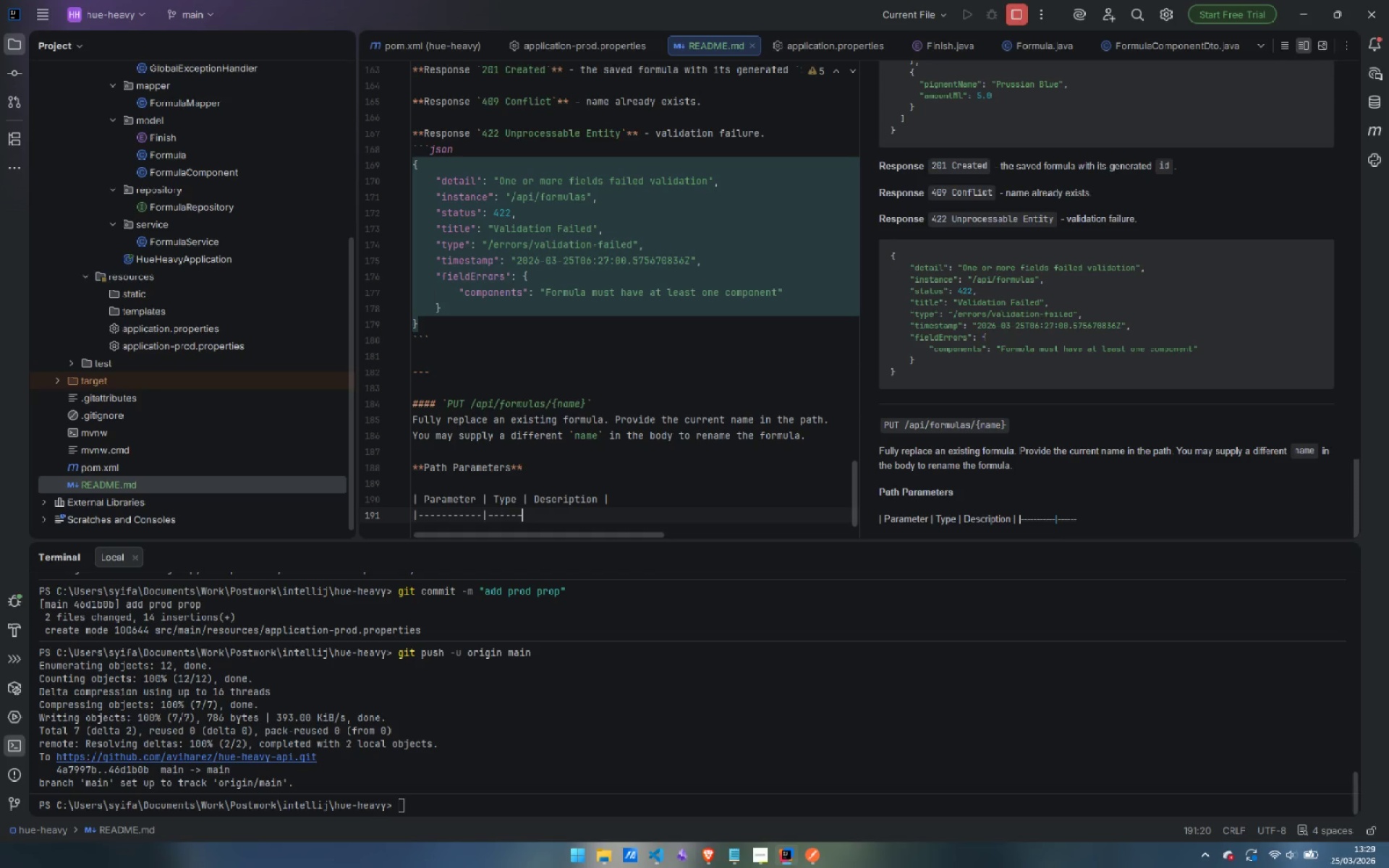 
key(Shift+ShiftLeft)
 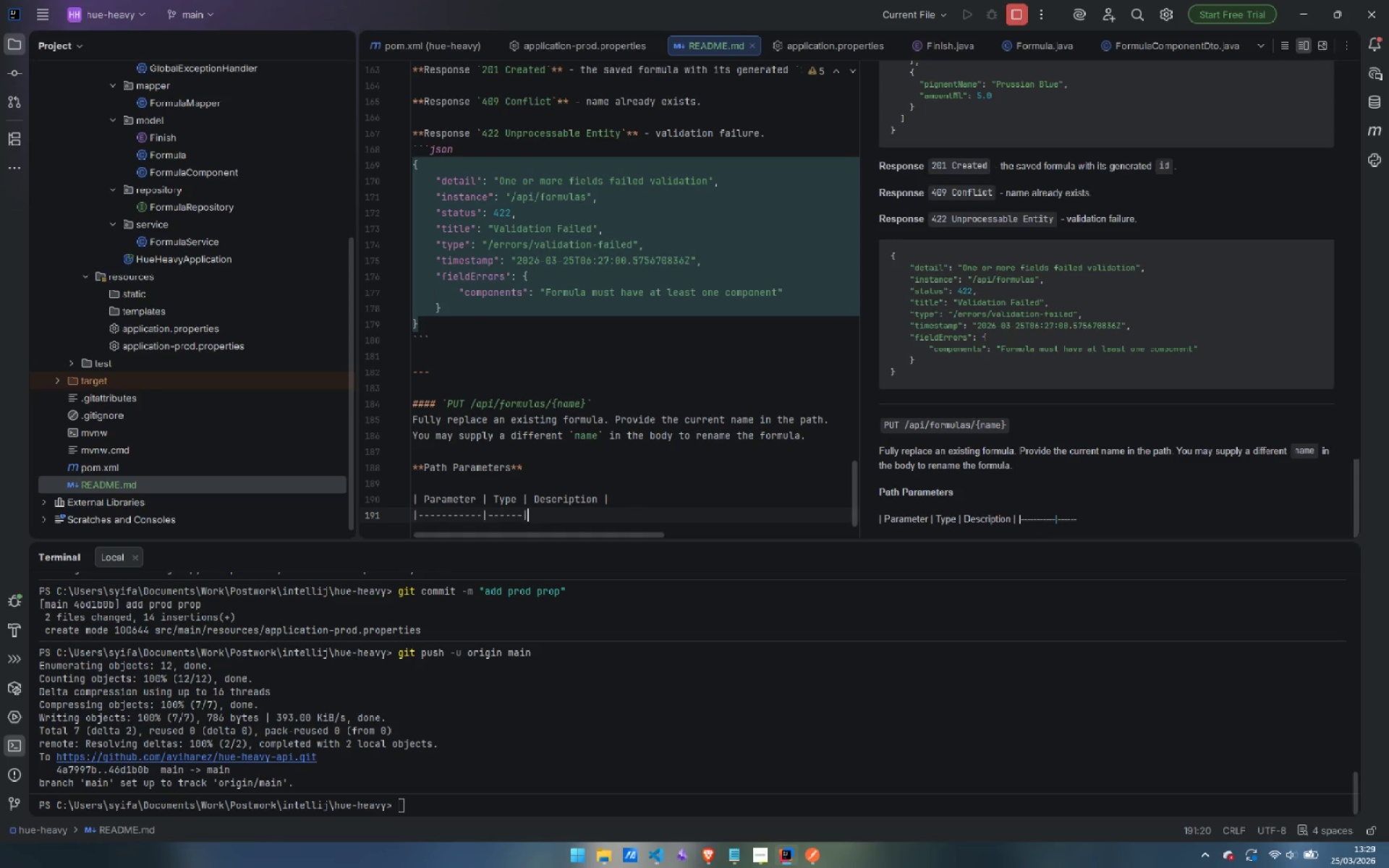 
key(Shift+Backslash)
 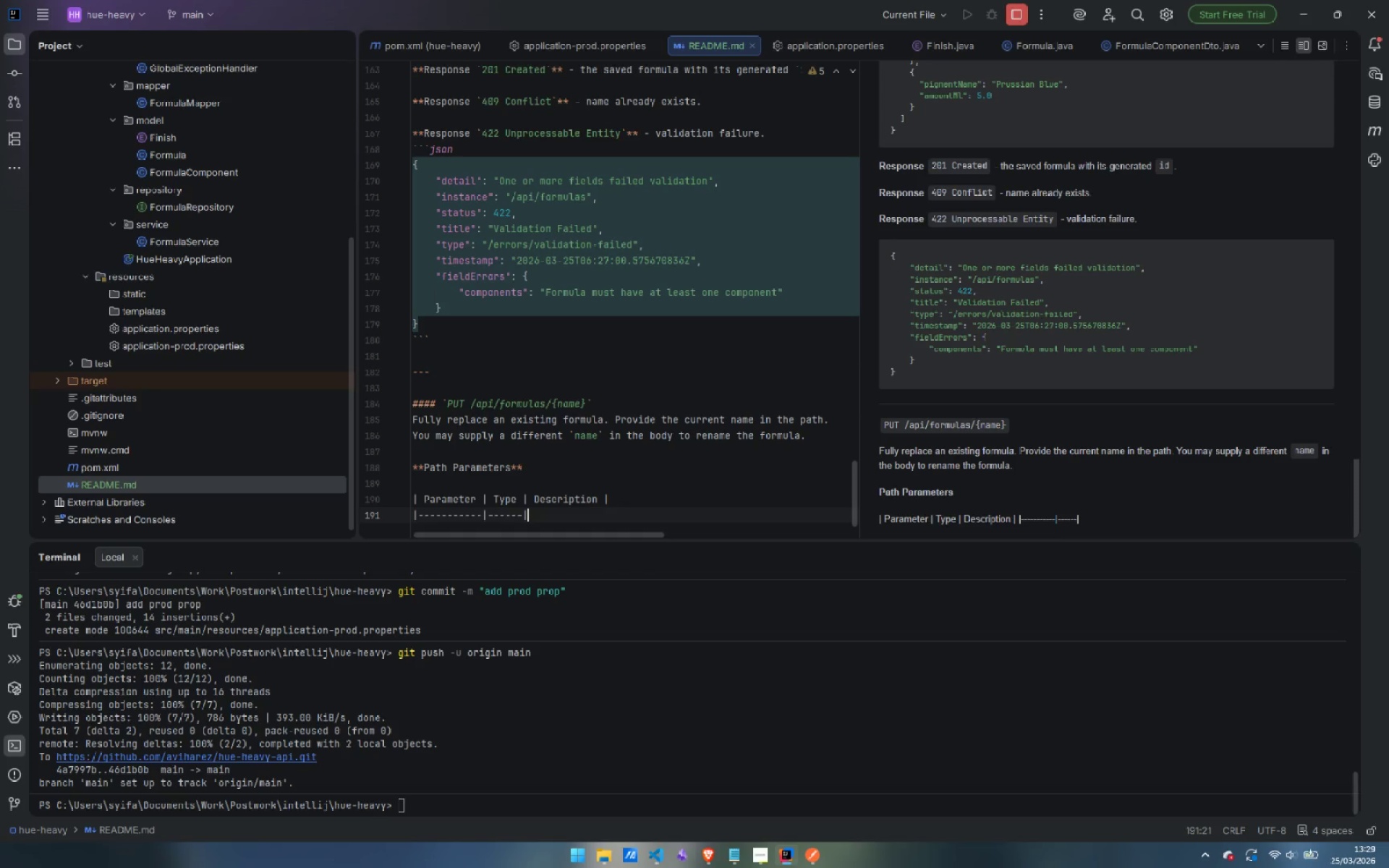 
key(Minus)
 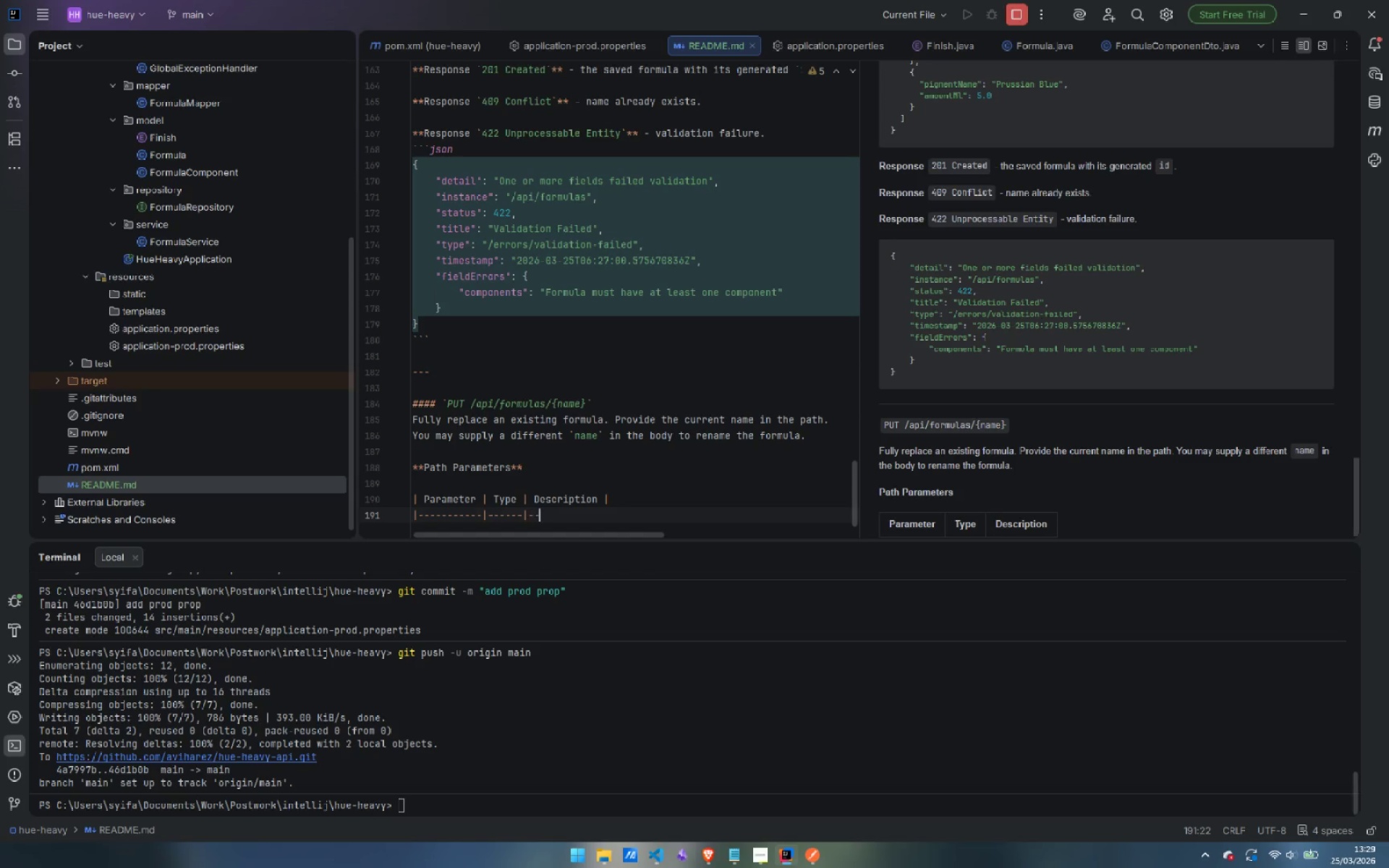 
key(Minus)
 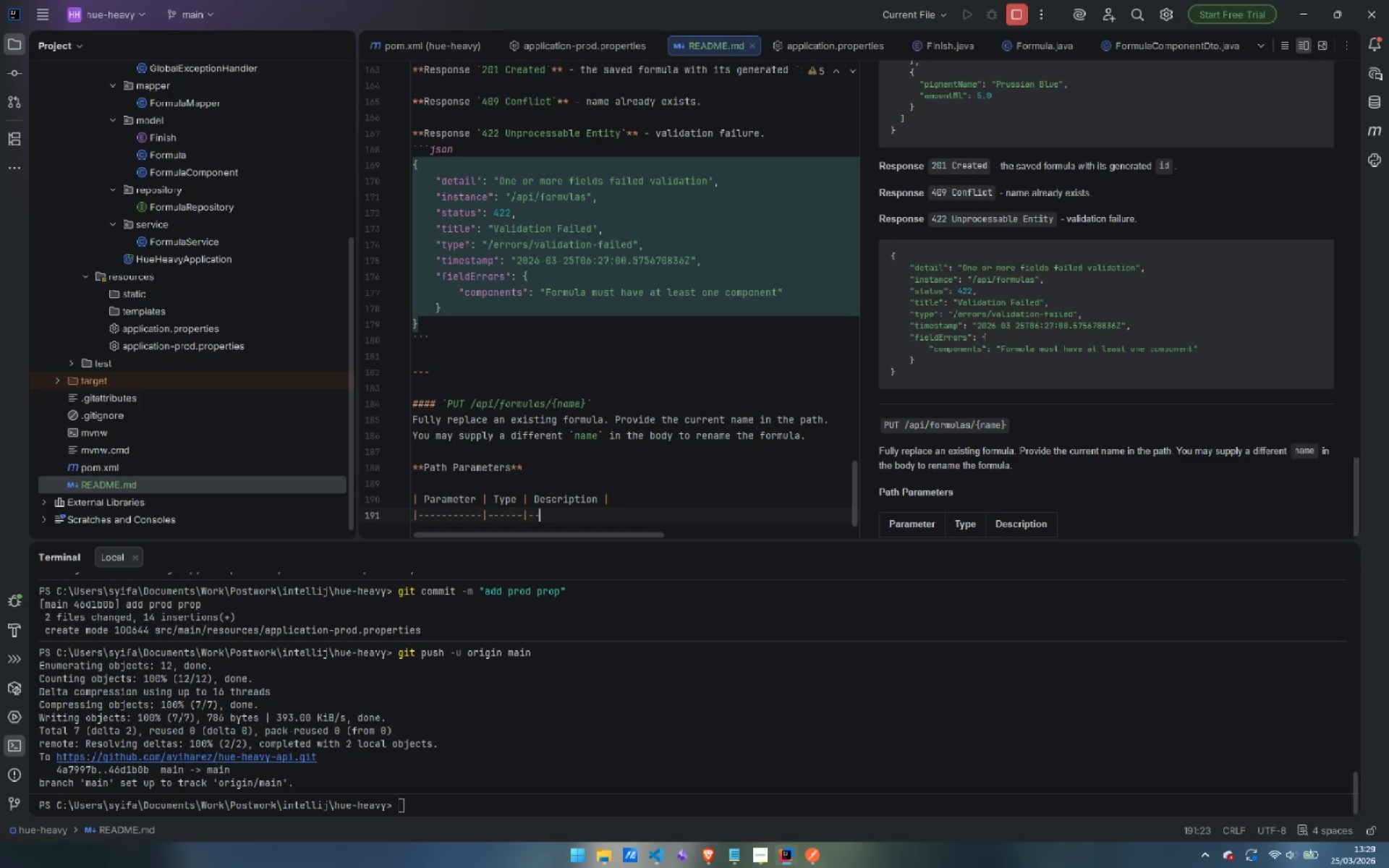 
key(Minus)
 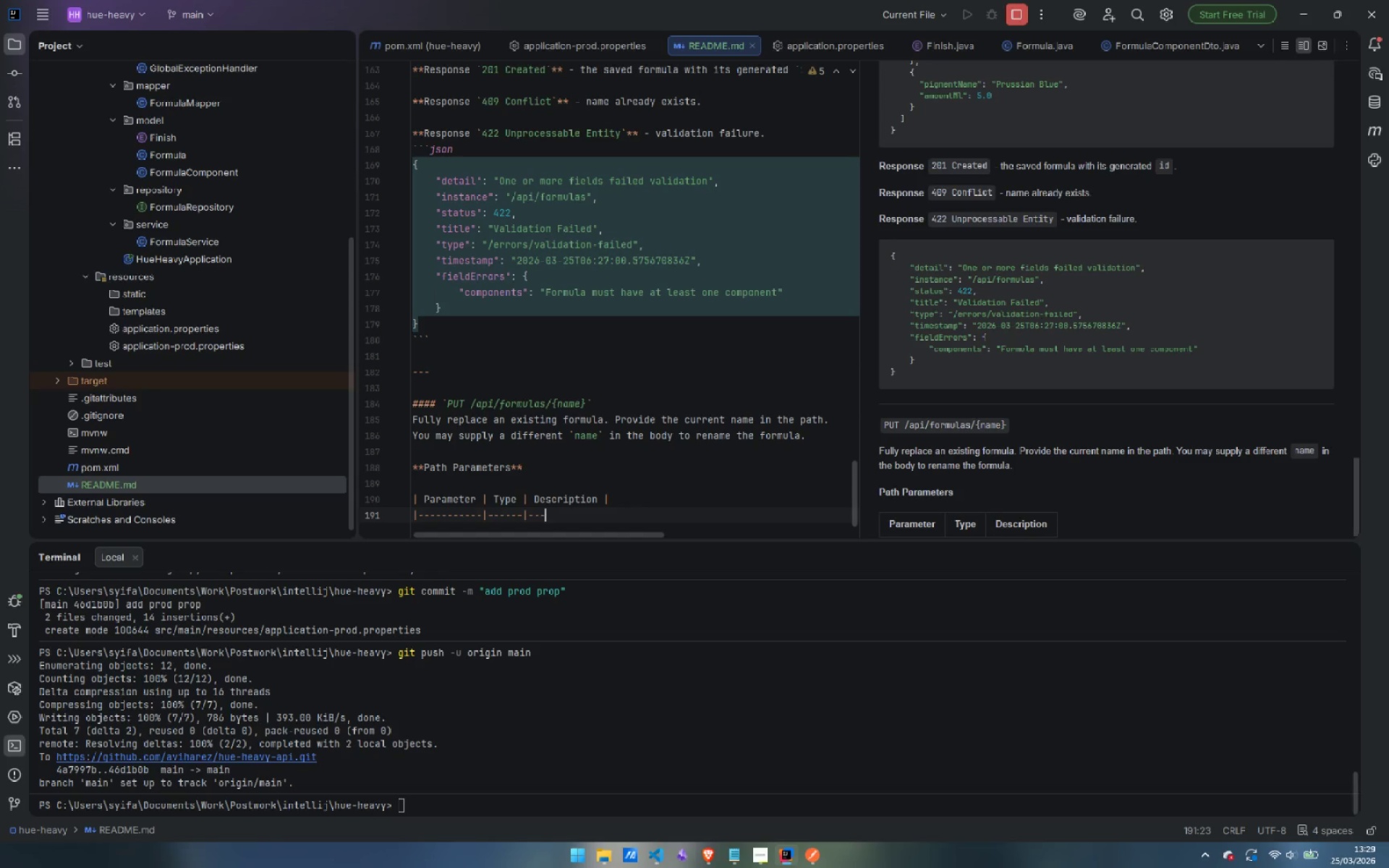 
key(Minus)
 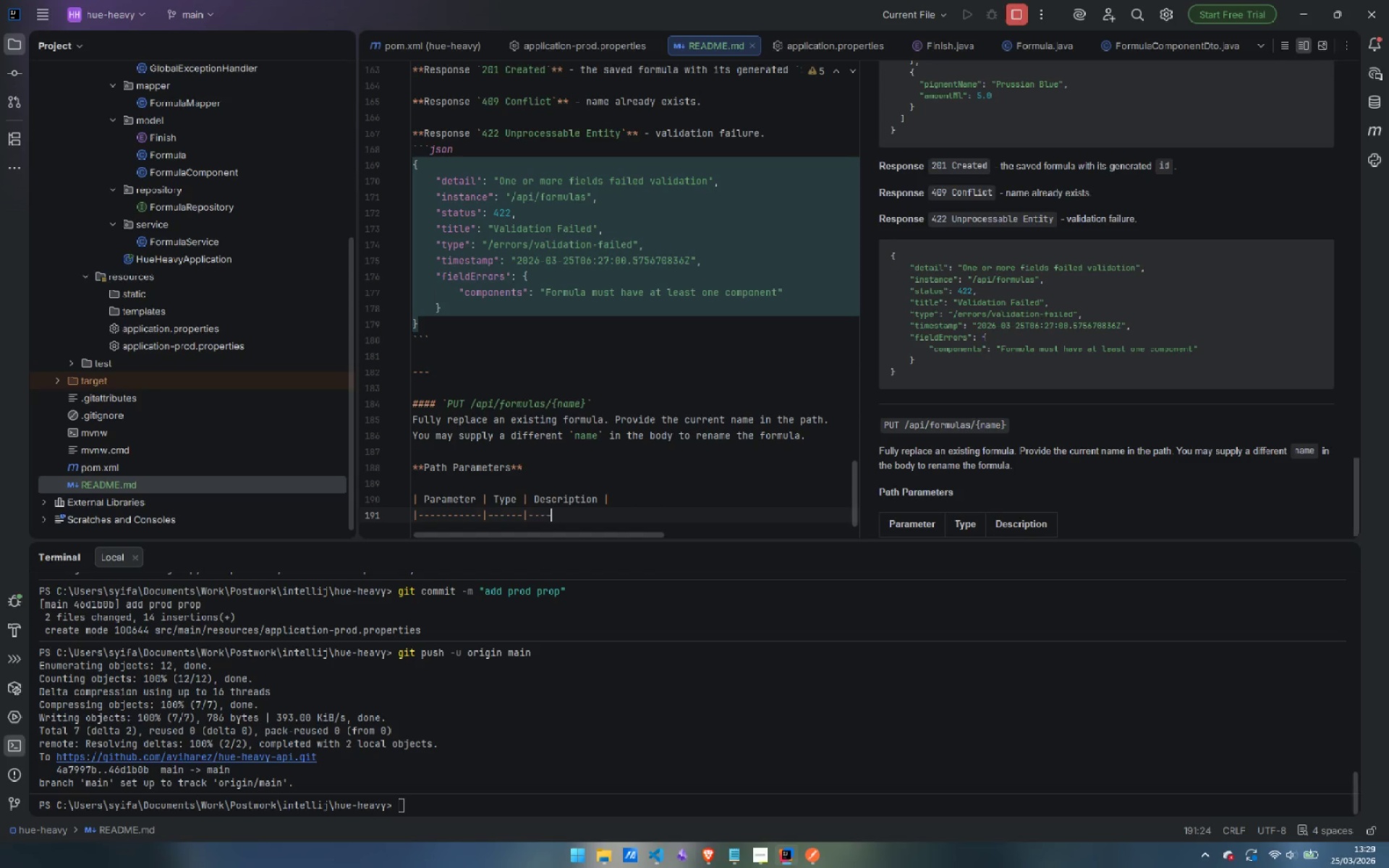 
key(Minus)
 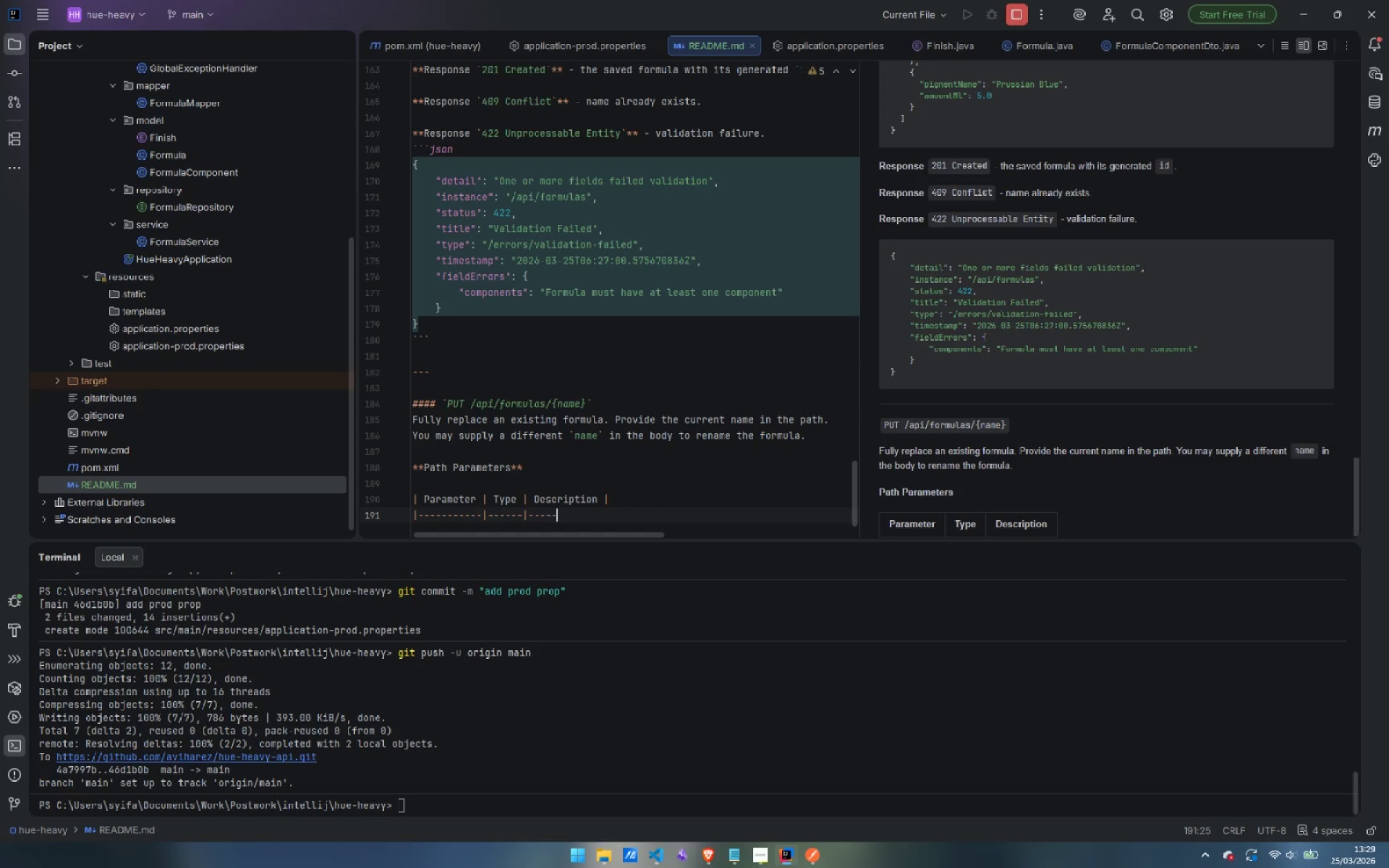 
key(Minus)
 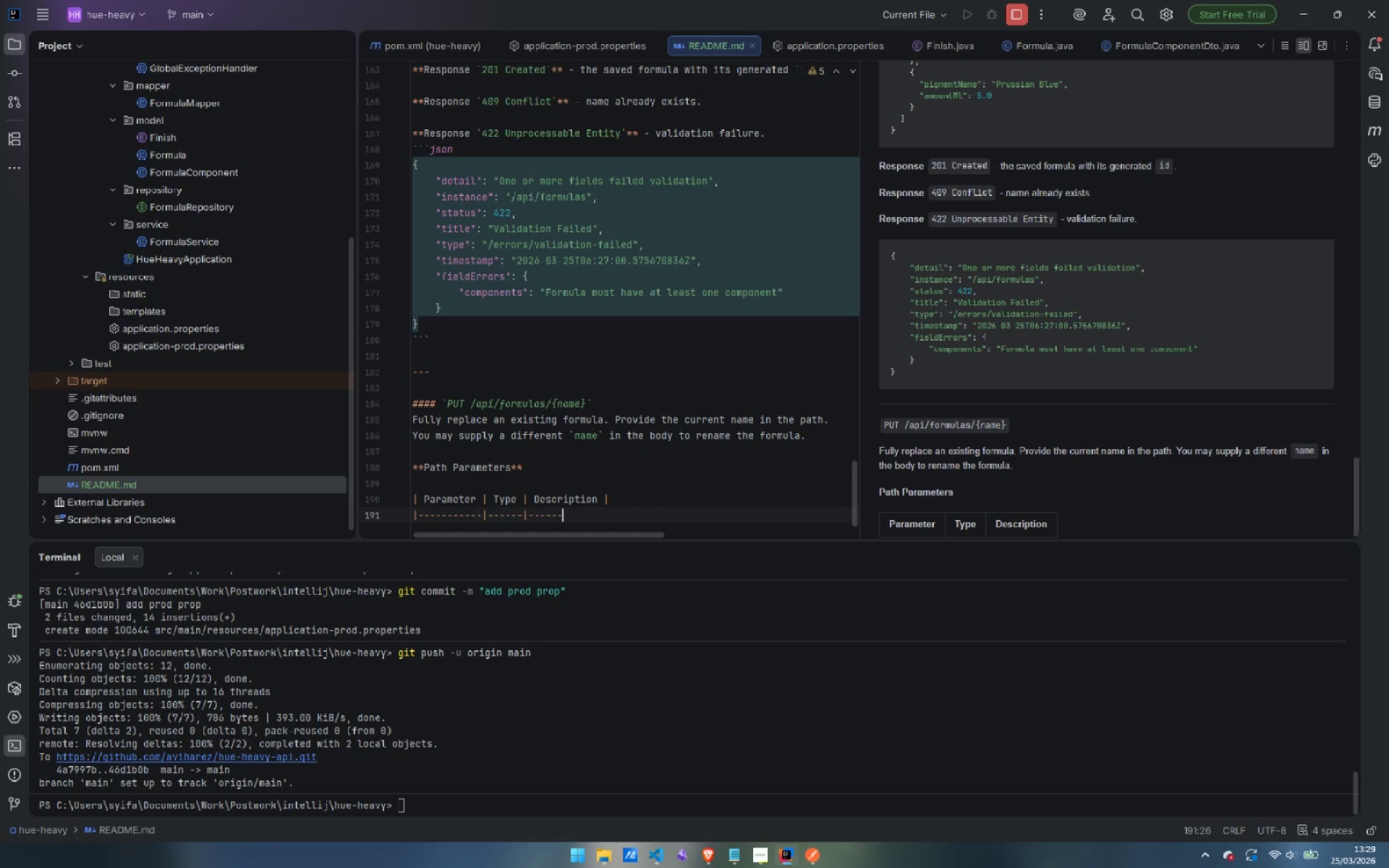 
key(Minus)
 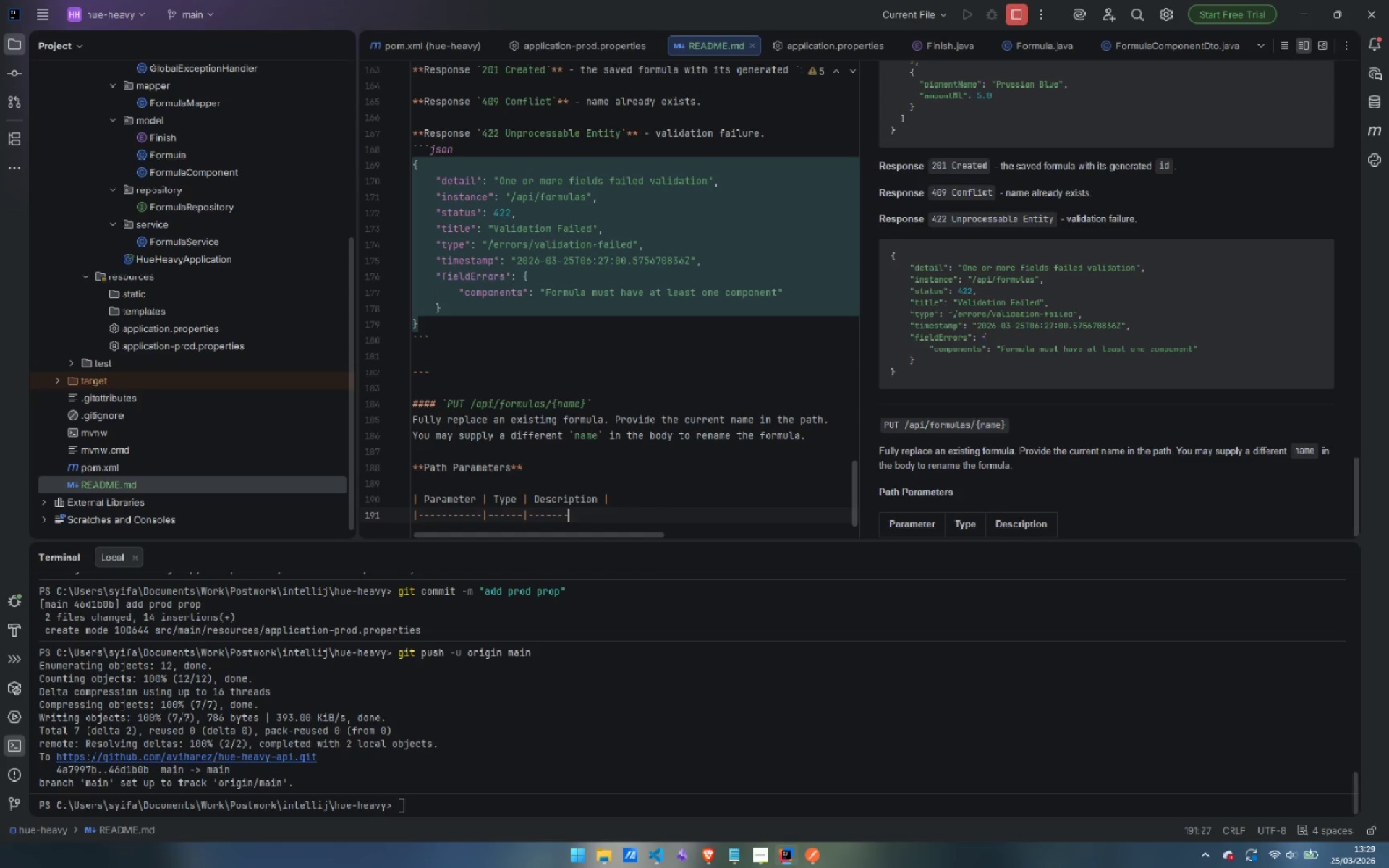 
key(Minus)
 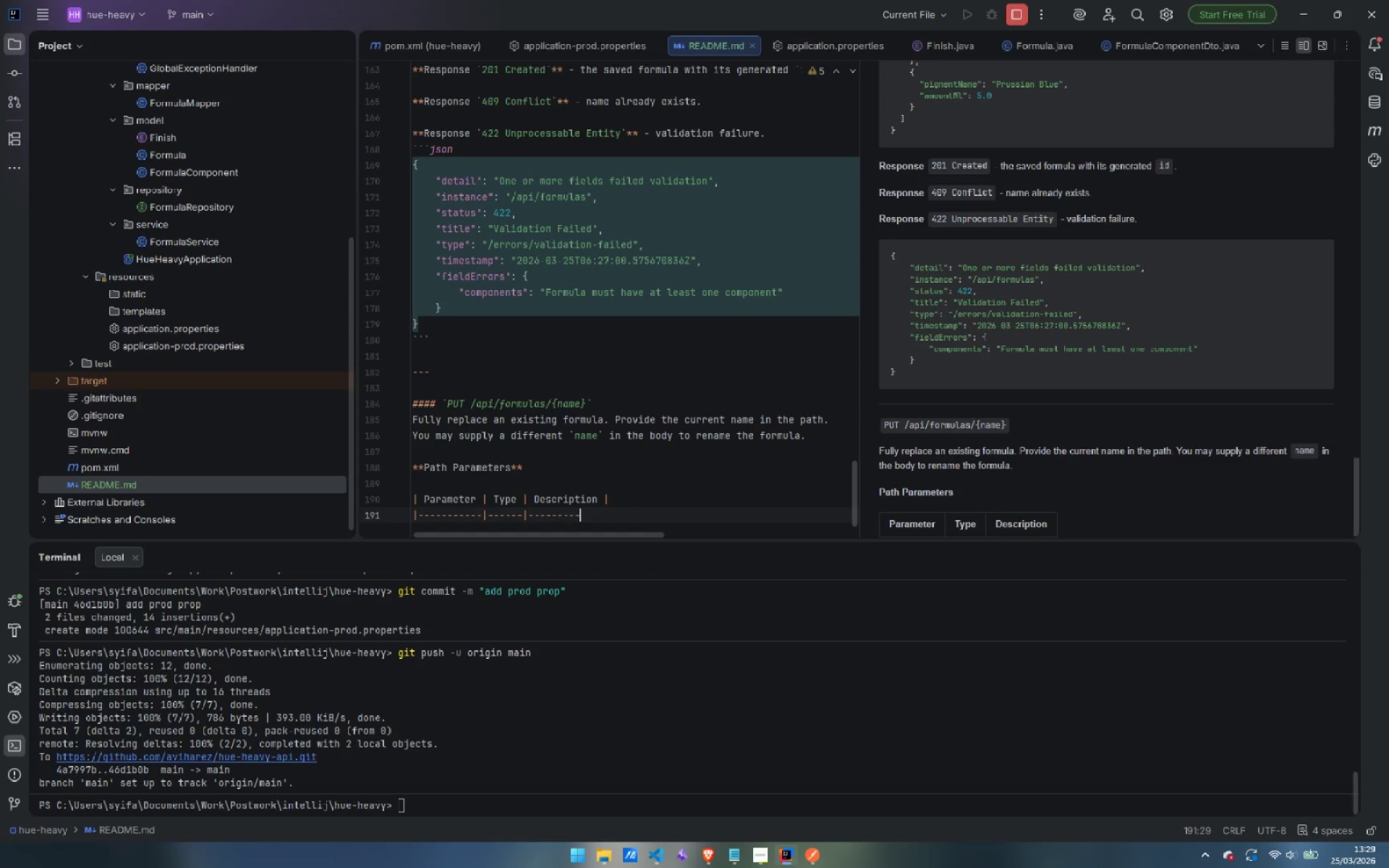 
key(Minus)
 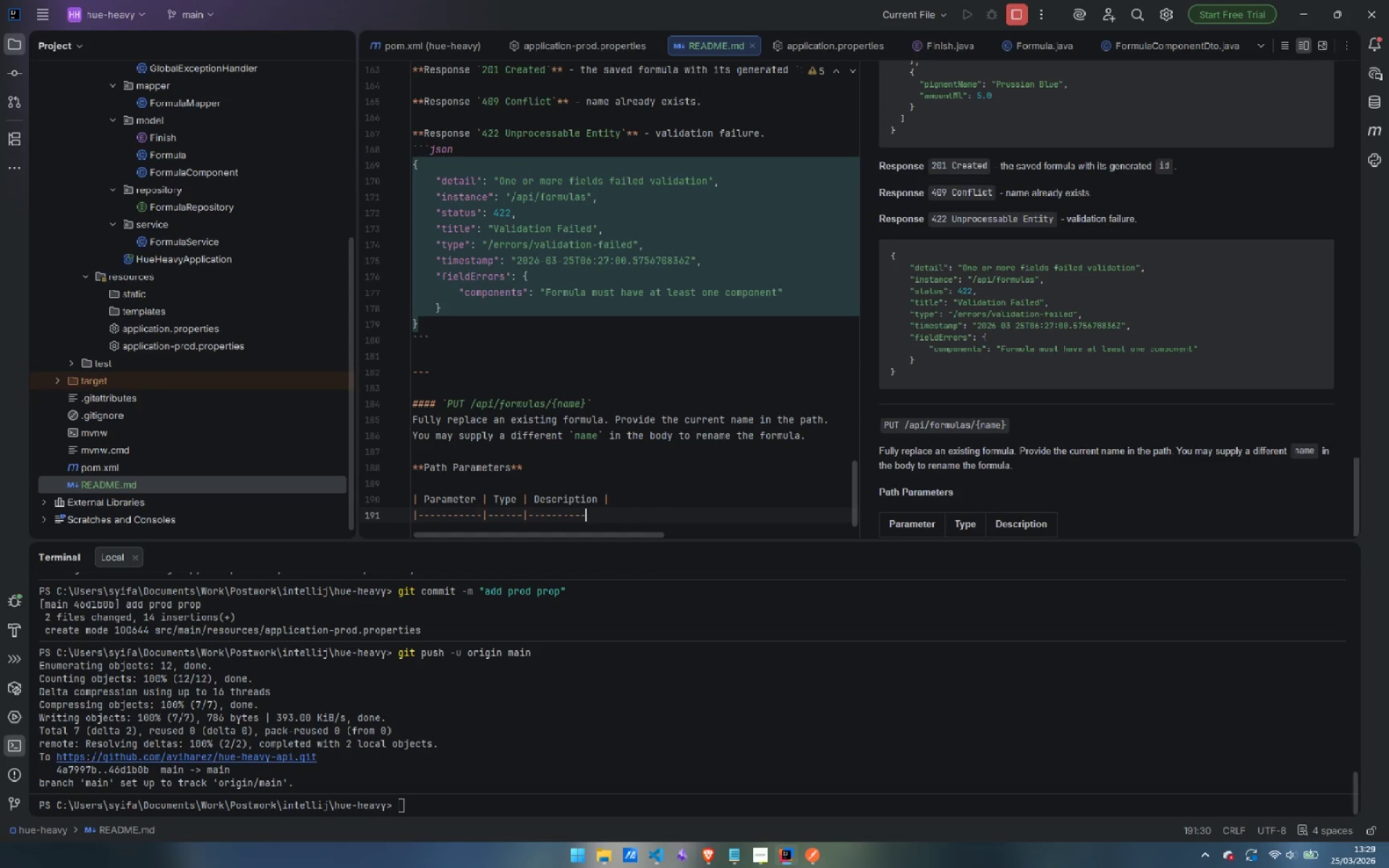 
key(Minus)
 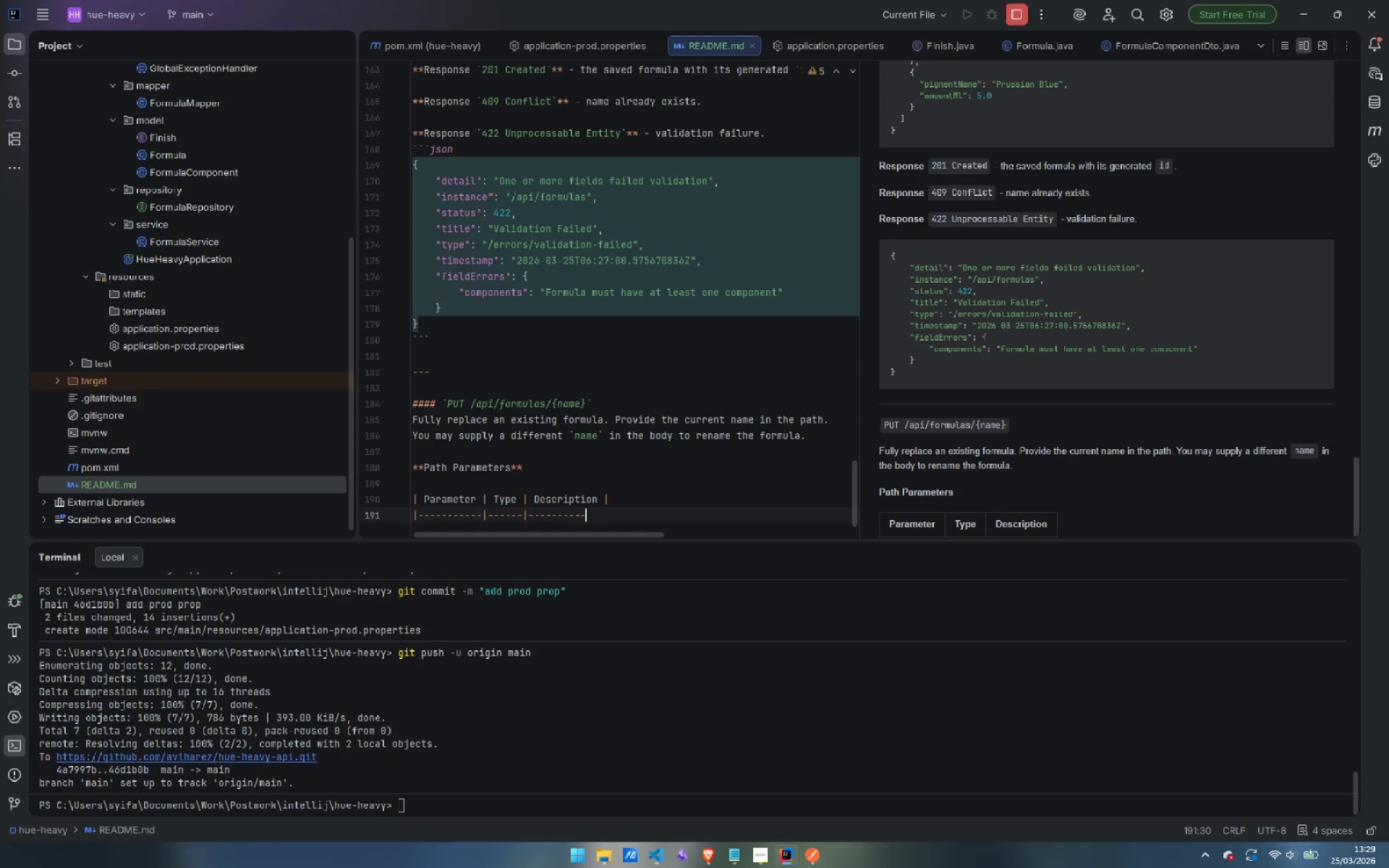 
key(Minus)
 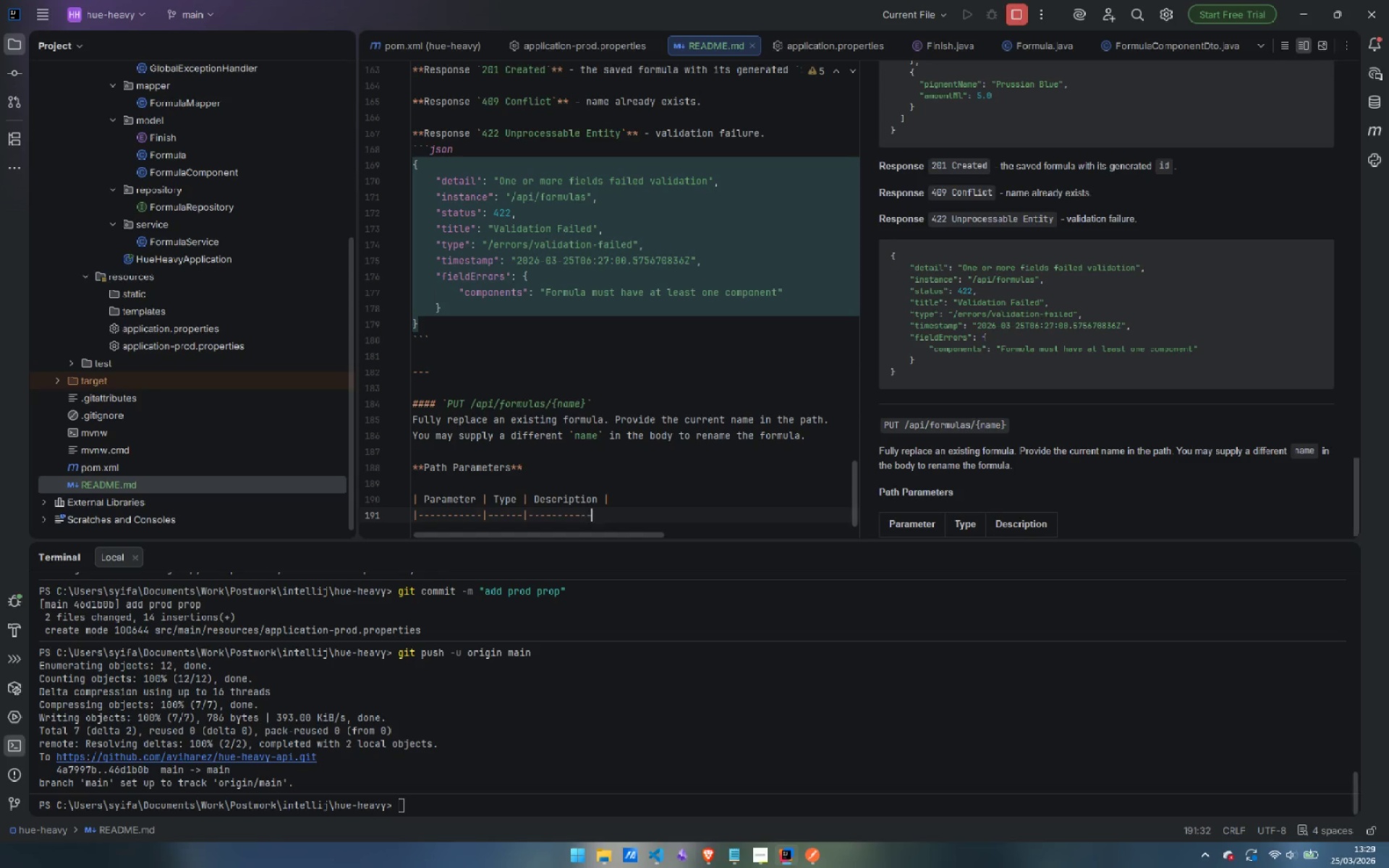 
key(Minus)
 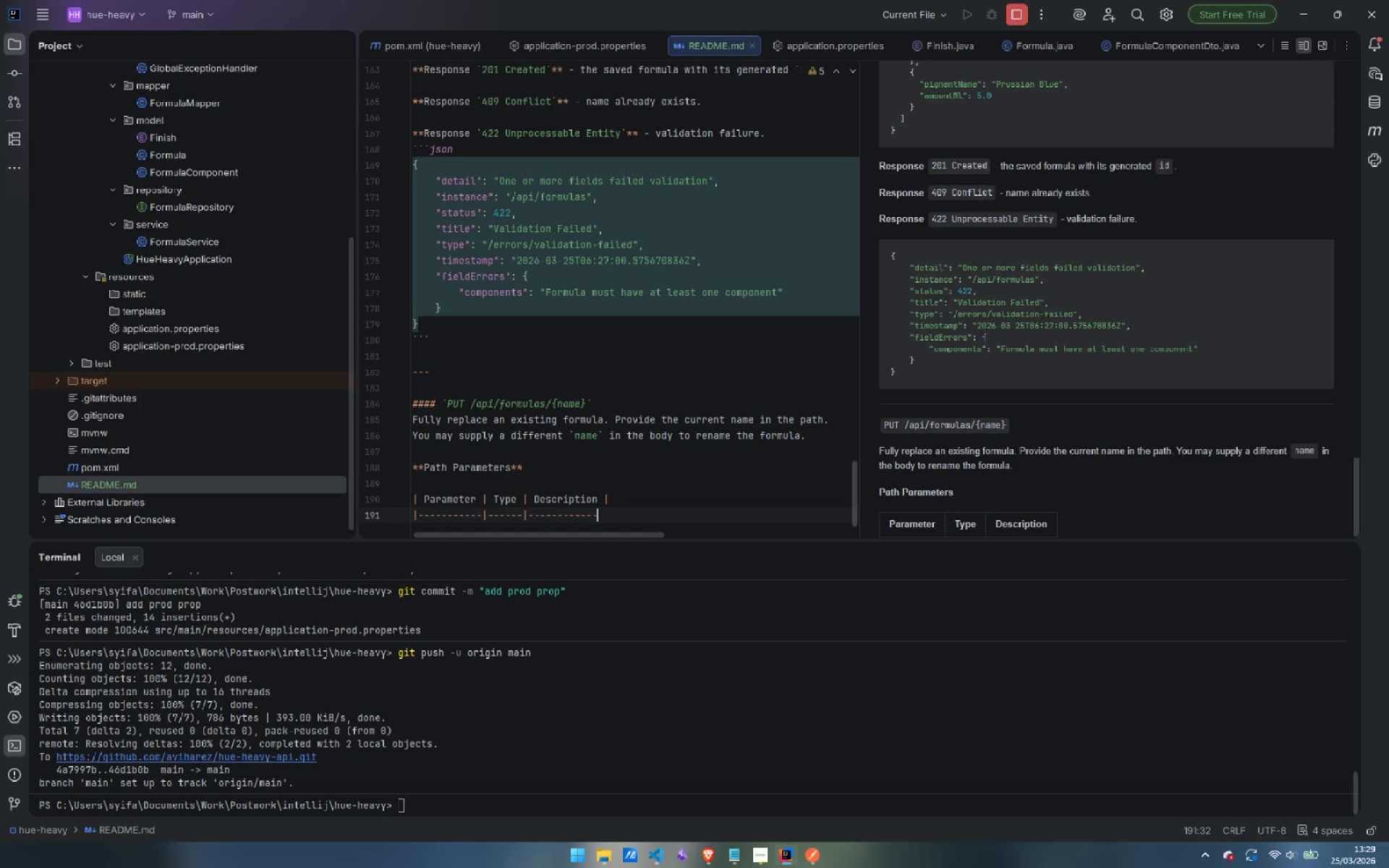 
key(Minus)
 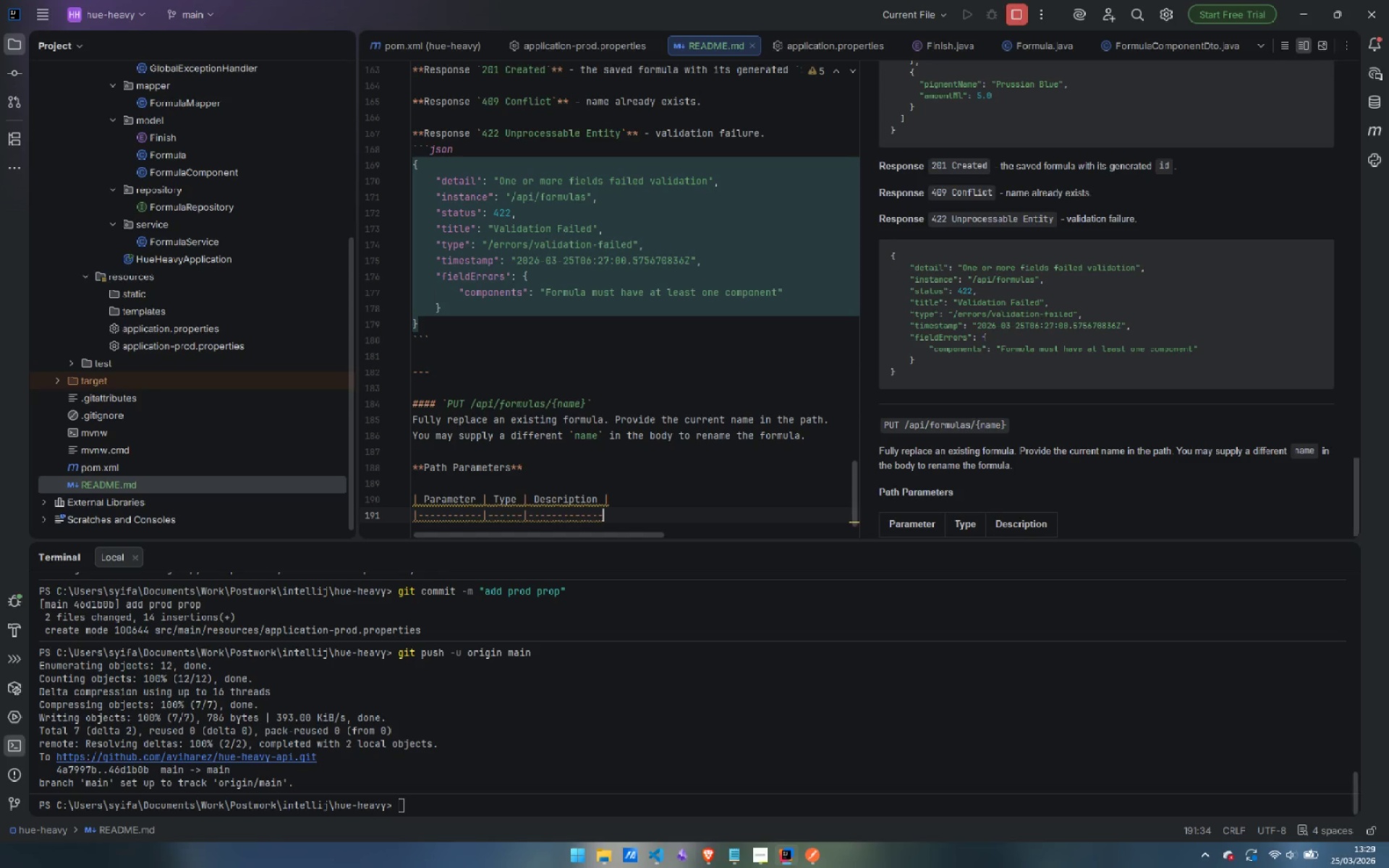 
key(Shift+ShiftLeft)
 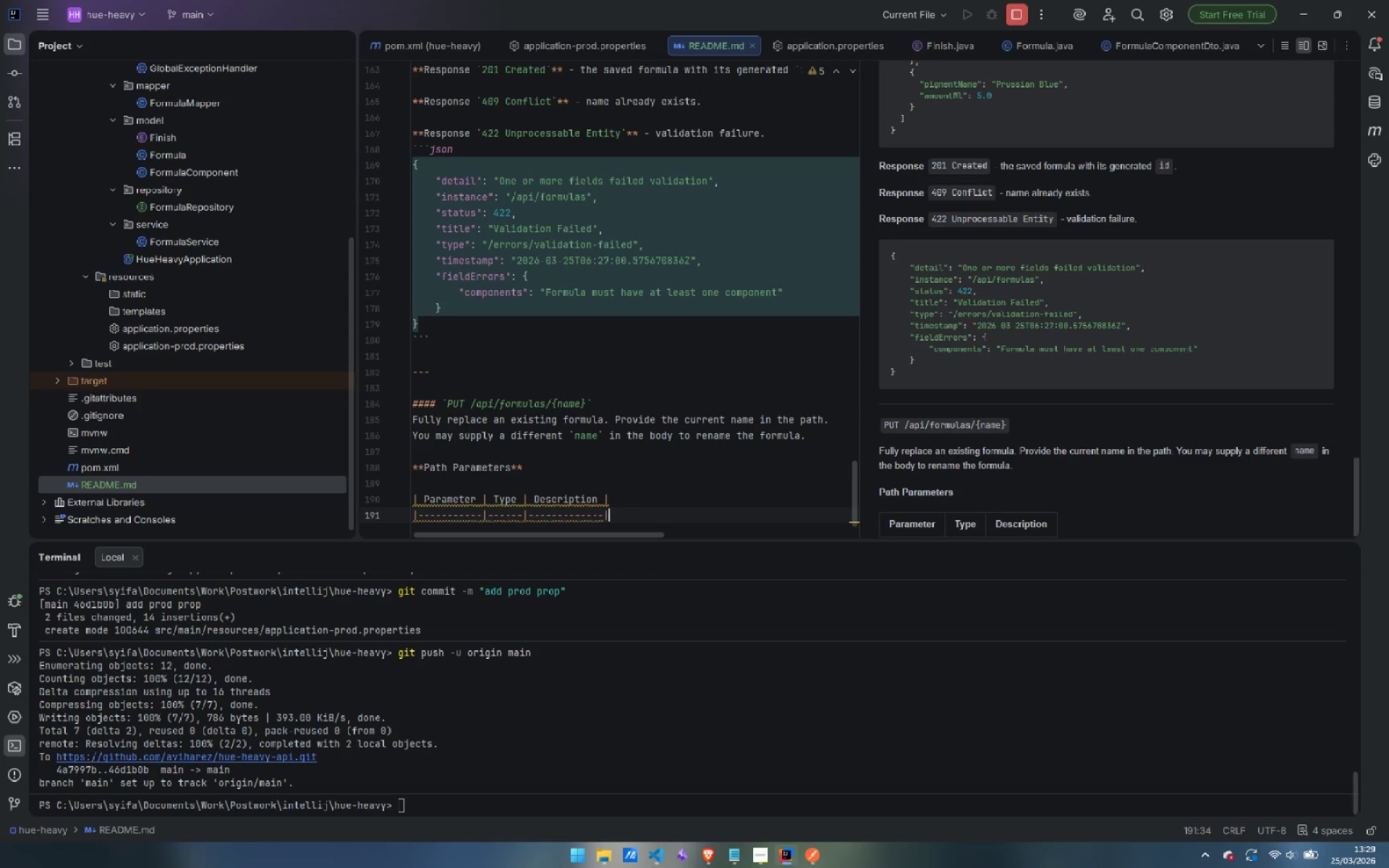 
key(Shift+Backslash)
 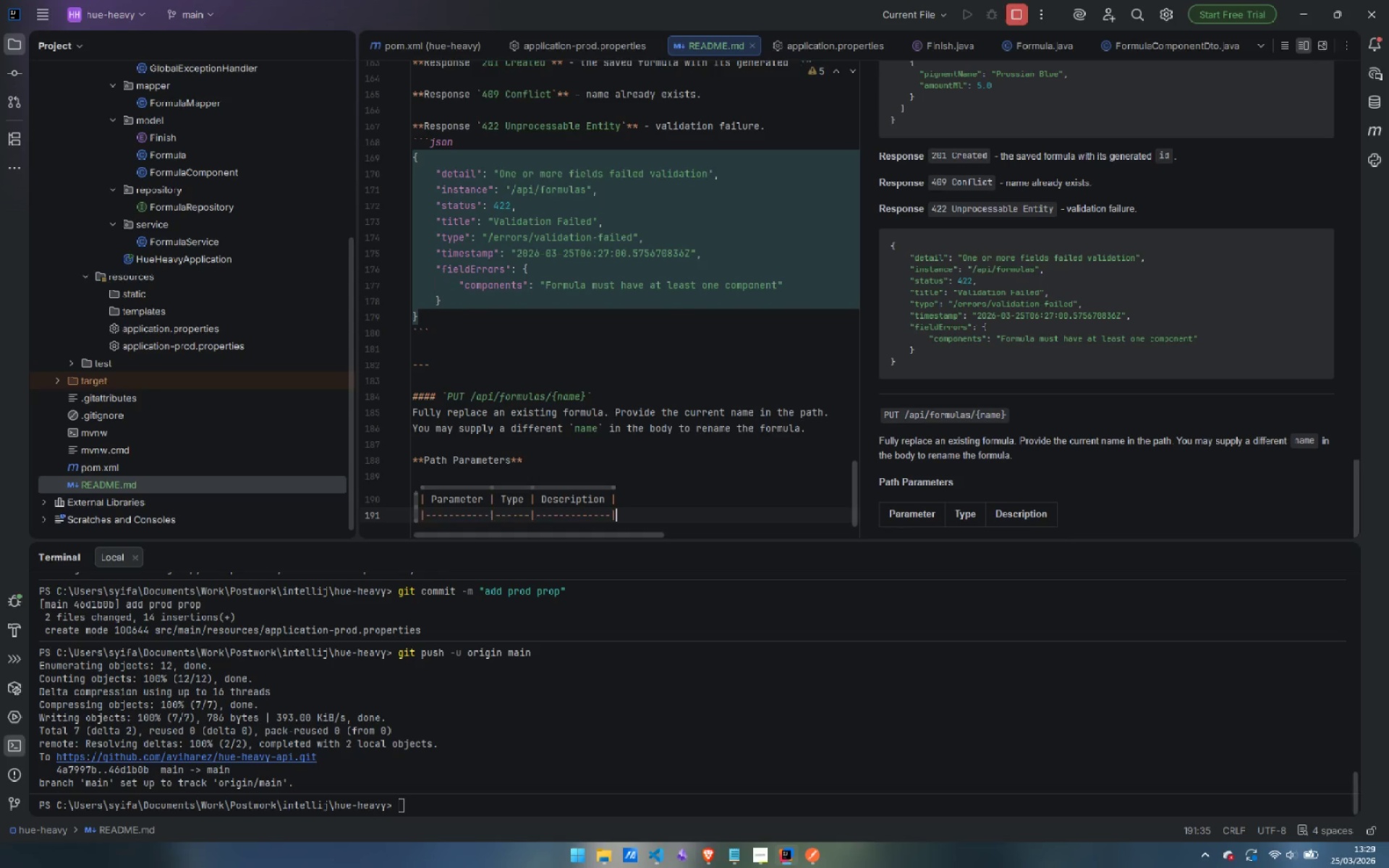 
key(Enter)
 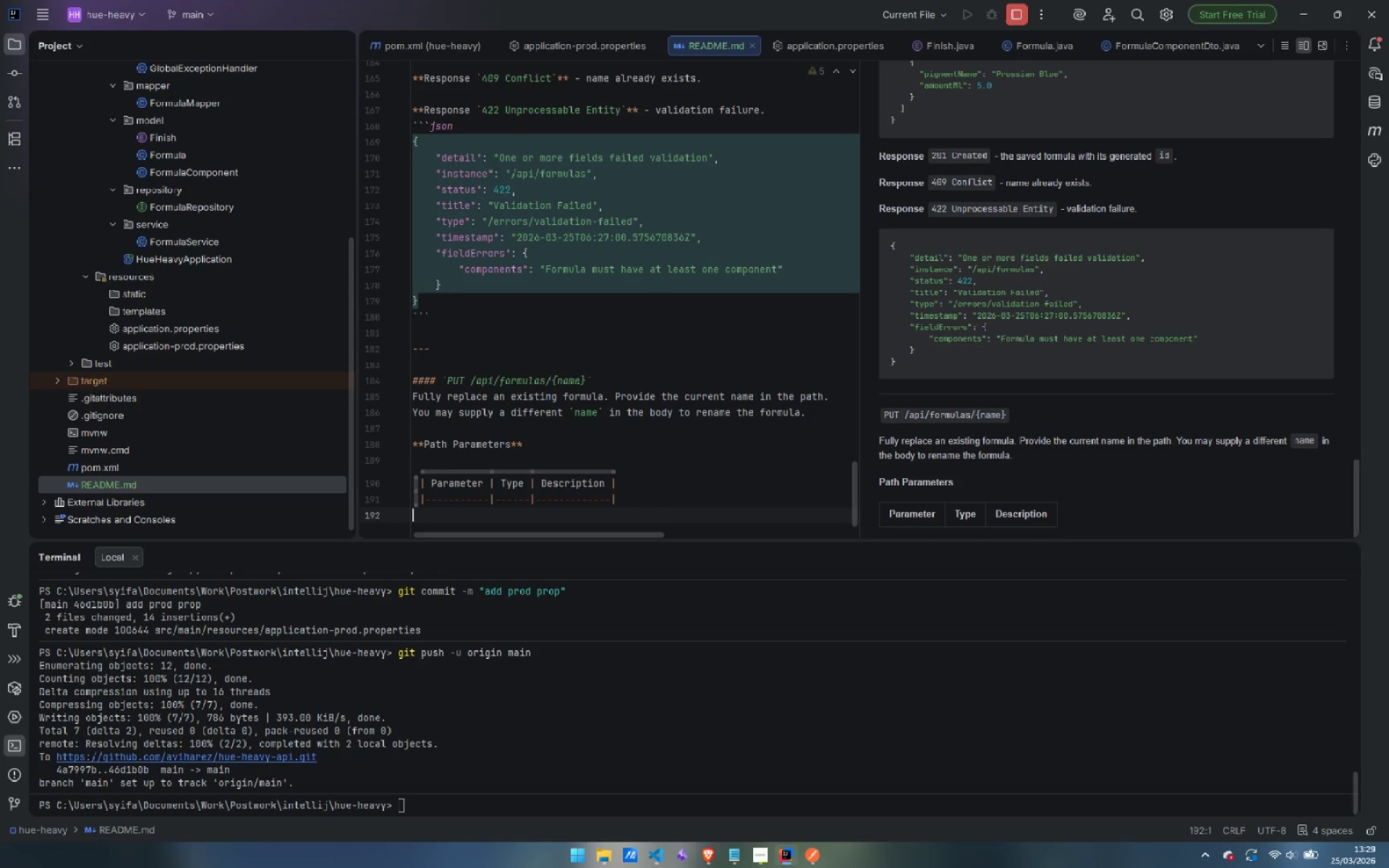 
key(Shift+Backslash)
 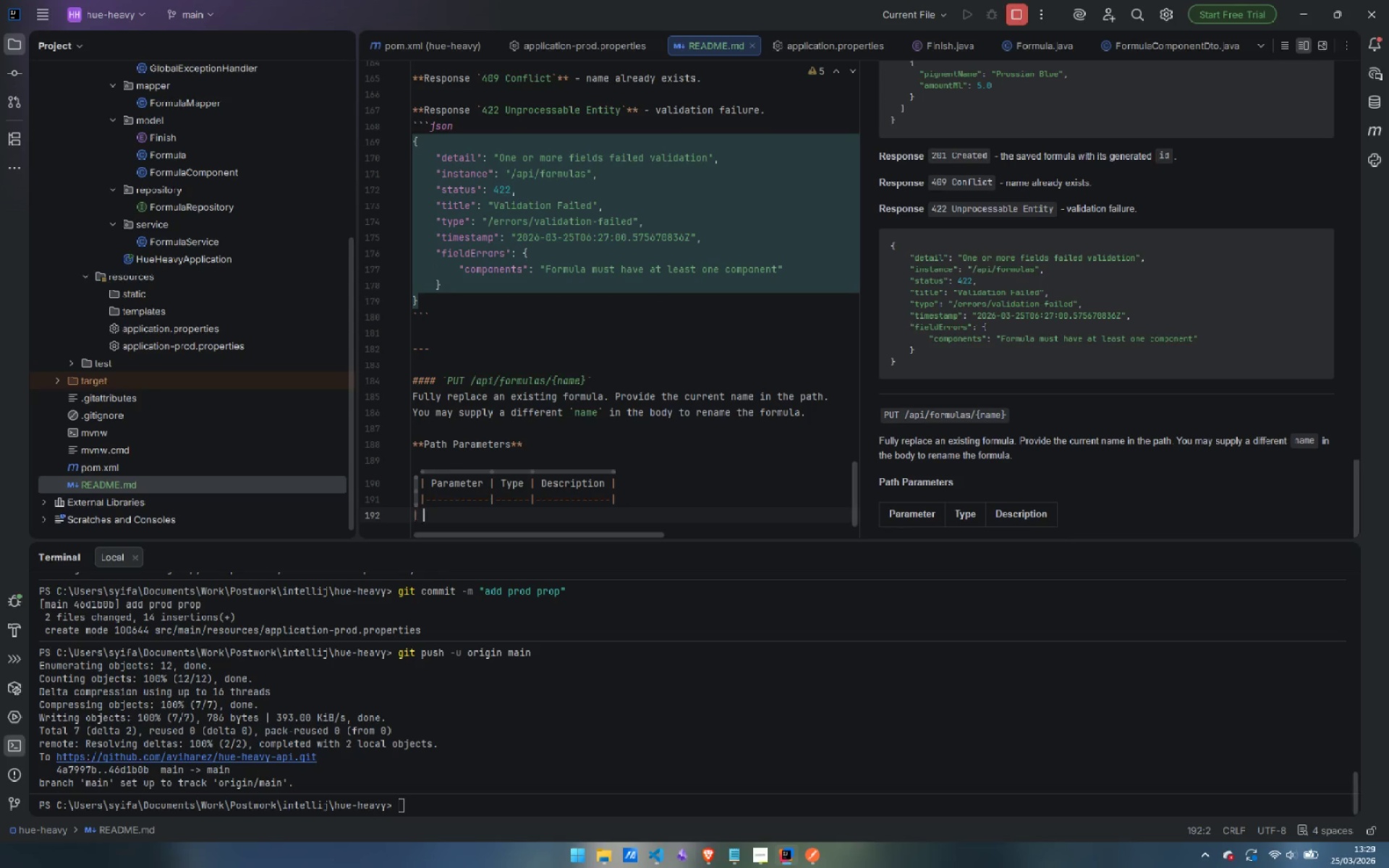 
key(Shift+Space)
 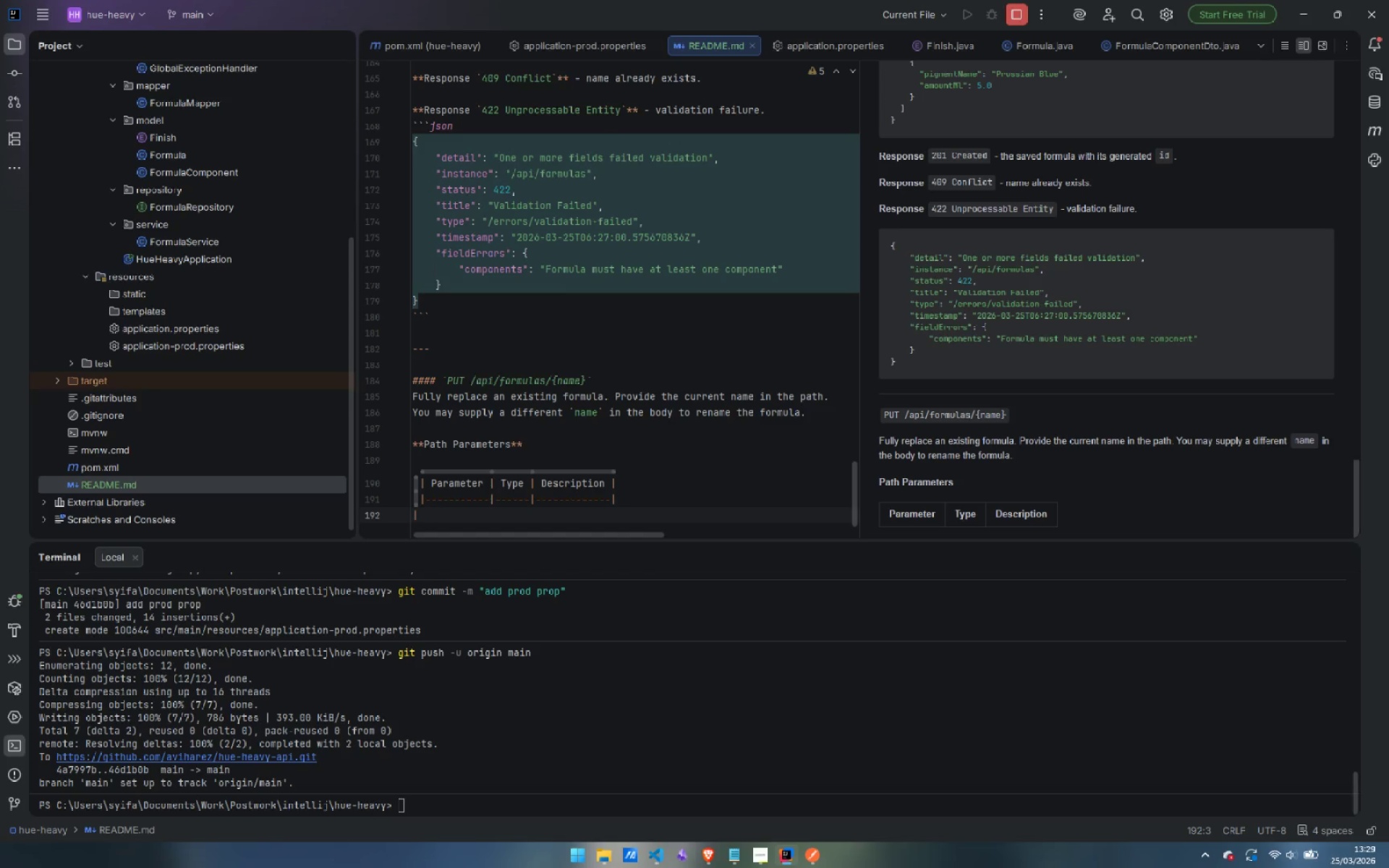 
type(`name )
key(Backspace)
type(` | string | Current foermu)
 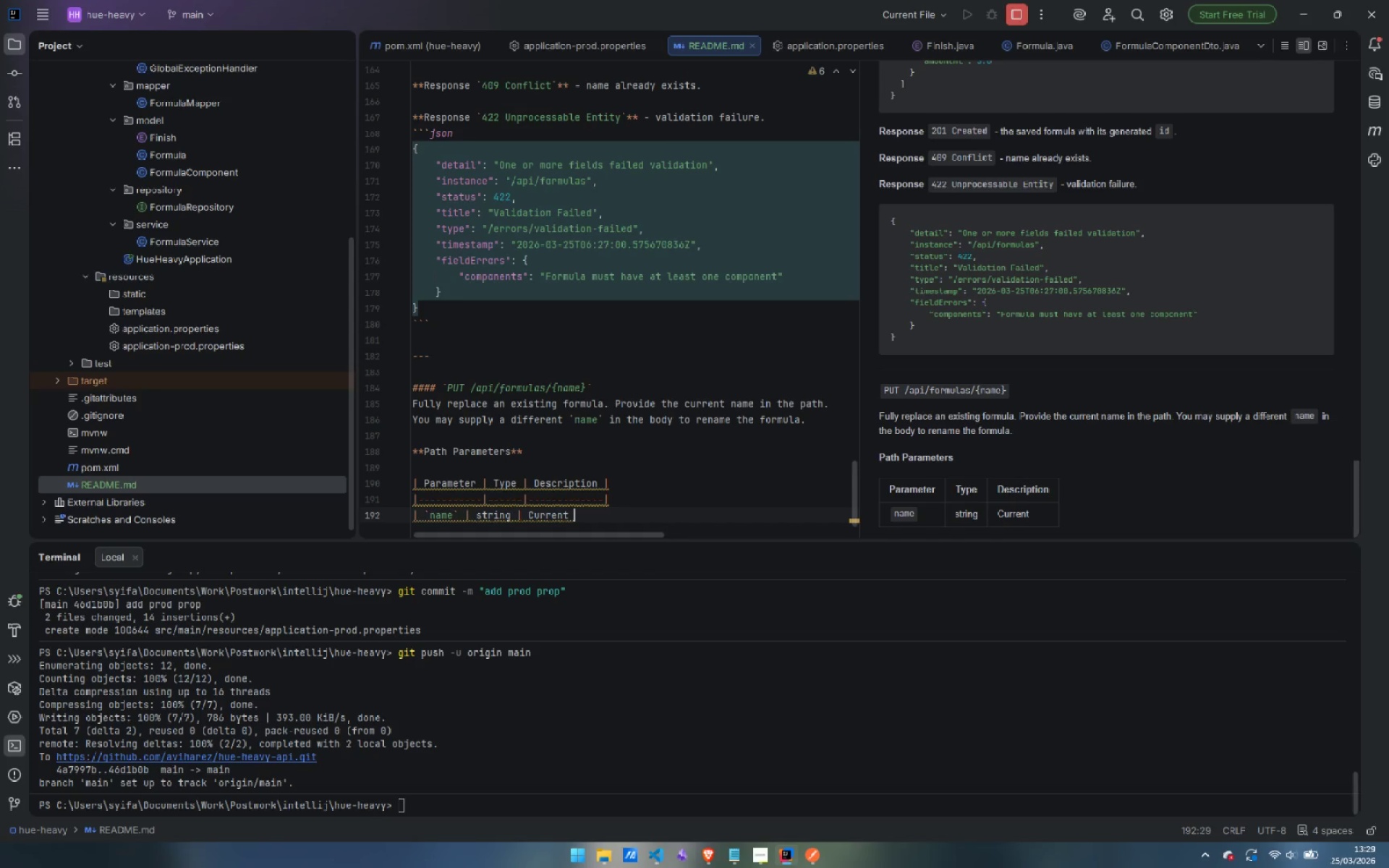 
 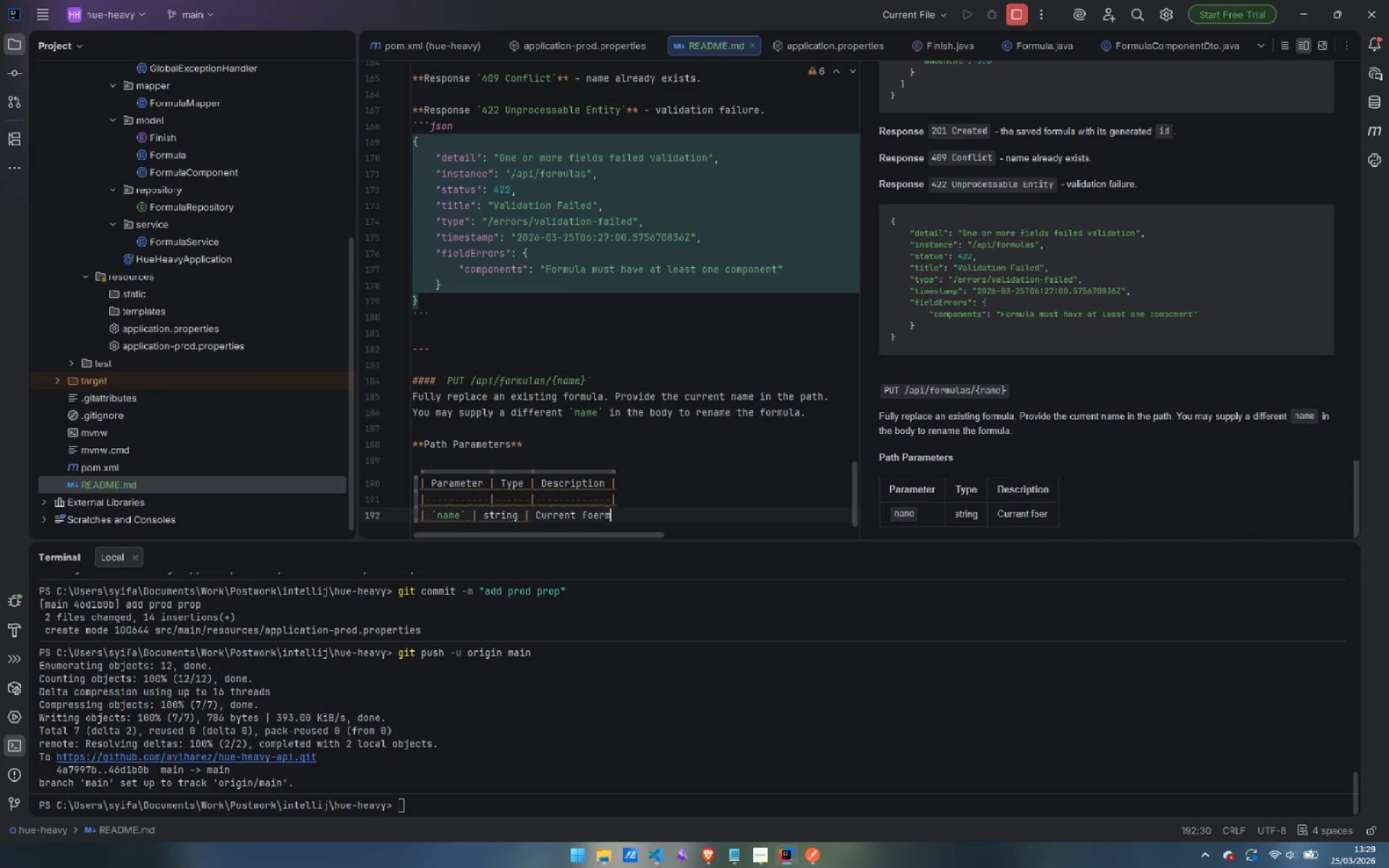 
key(Control+ControlLeft)
 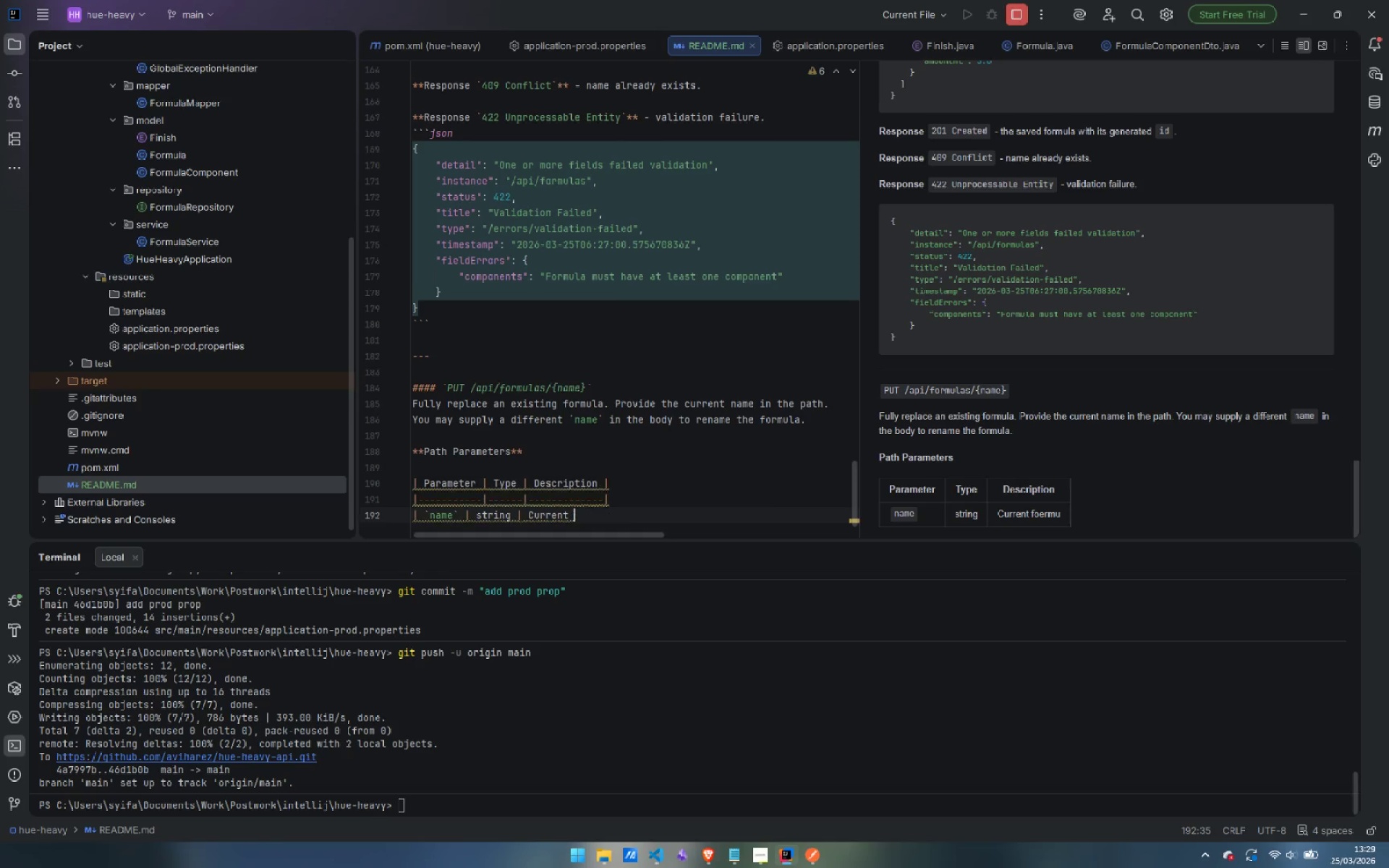 
key(Control+Backspace)
 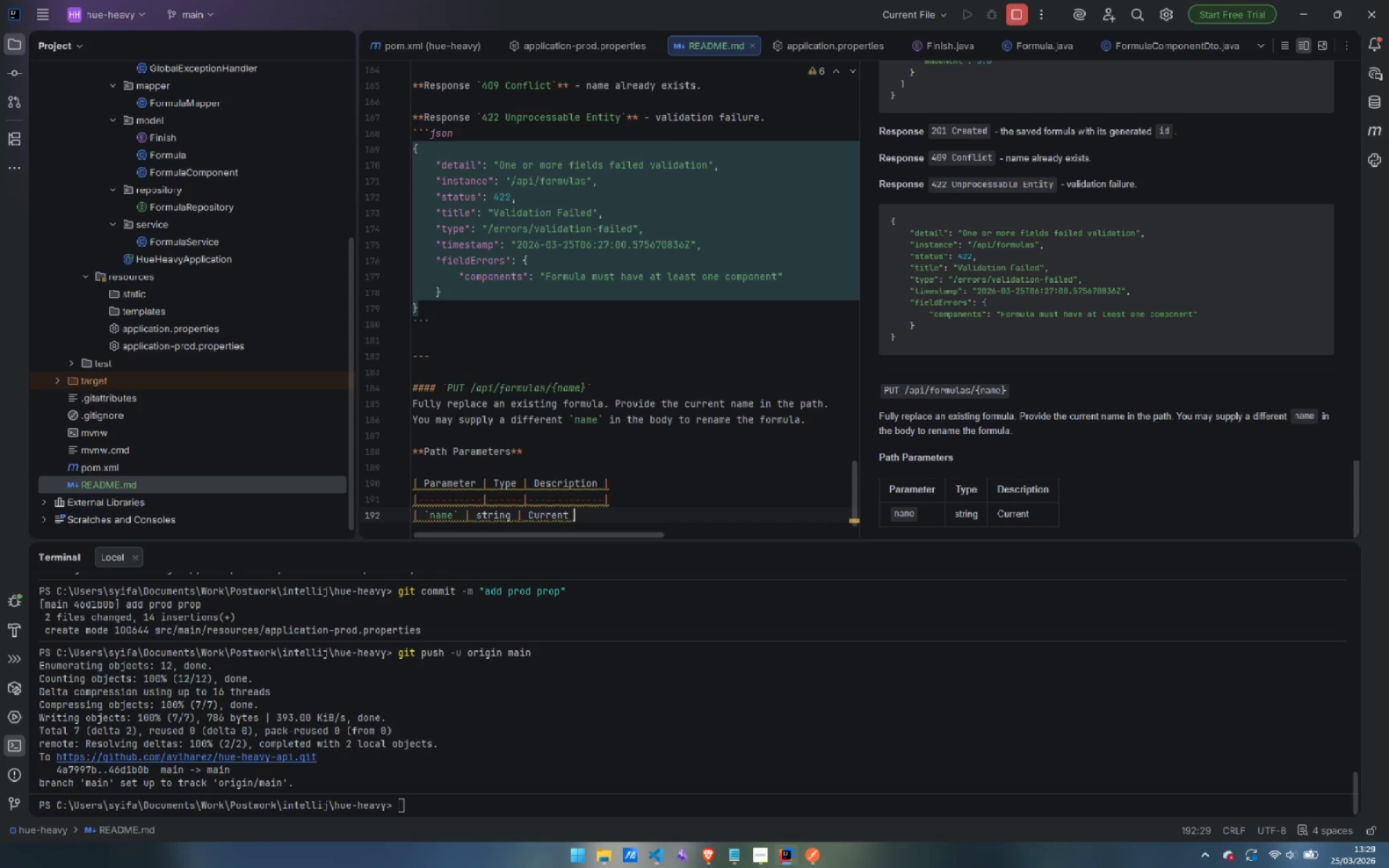 
type(foru)
key(Backspace)
type(mula name | )
key(Backspace)
 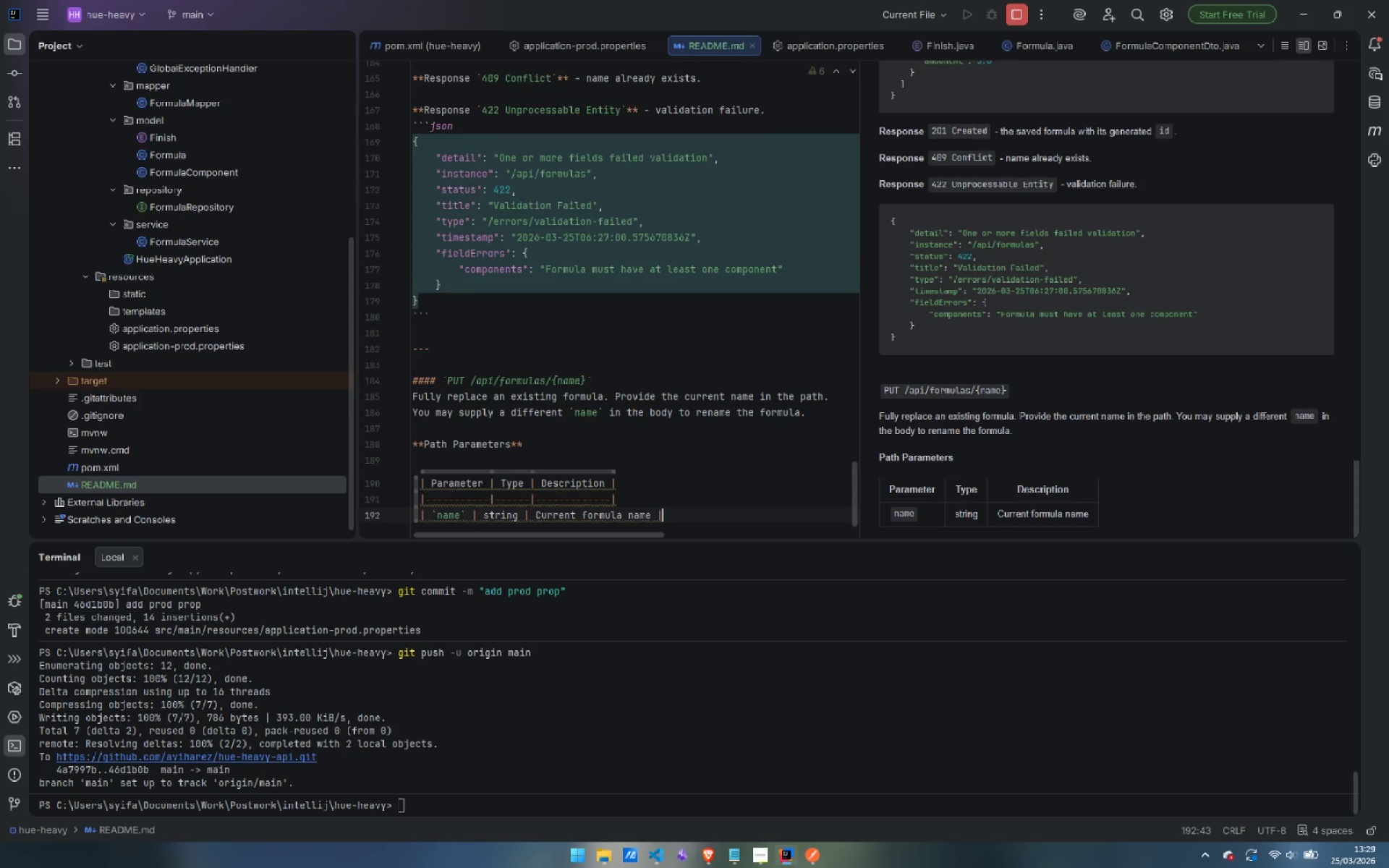 
key(Enter)
 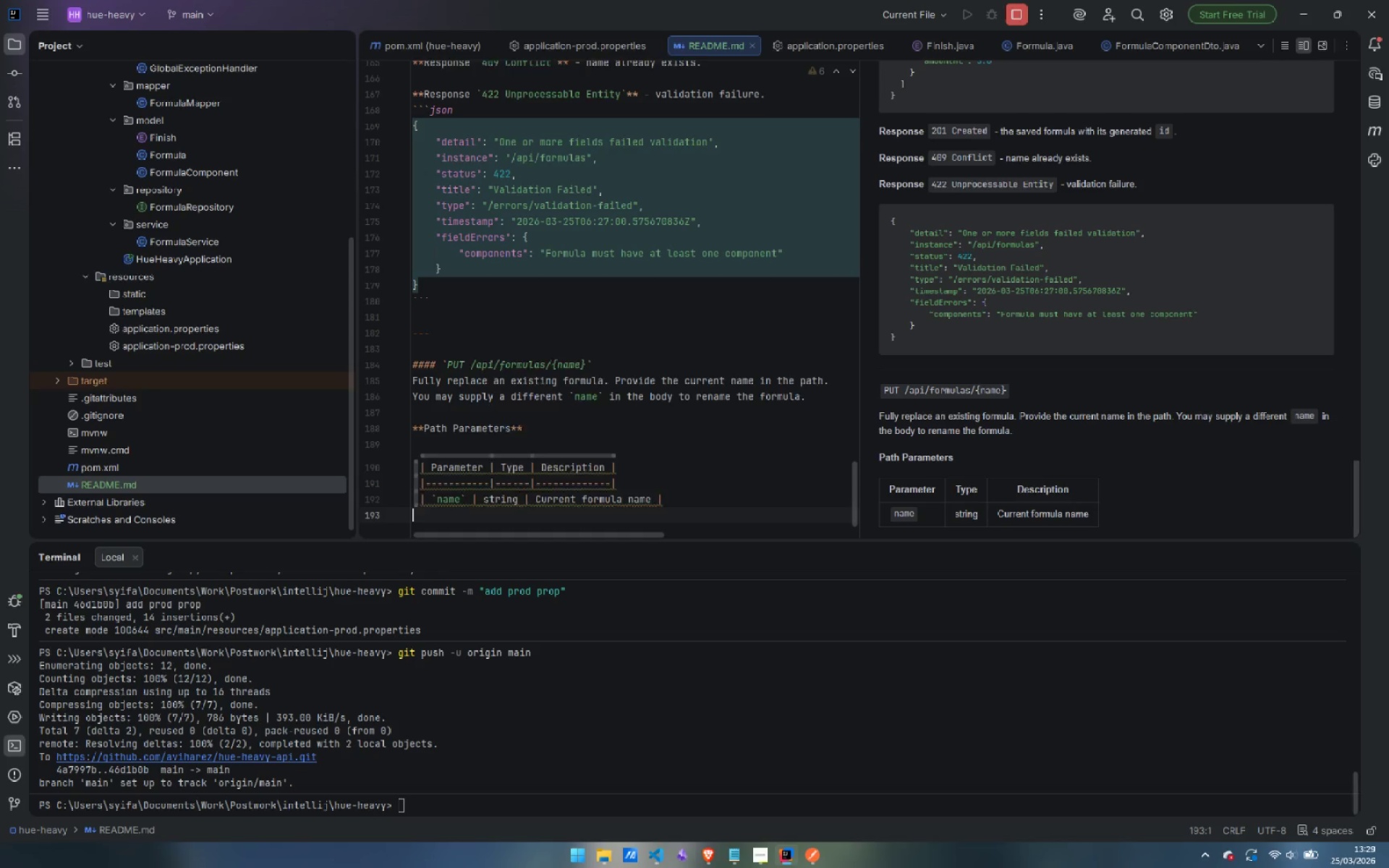 
key(Enter)
 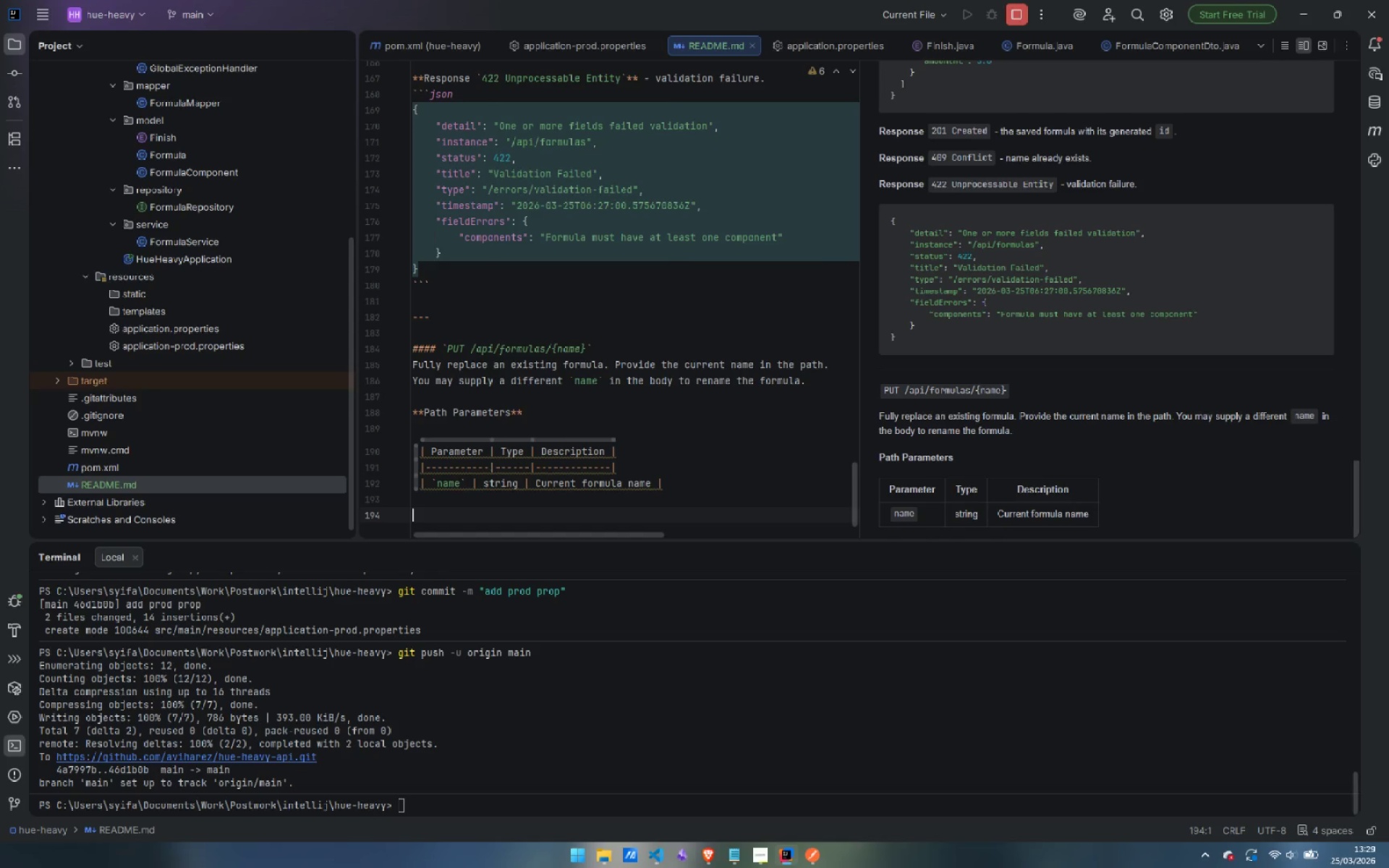 
type(**Request b)
key(Backspace)
type(Body** - same as)
key(Backspace)
key(Backspace)
type(shape as `POST /api/formulas)
 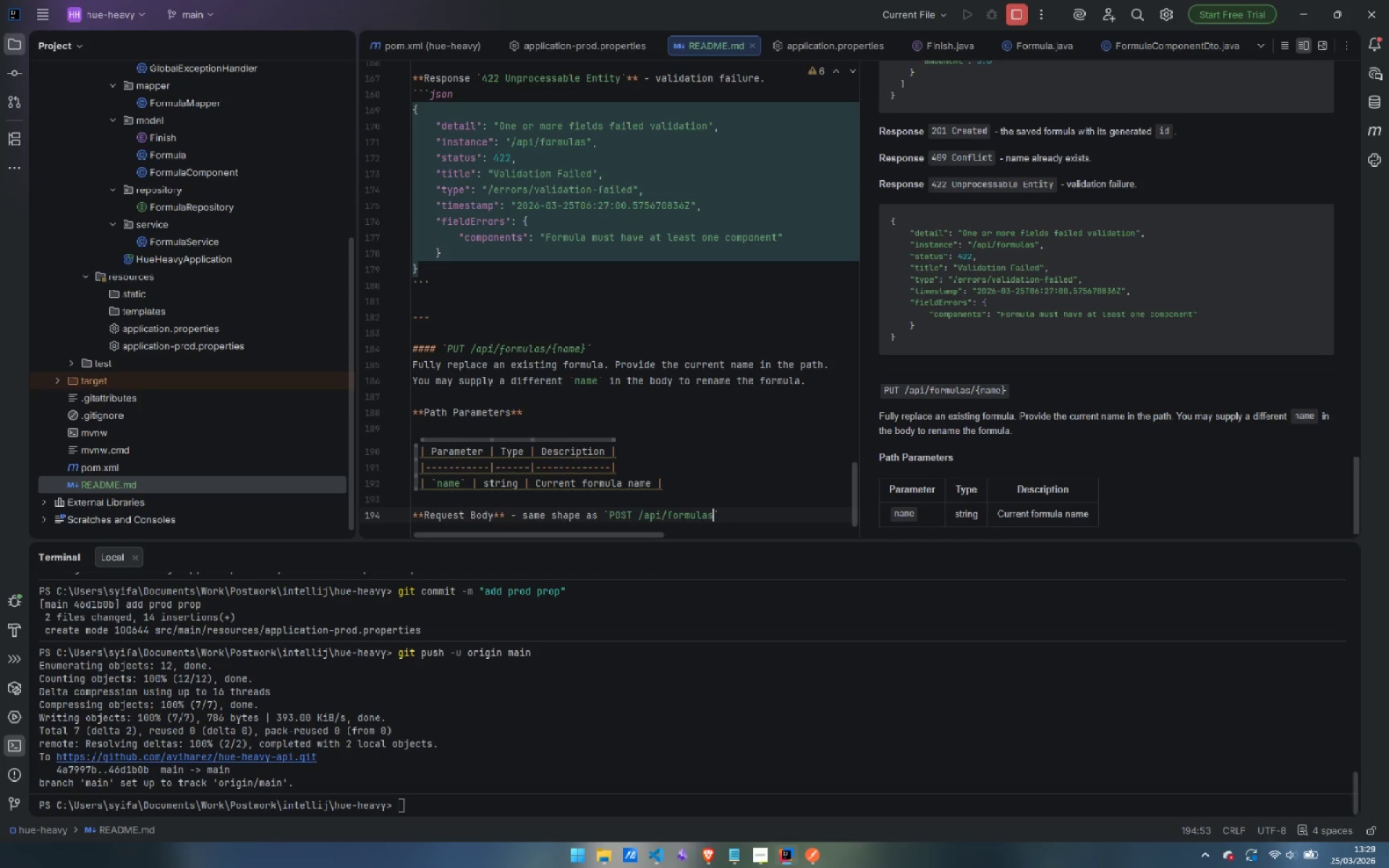 
key(ArrowRight)
 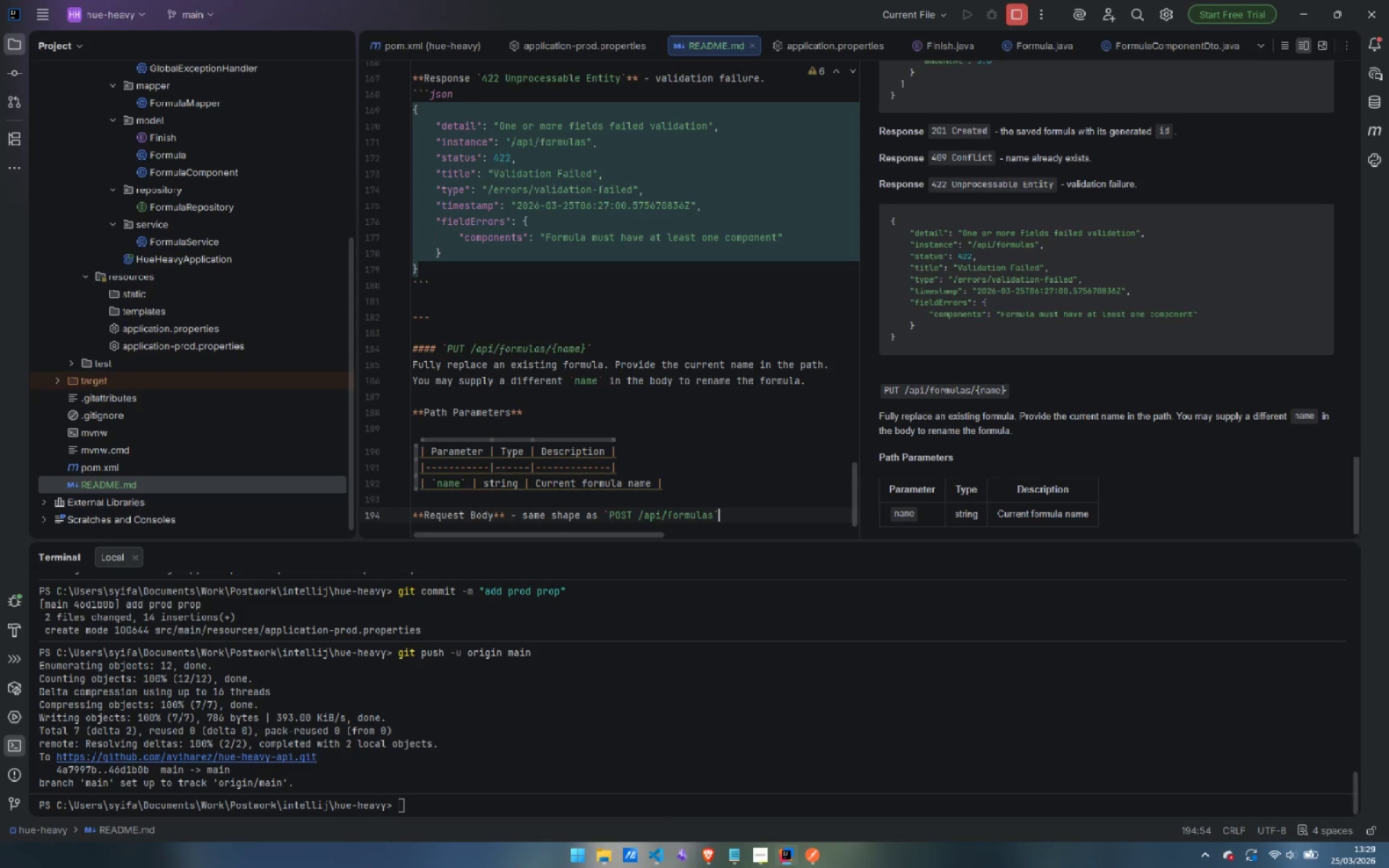 
key(Period)
 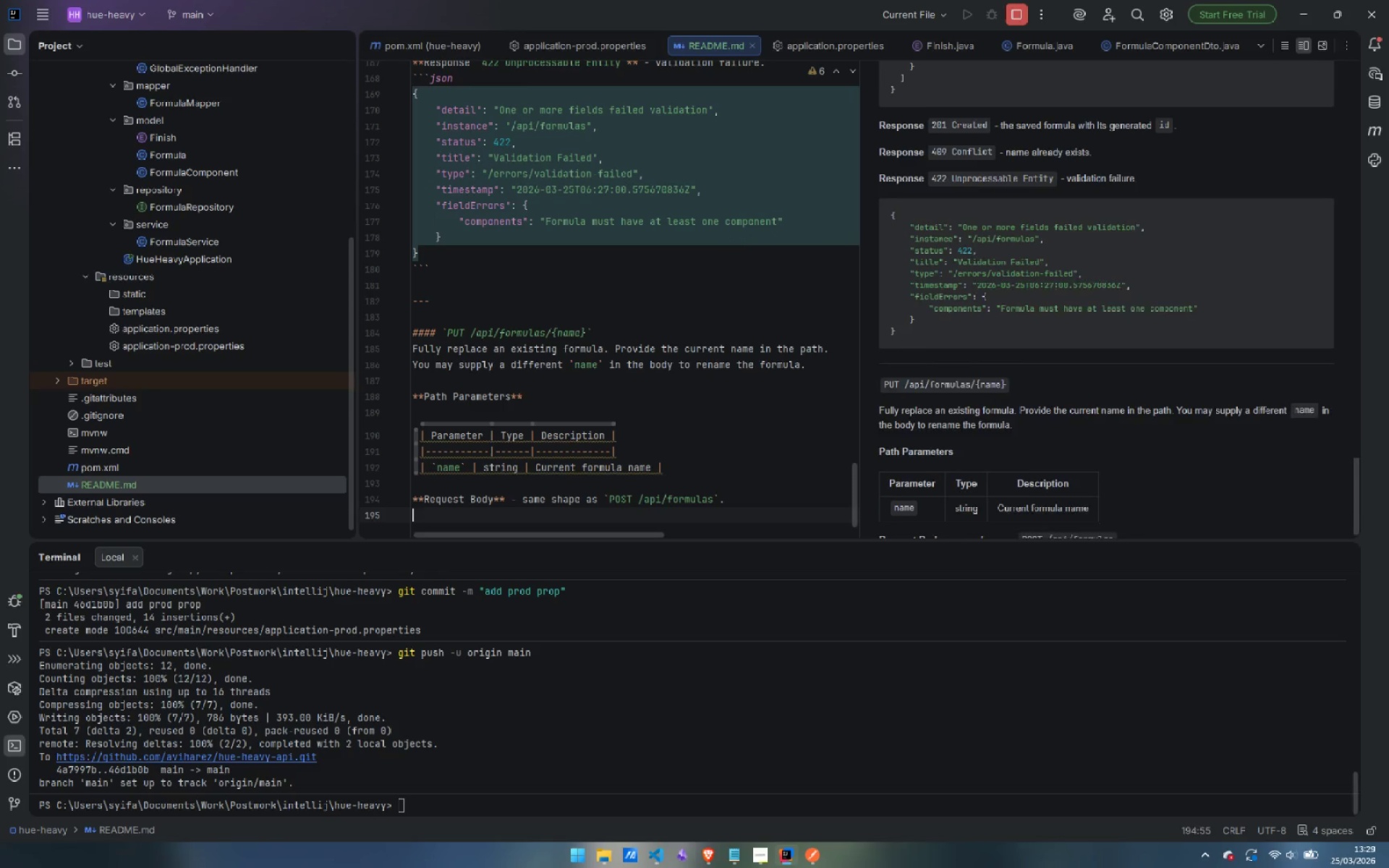 
key(Enter)
 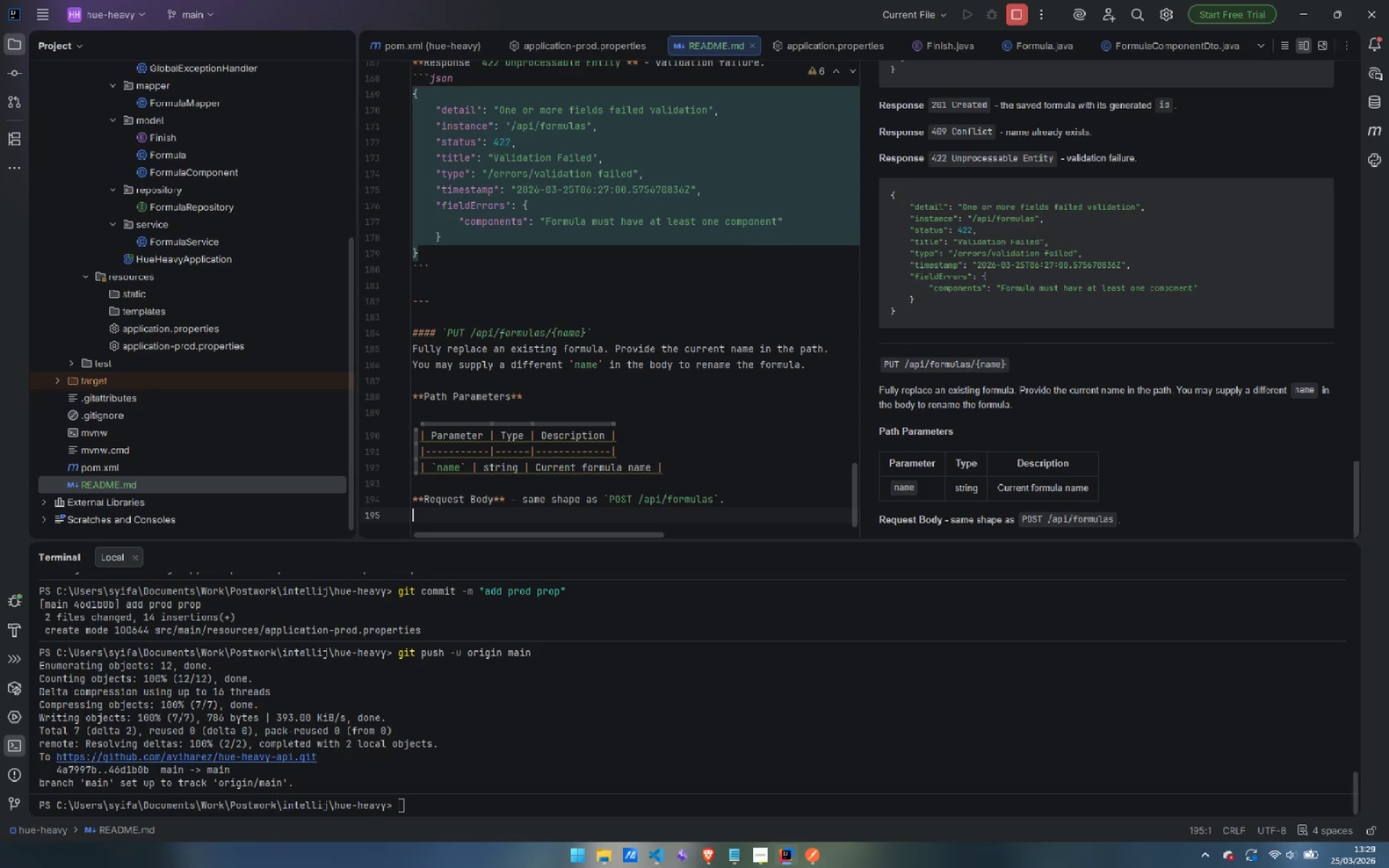 
key(Enter)
 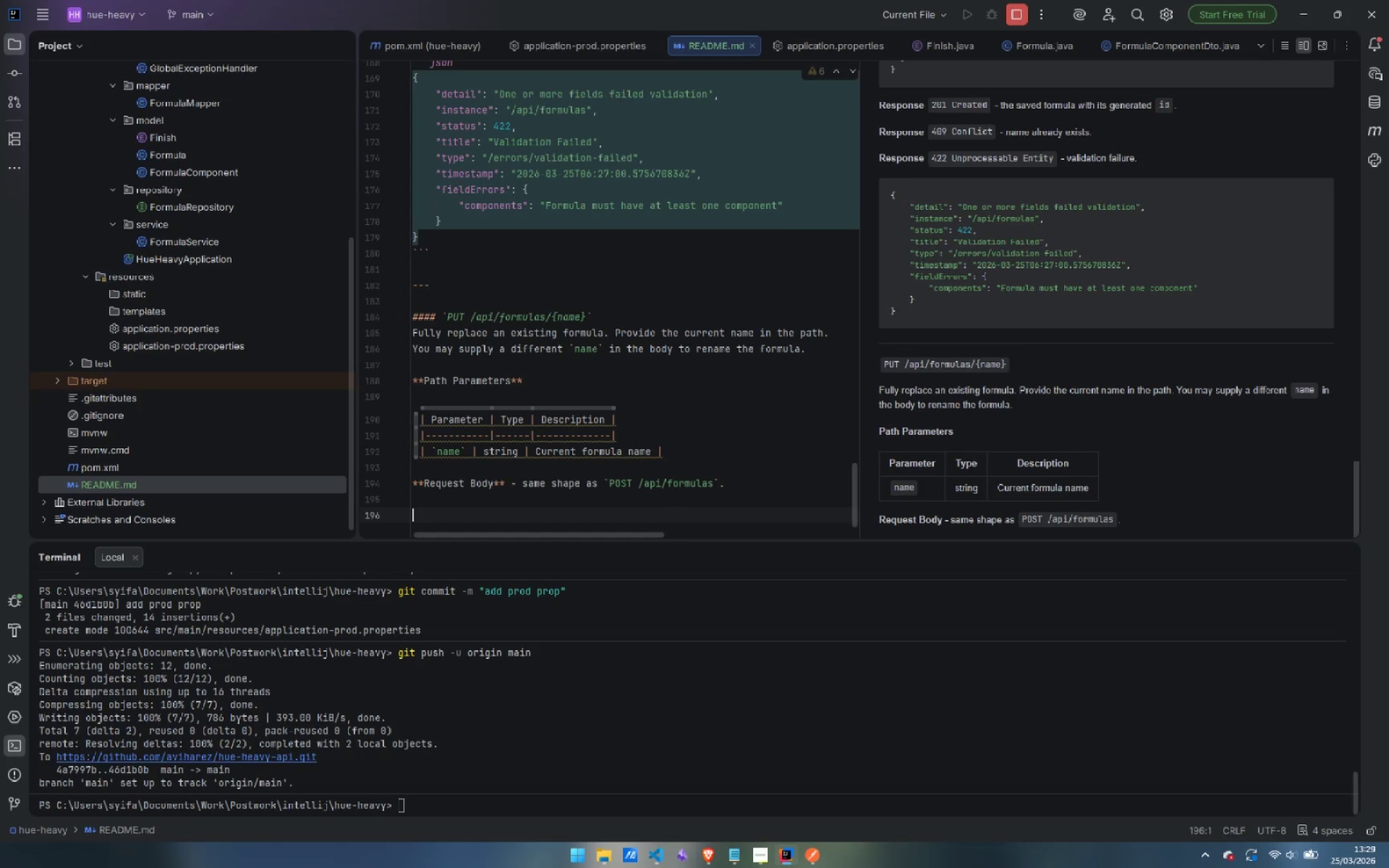 
type(**Response `200 OK`** - the [p)
key(Backspace)
key(Backspace)
type(updated fomru)
key(Backspace)
key(Backspace)
key(Backspace)
type(rmula.)
 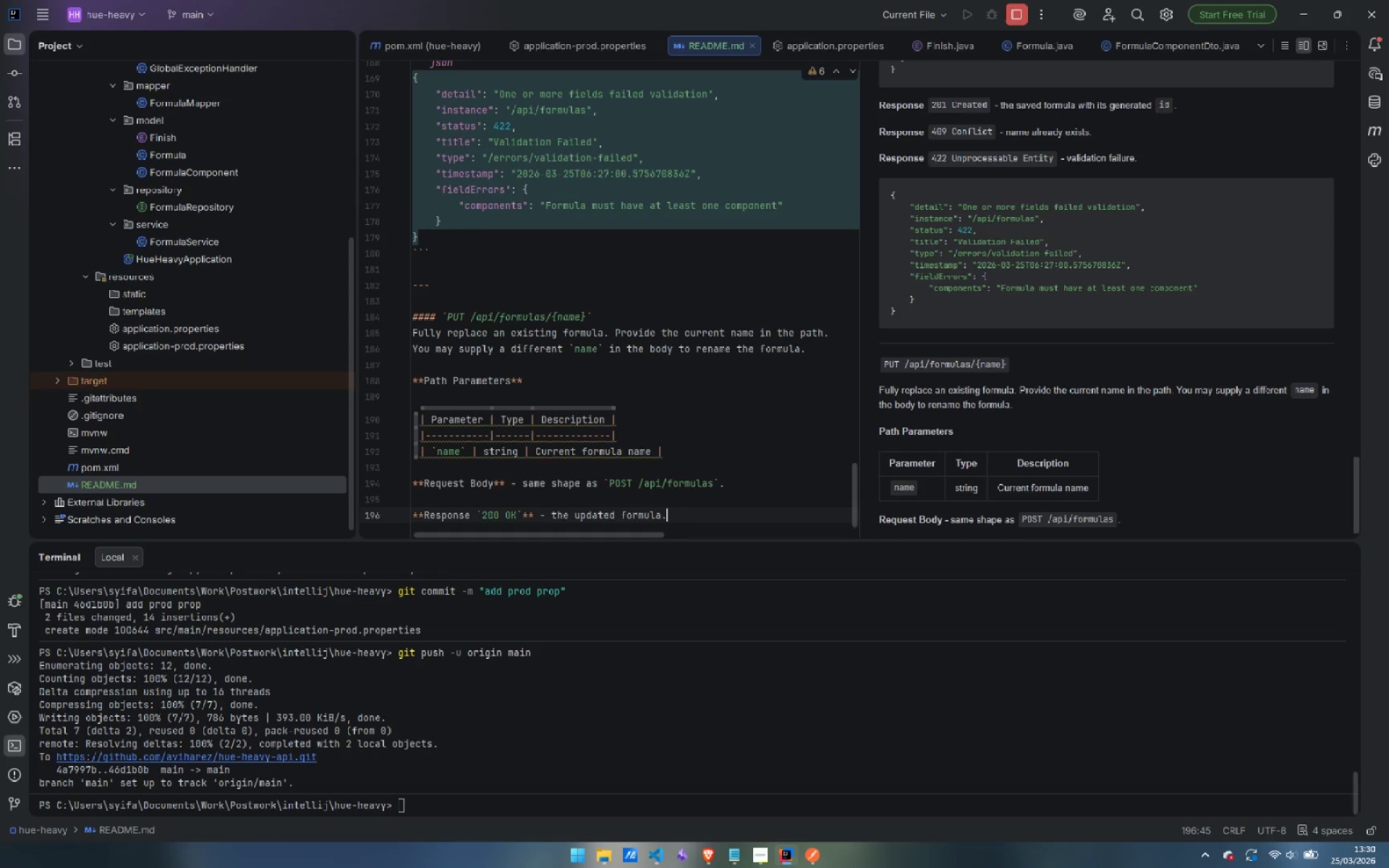 
key(Enter)
 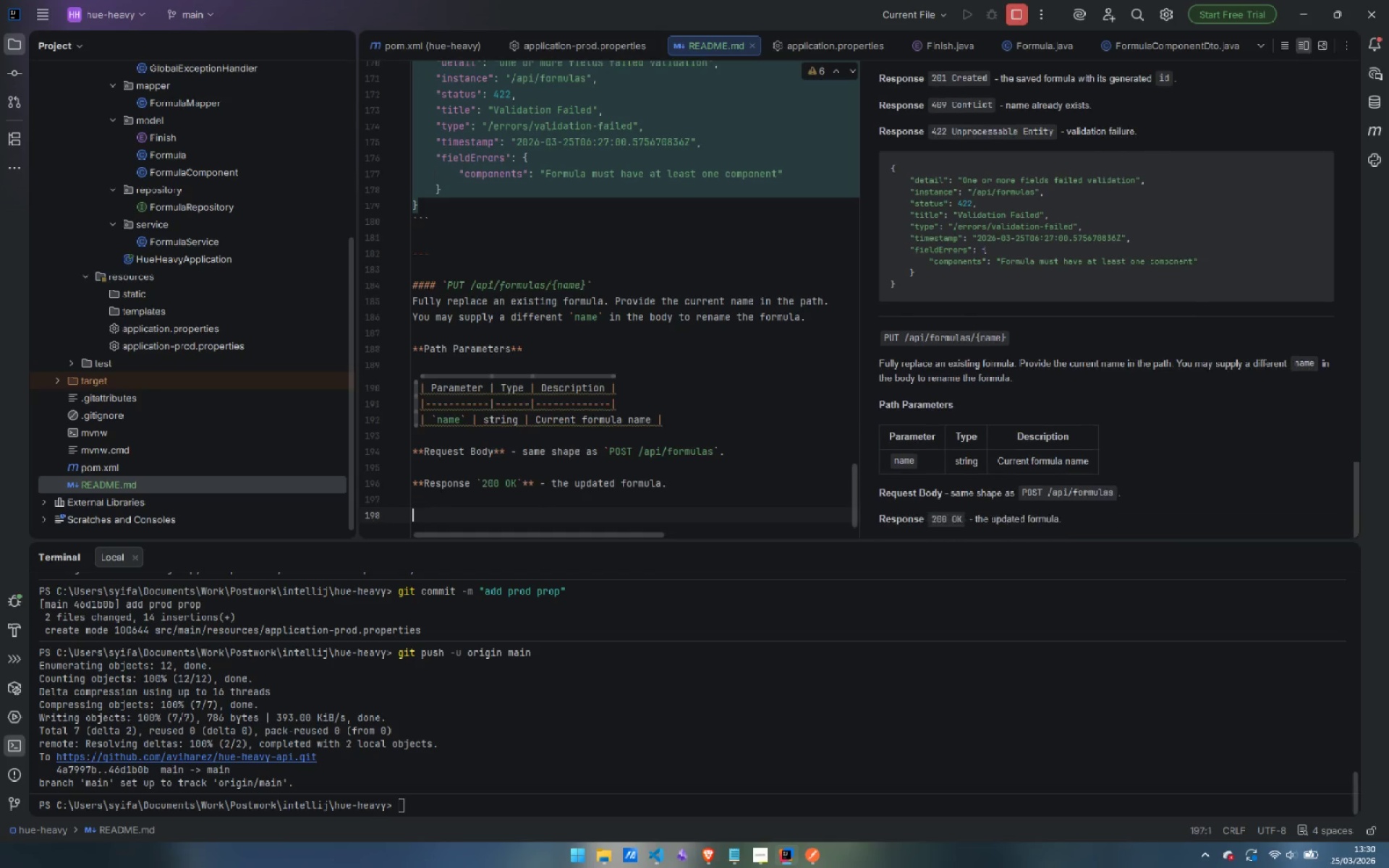 
key(Enter)
 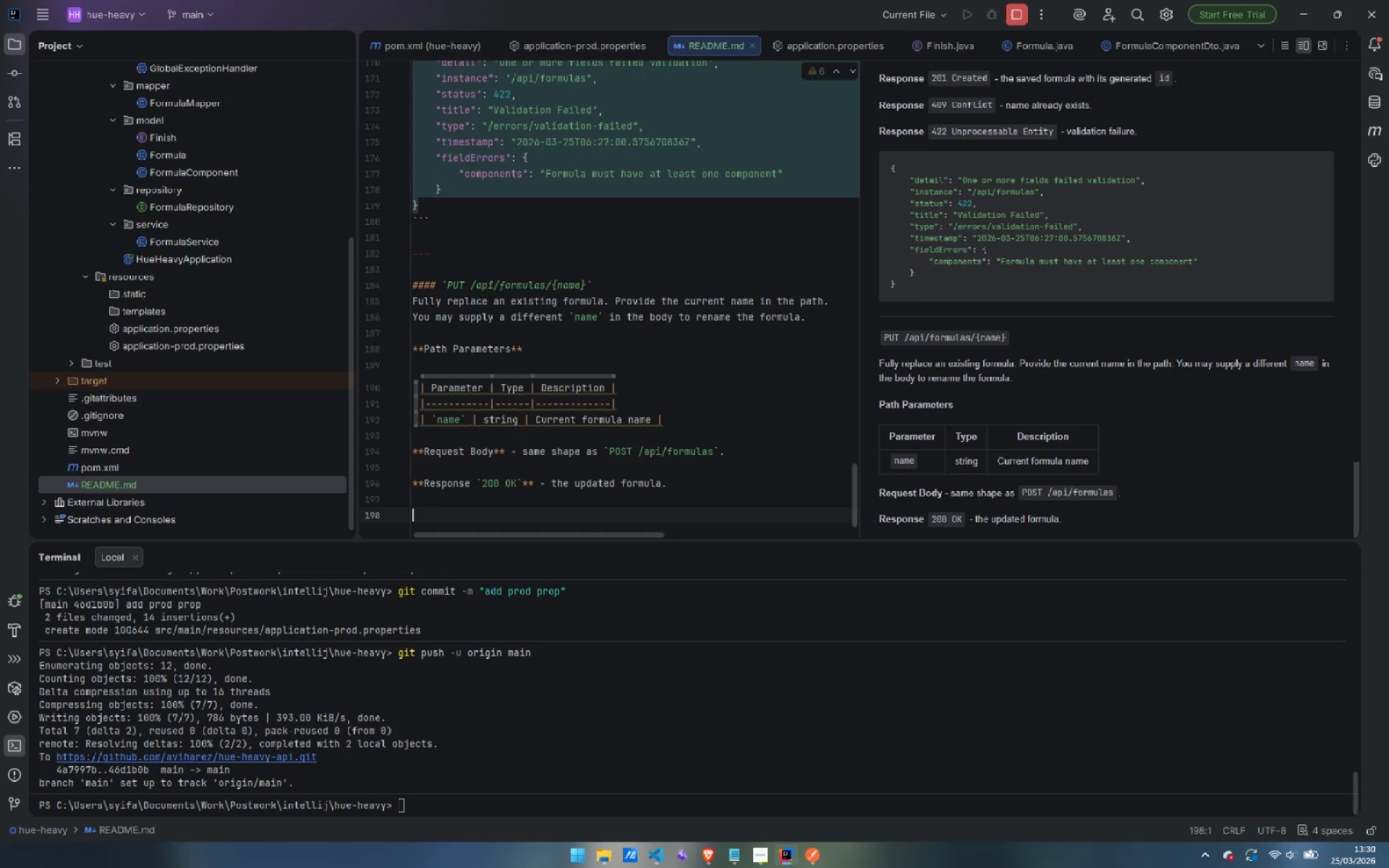 
type(**Response `0)
key(Backspace)
type(404 Not Found)
 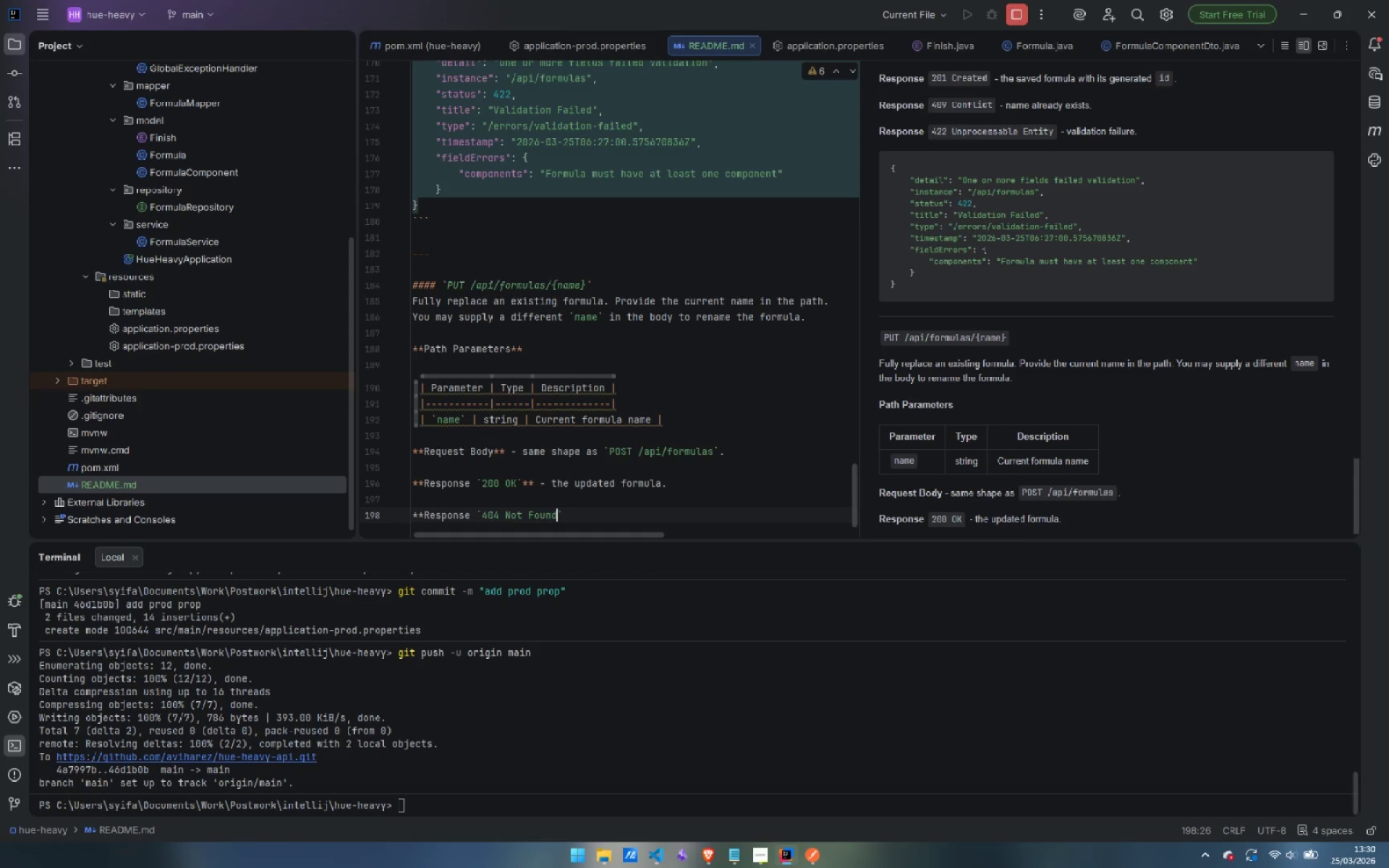 
key(ArrowRight)
 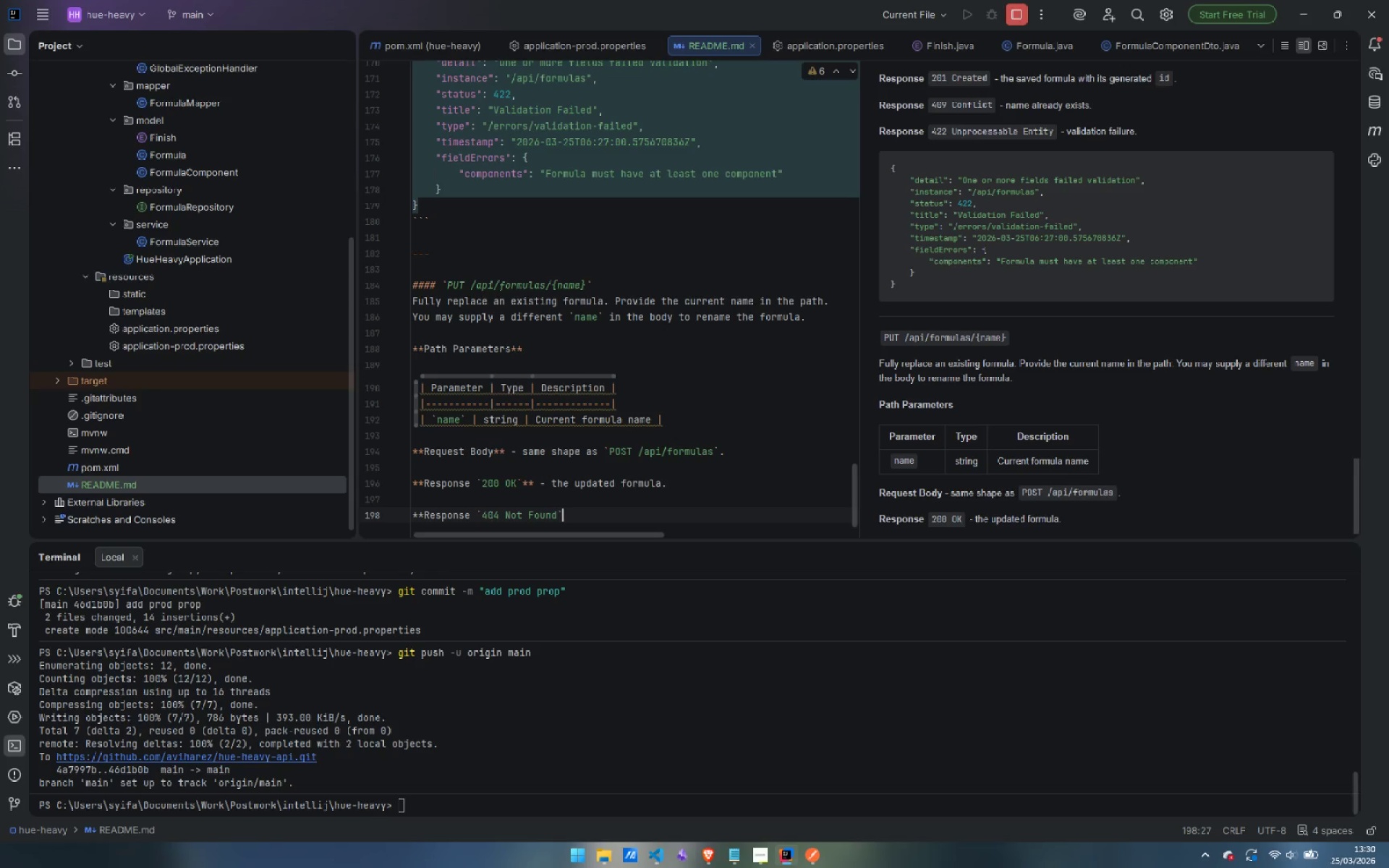 
type(** - formula with path `name` doest )
key(Backspace)
key(Backspace)
type( not exists)
key(Backspace)
type(.)
 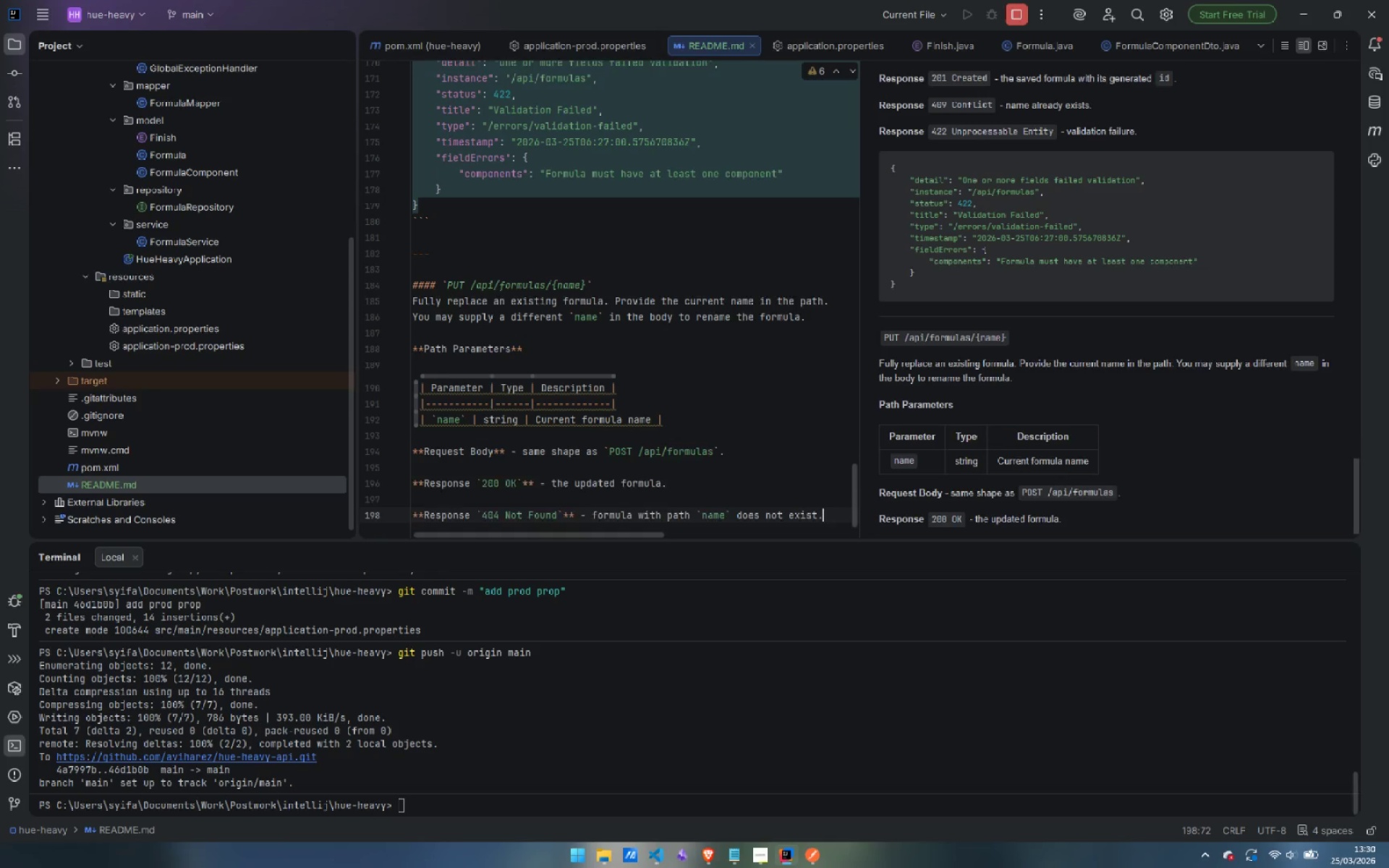 
key(Enter)
 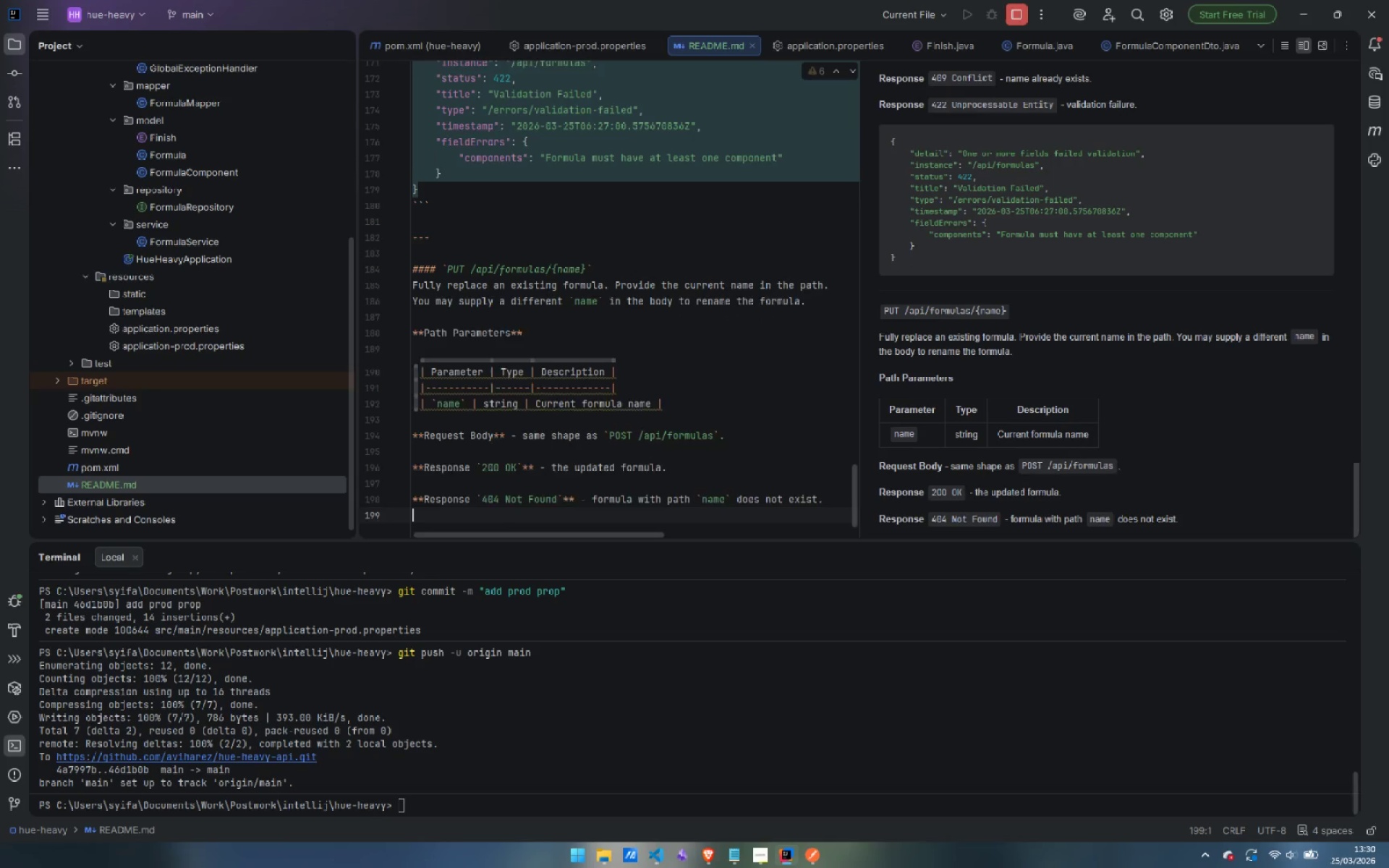 
key(Enter)
 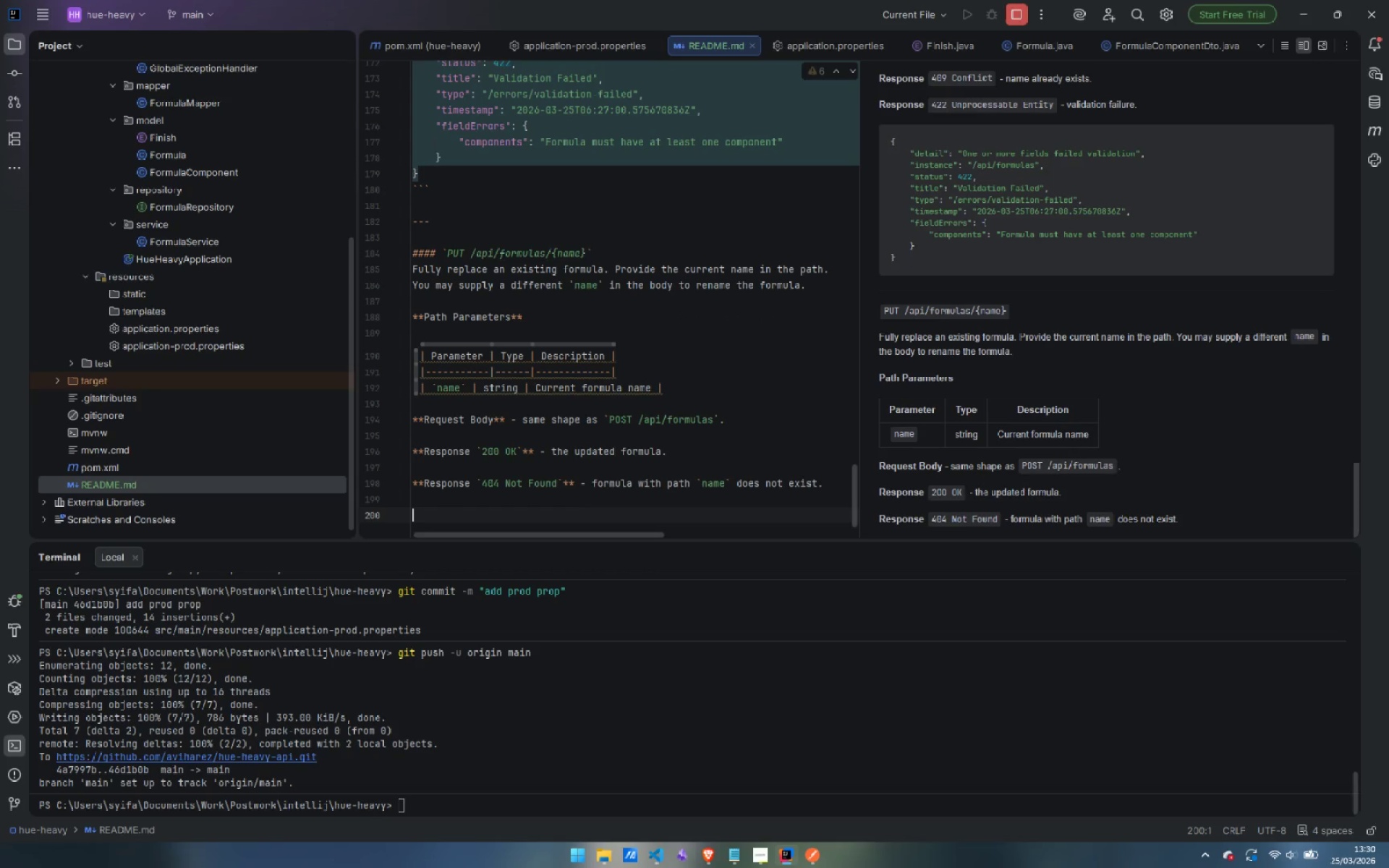 
type(**Reponse)
 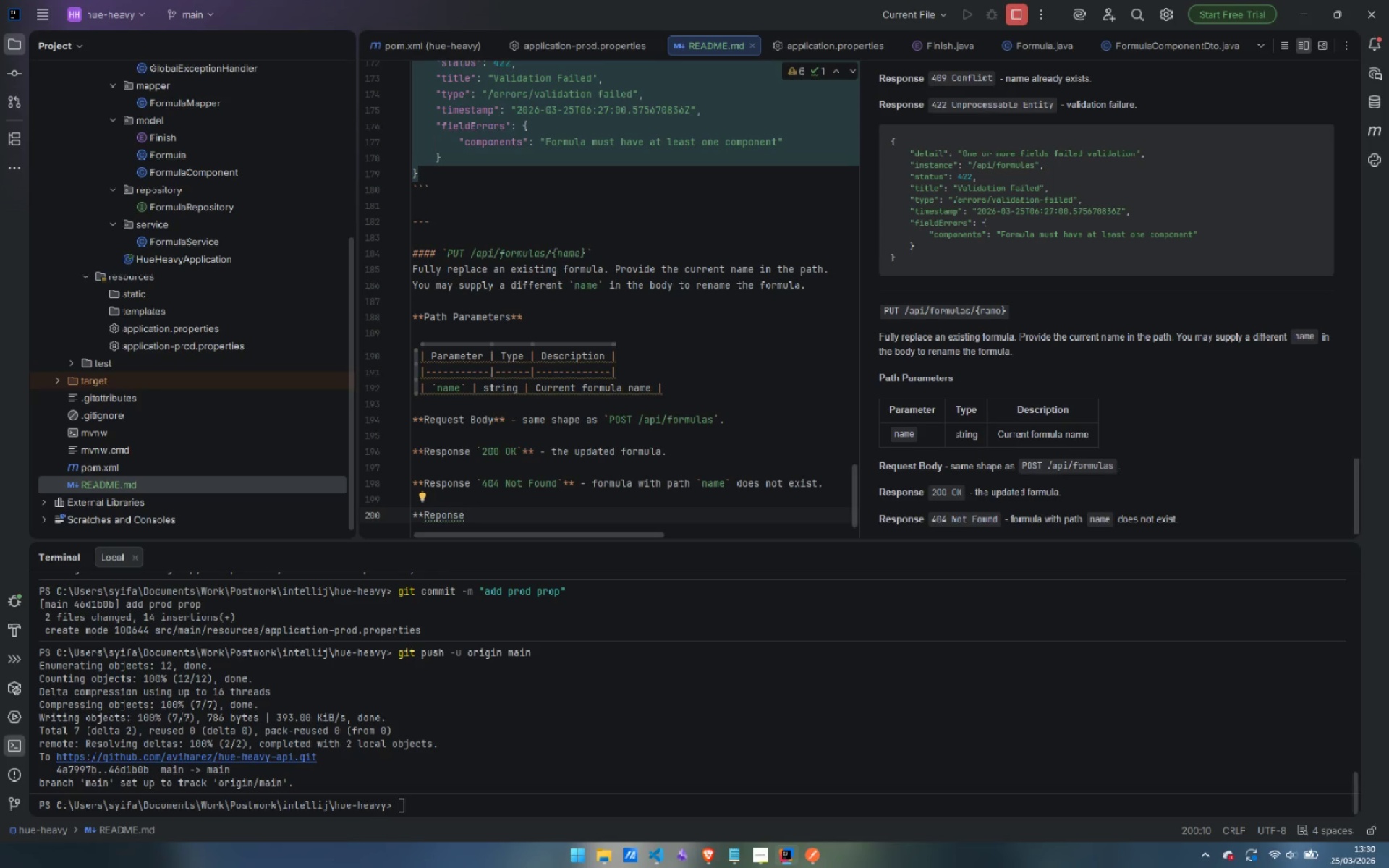 
key(Control+ControlLeft)
 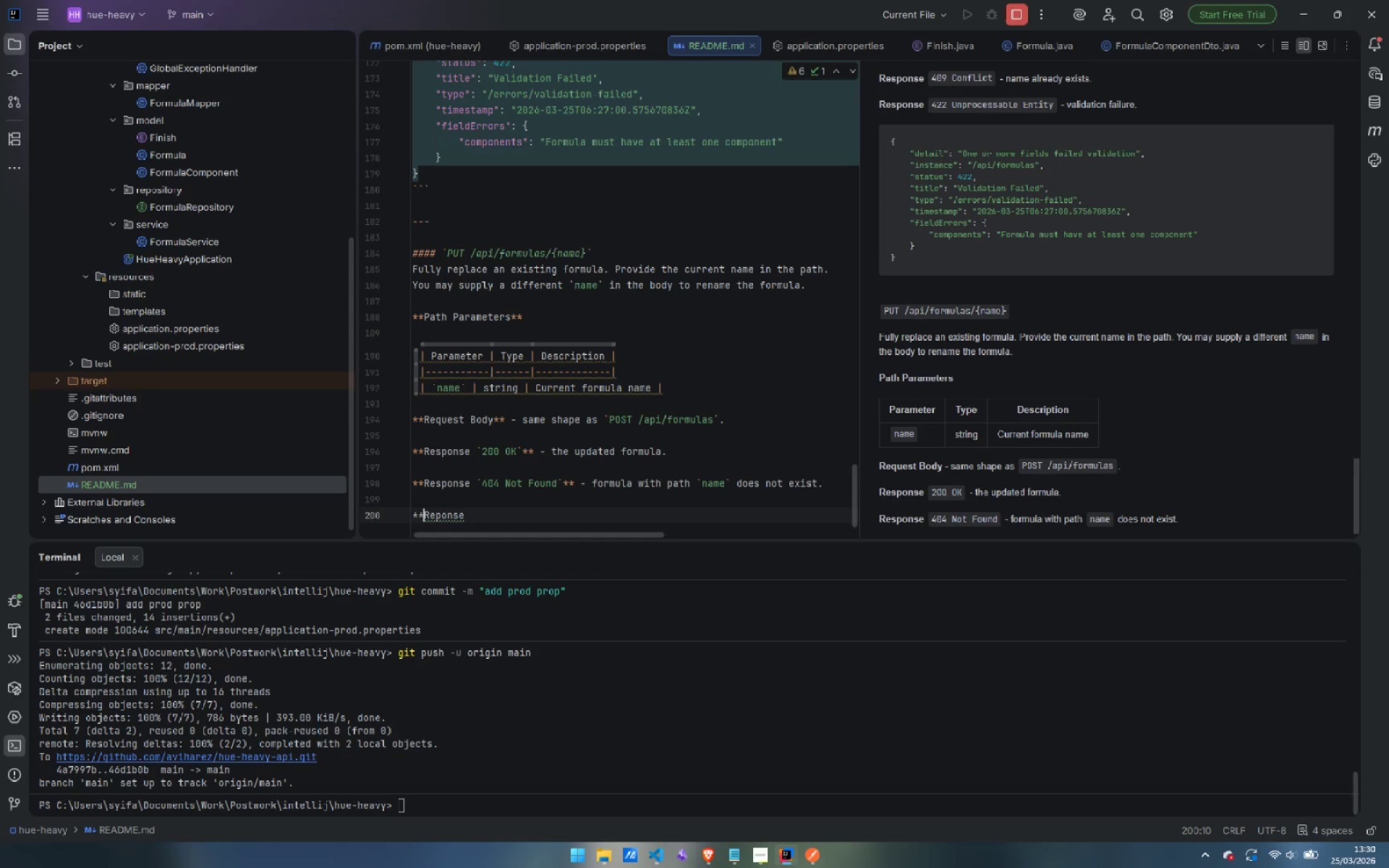 
key(Control+ArrowLeft)
 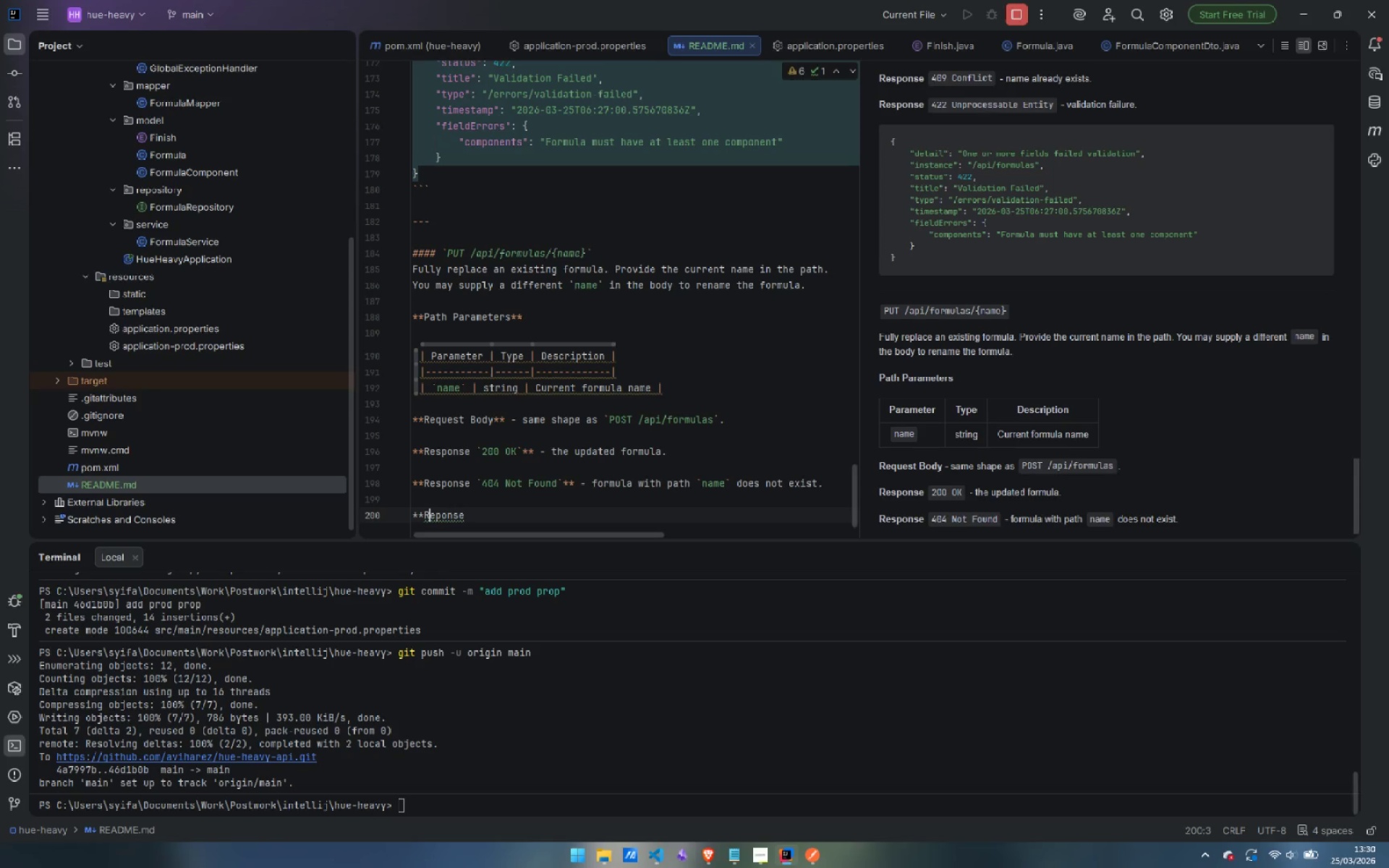 
key(ArrowRight)
 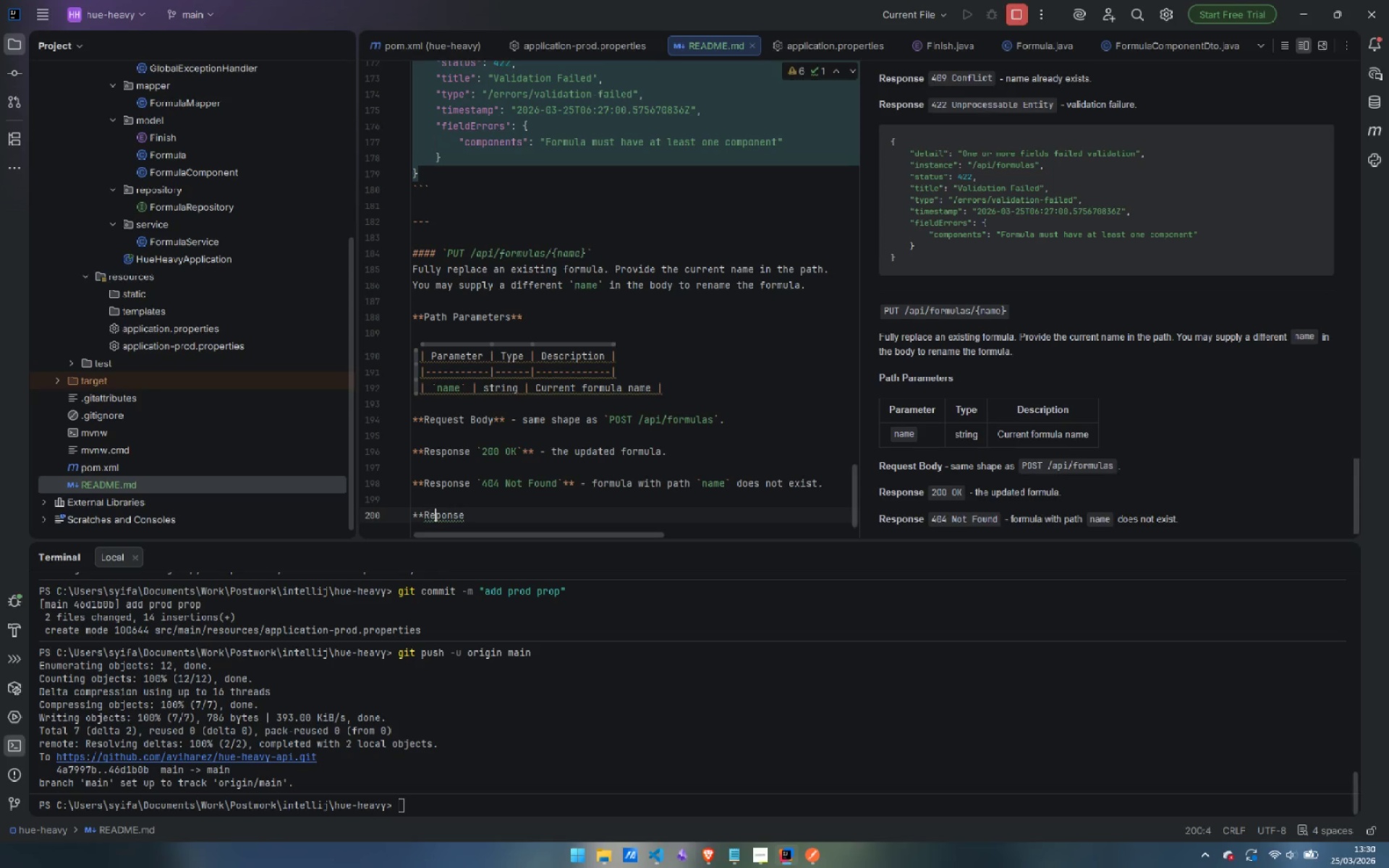 
key(ArrowRight)
 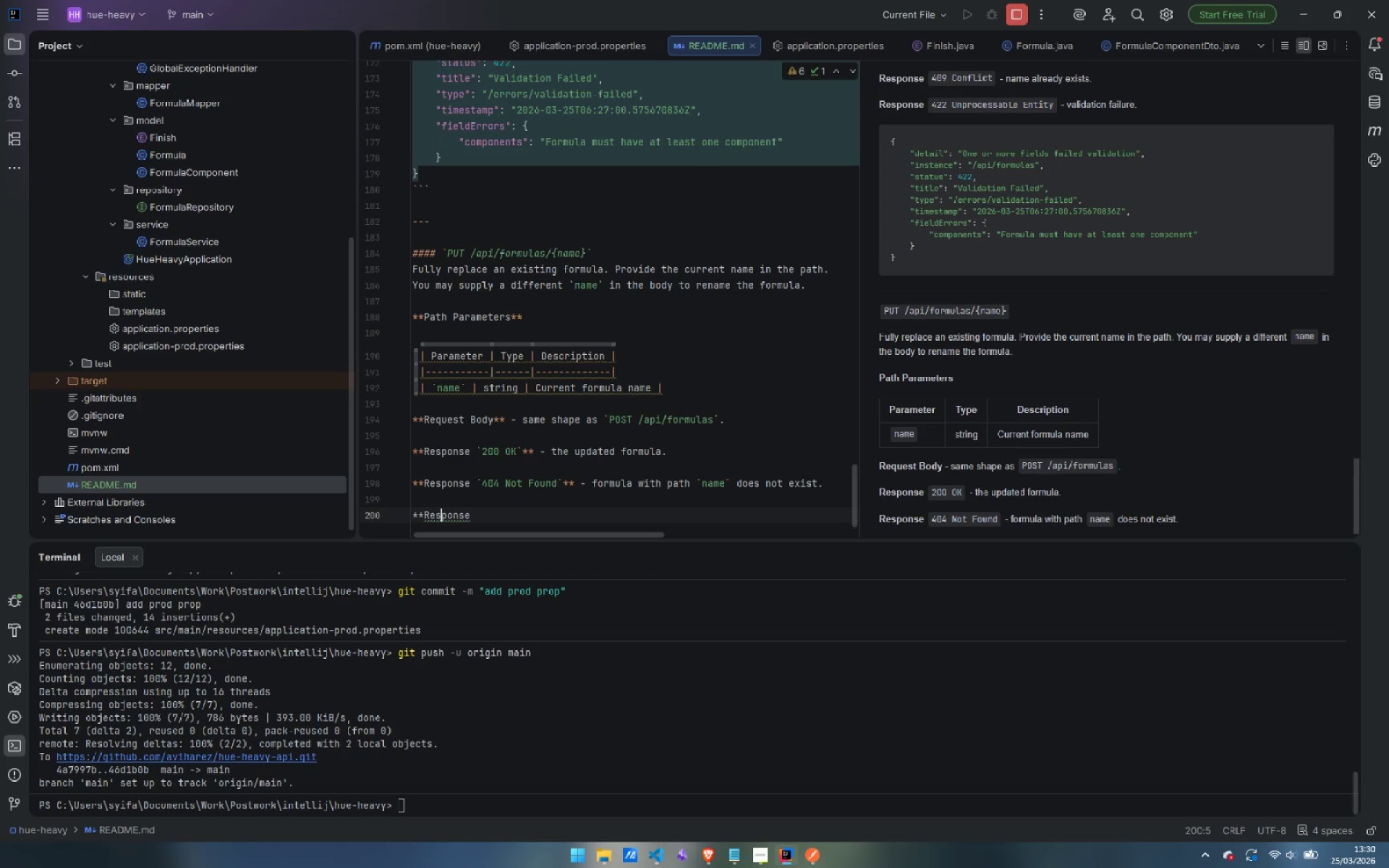 
key(S)
 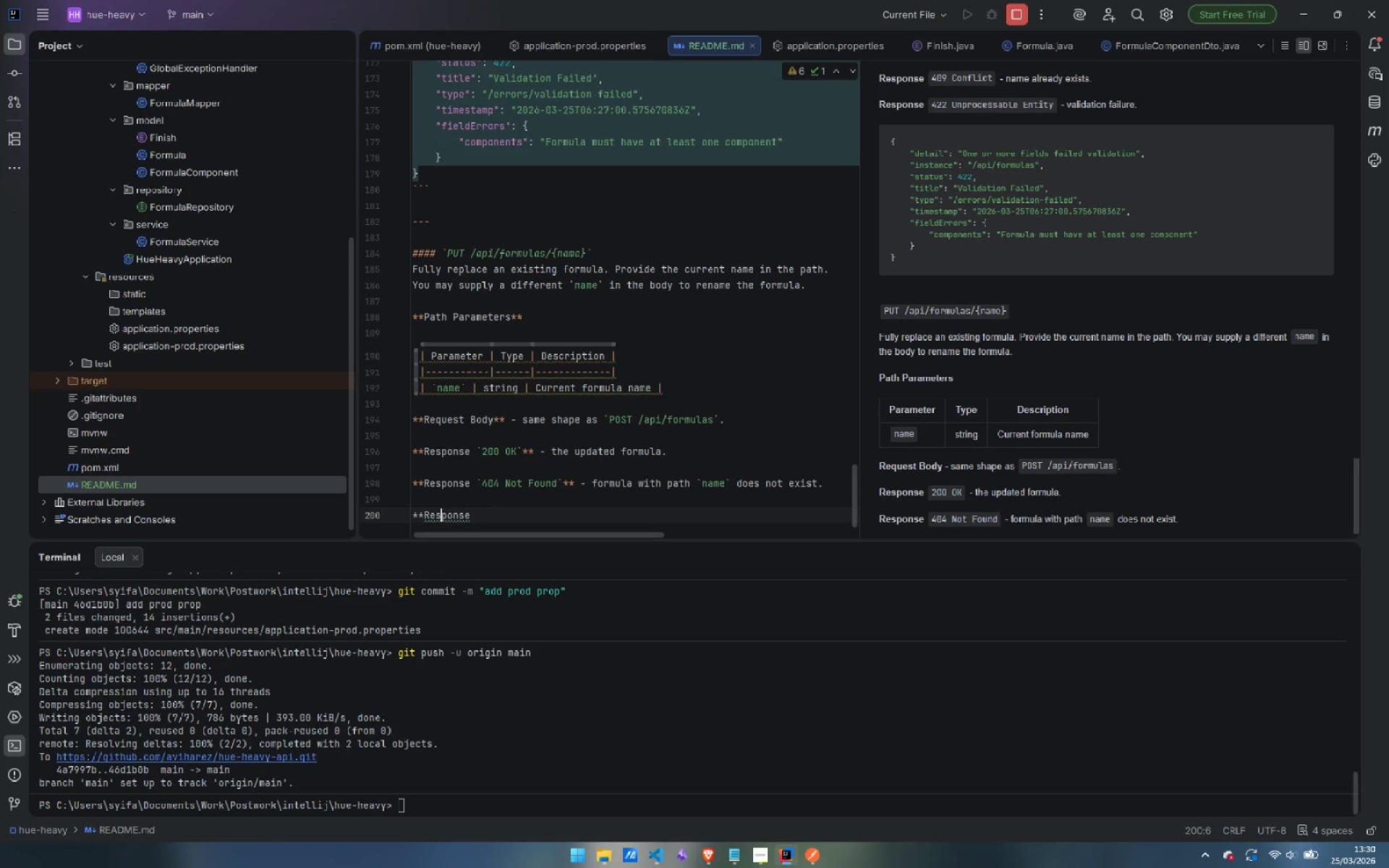 
key(Control+ArrowRight)
 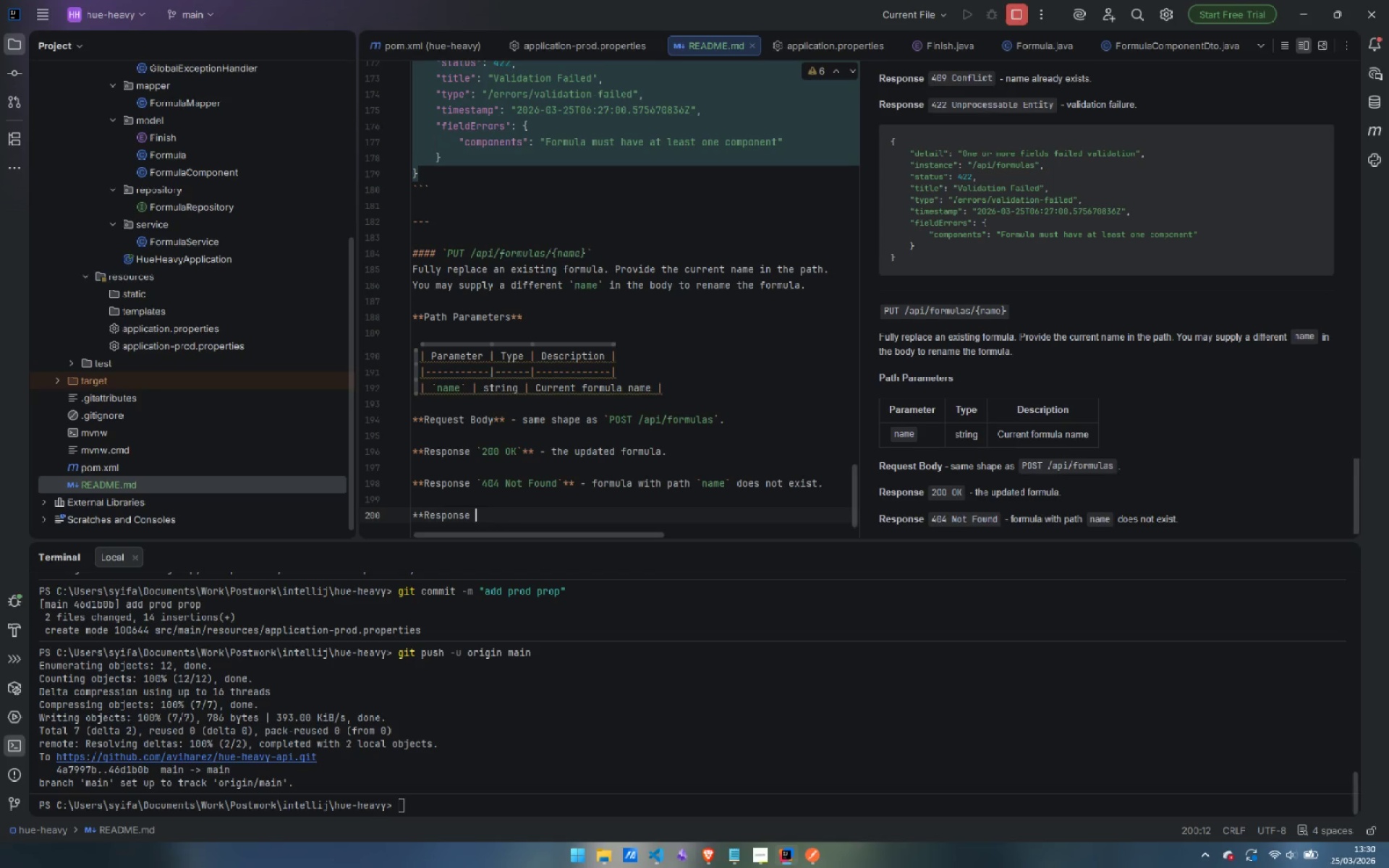 
type( `409 Conflict`** - new name (from body)
 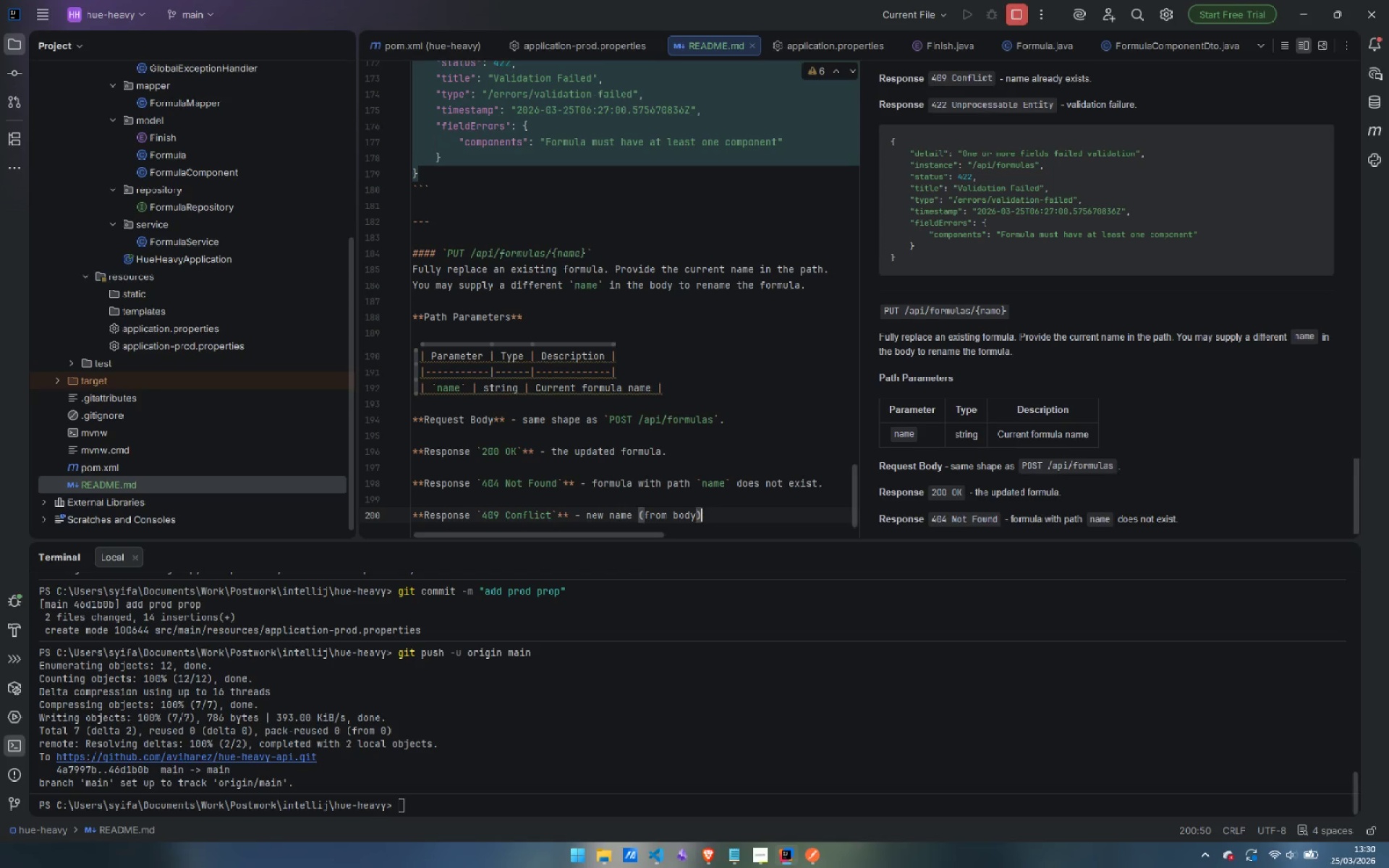 
key(ArrowRight)
 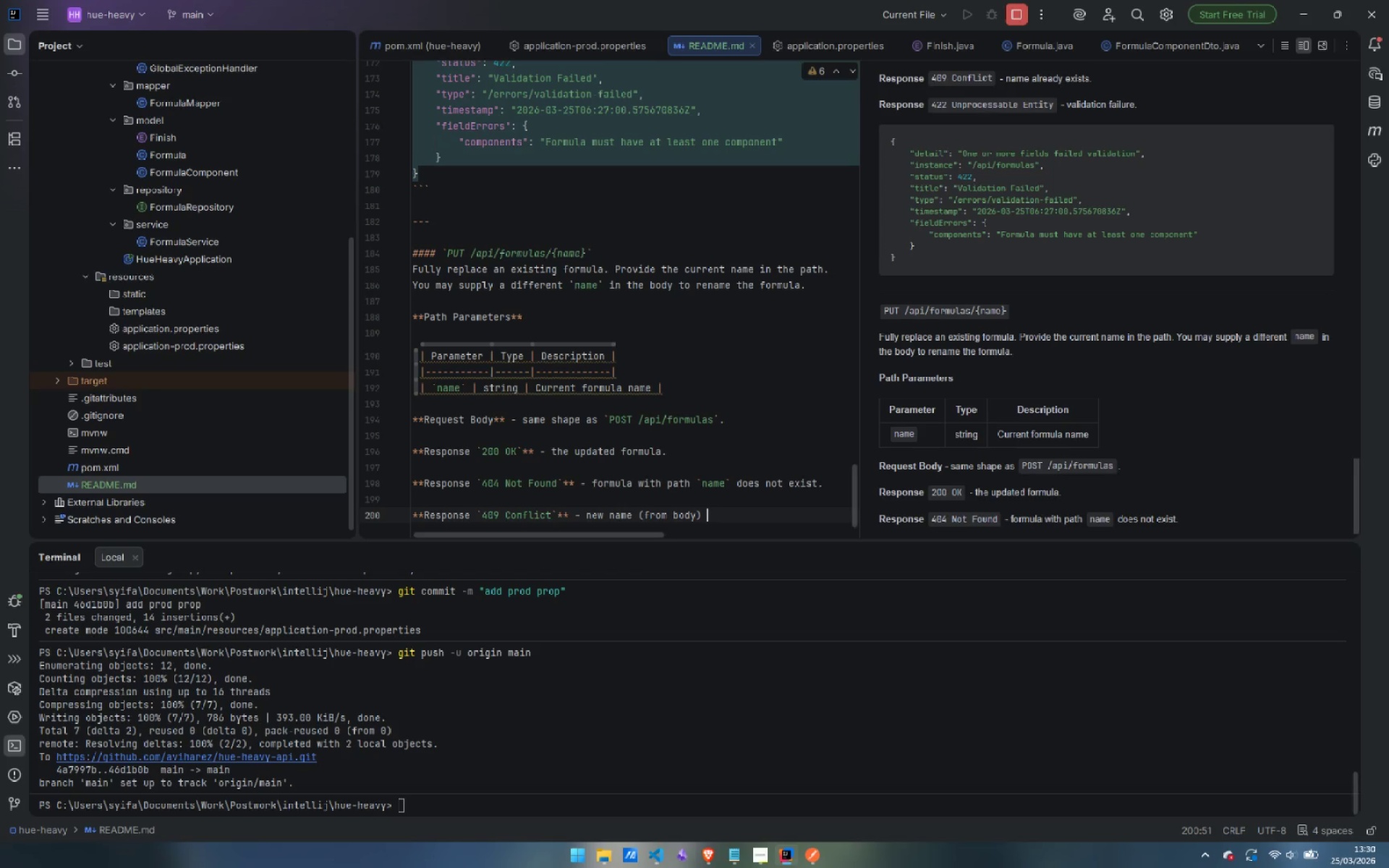 
type( conflicts with anotu)
key(Backspace)
type(her existing formula.)
 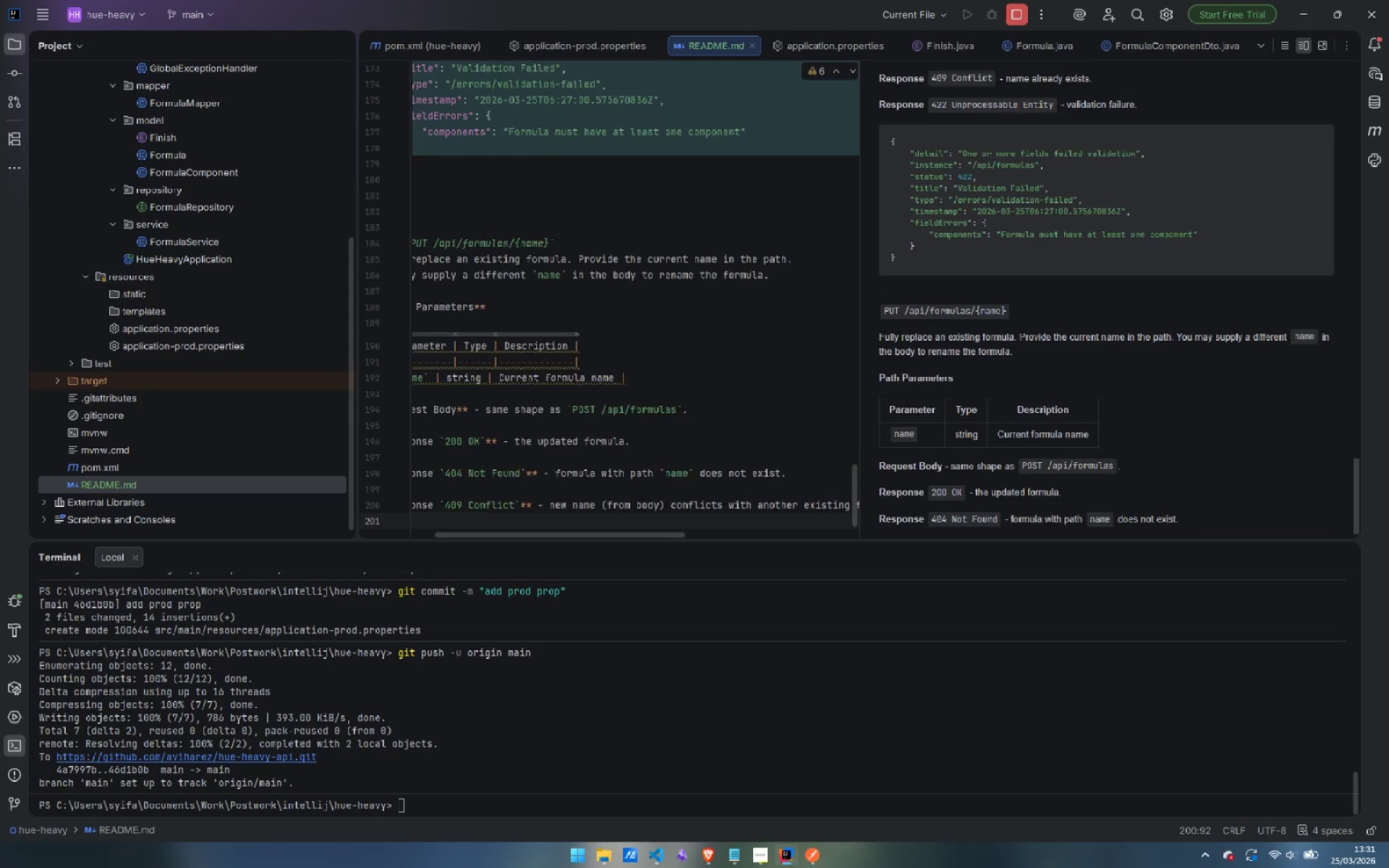 
key(Enter)
 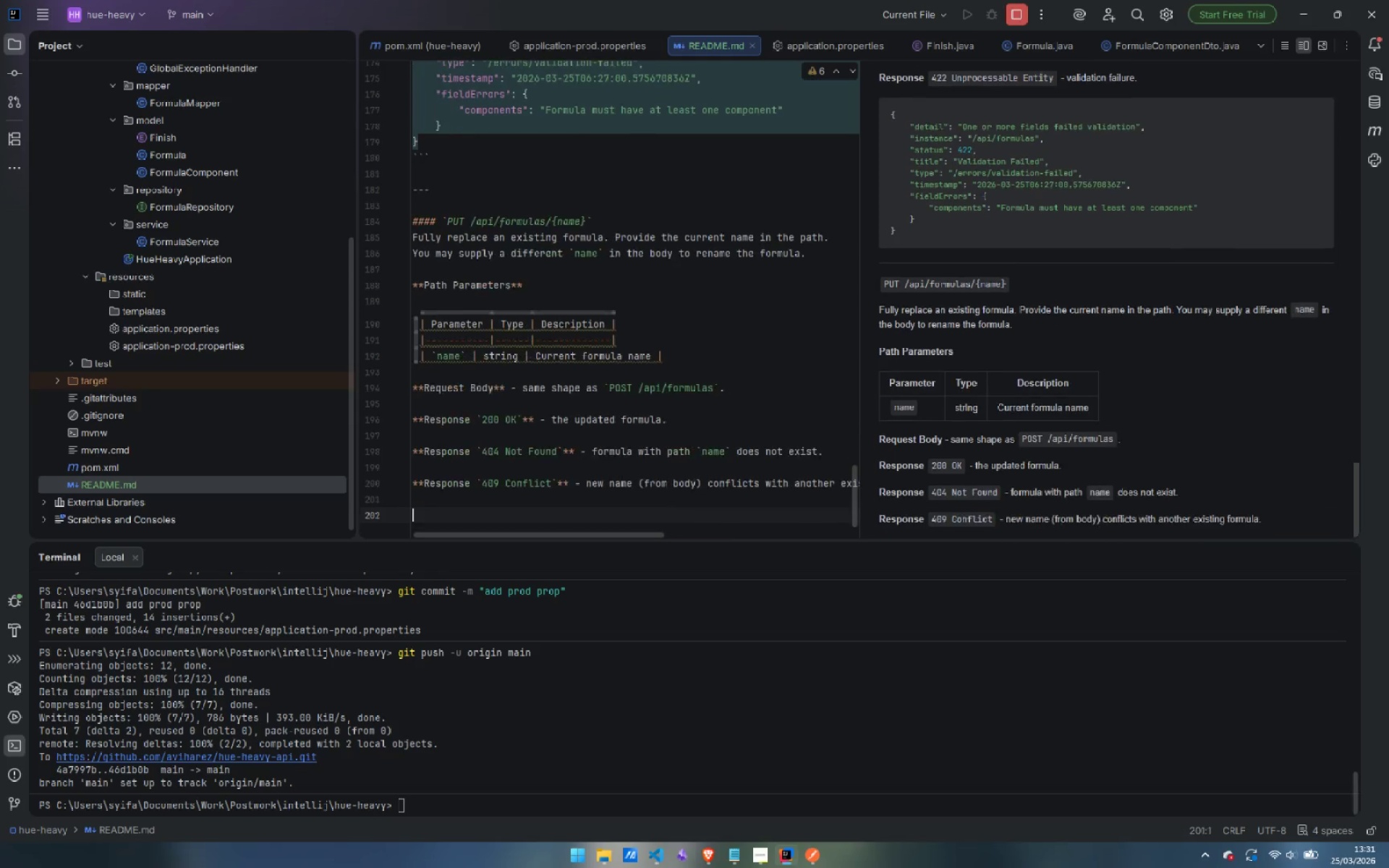 
key(Enter)
 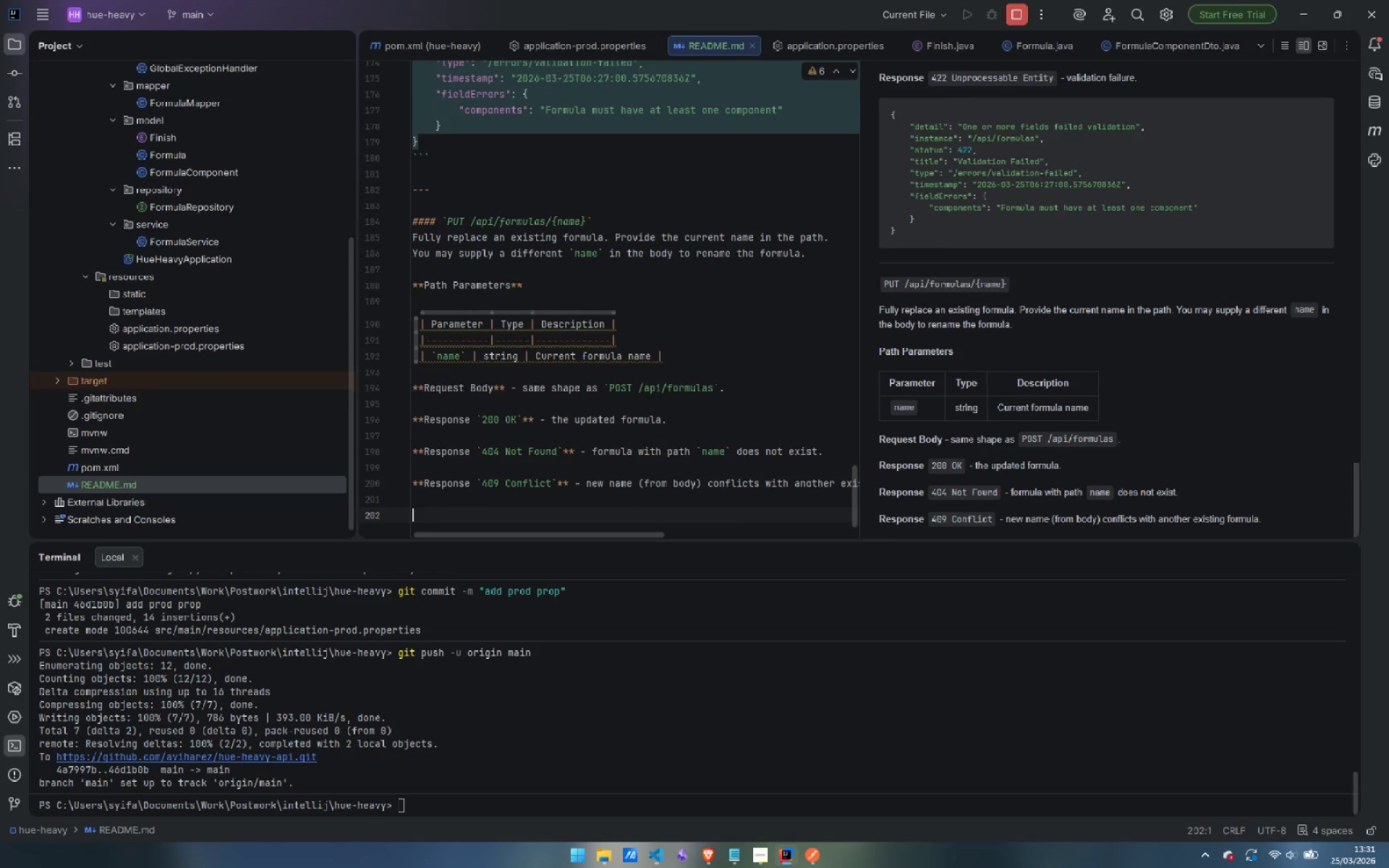 
type(**Response `422 Unproi)
key(Backspace)
type(cess)
 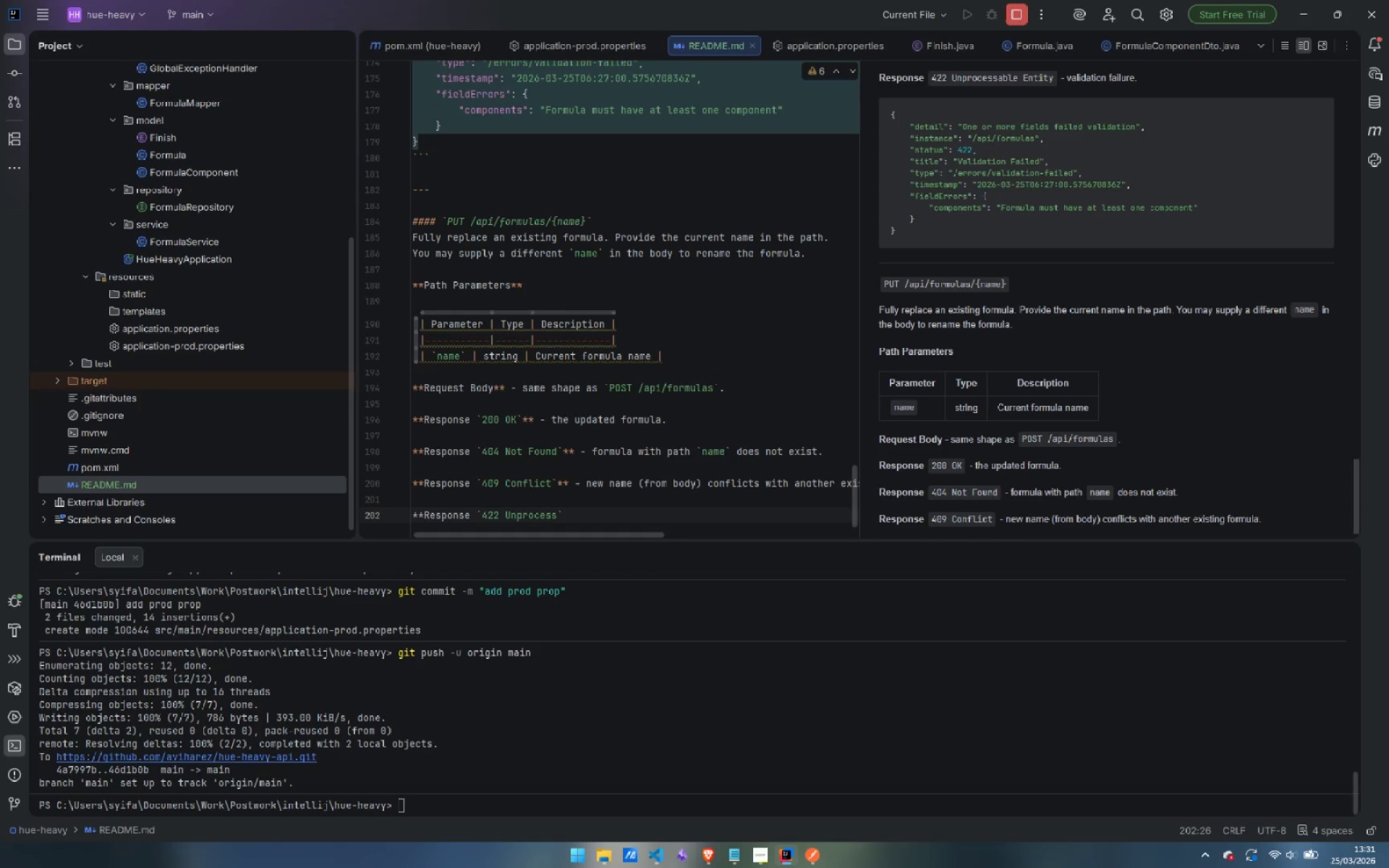 
wait(6.36)
 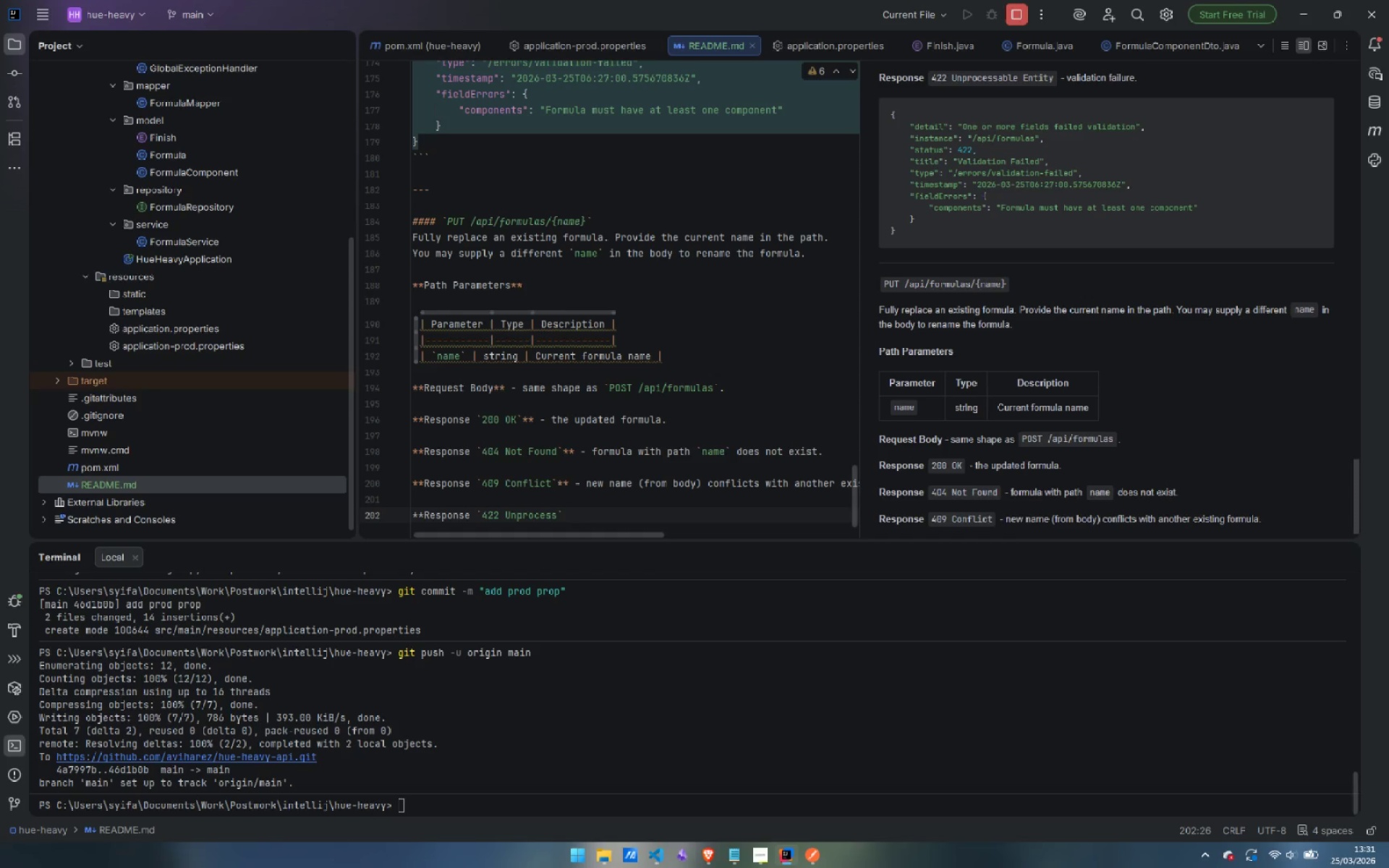 
type(able Entity)
 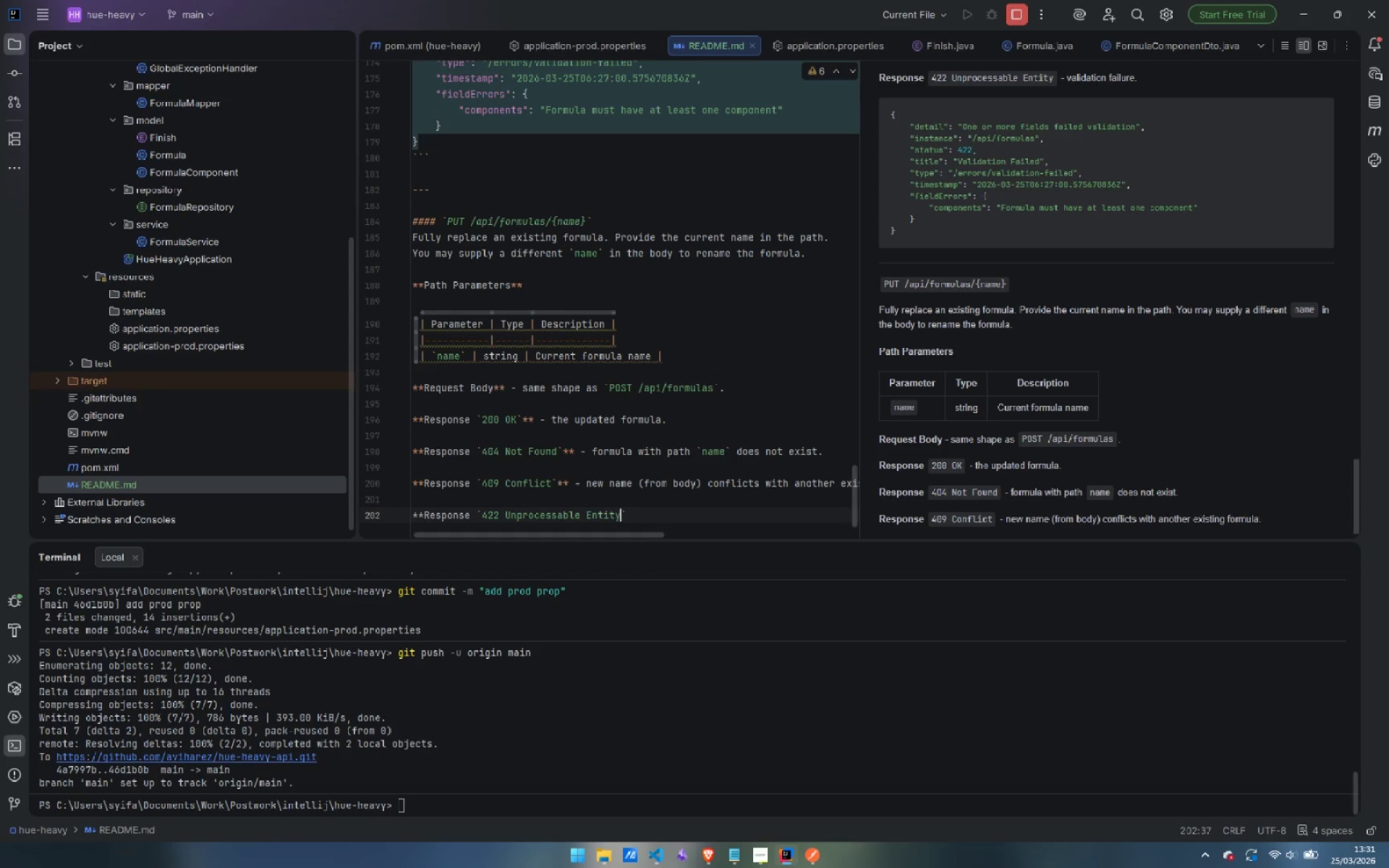 
key(ArrowRight)
 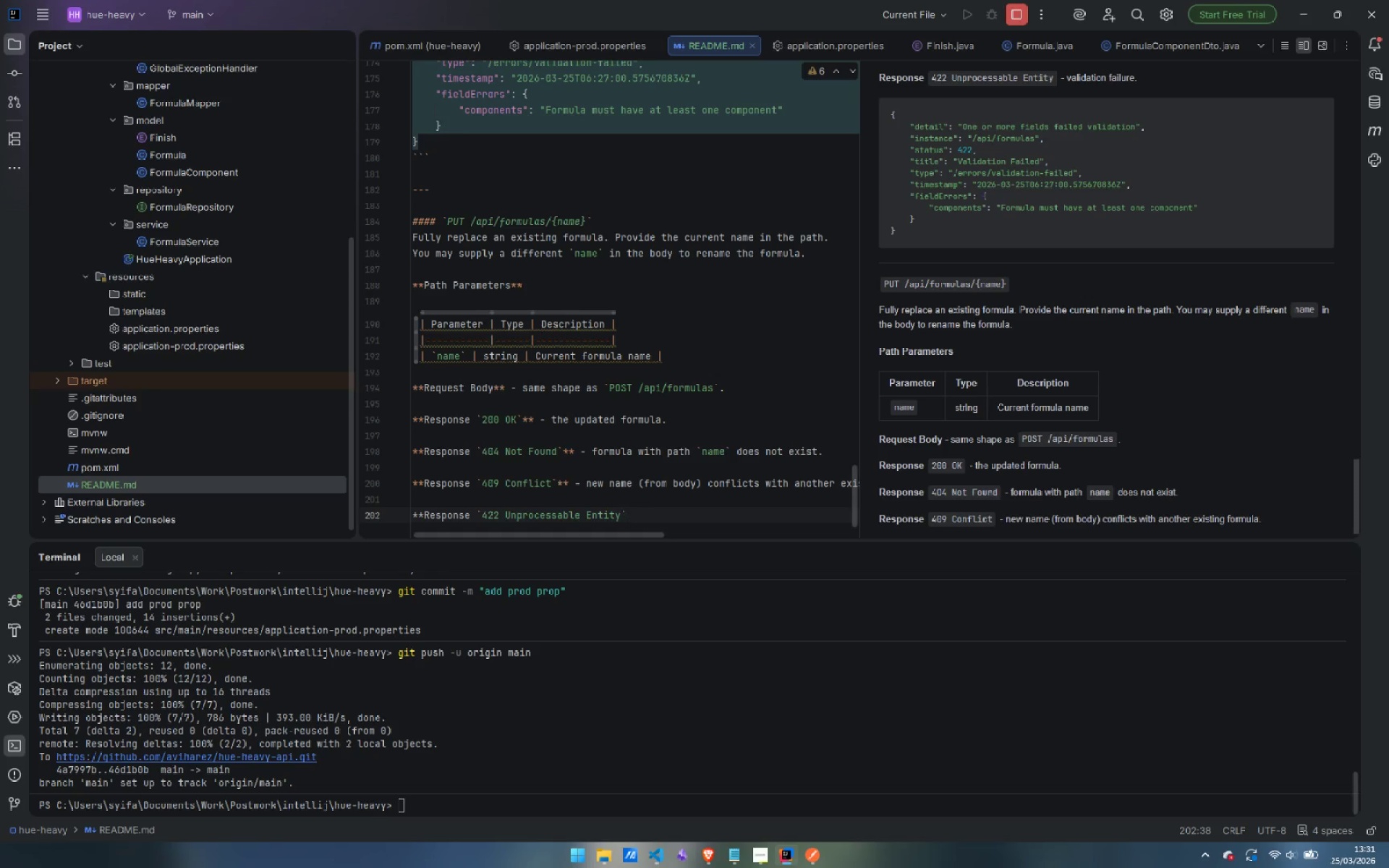 
type(** - validation failiure)
key(Backspace)
key(Backspace)
key(Backspace)
key(Backspace)
type(ure.)
 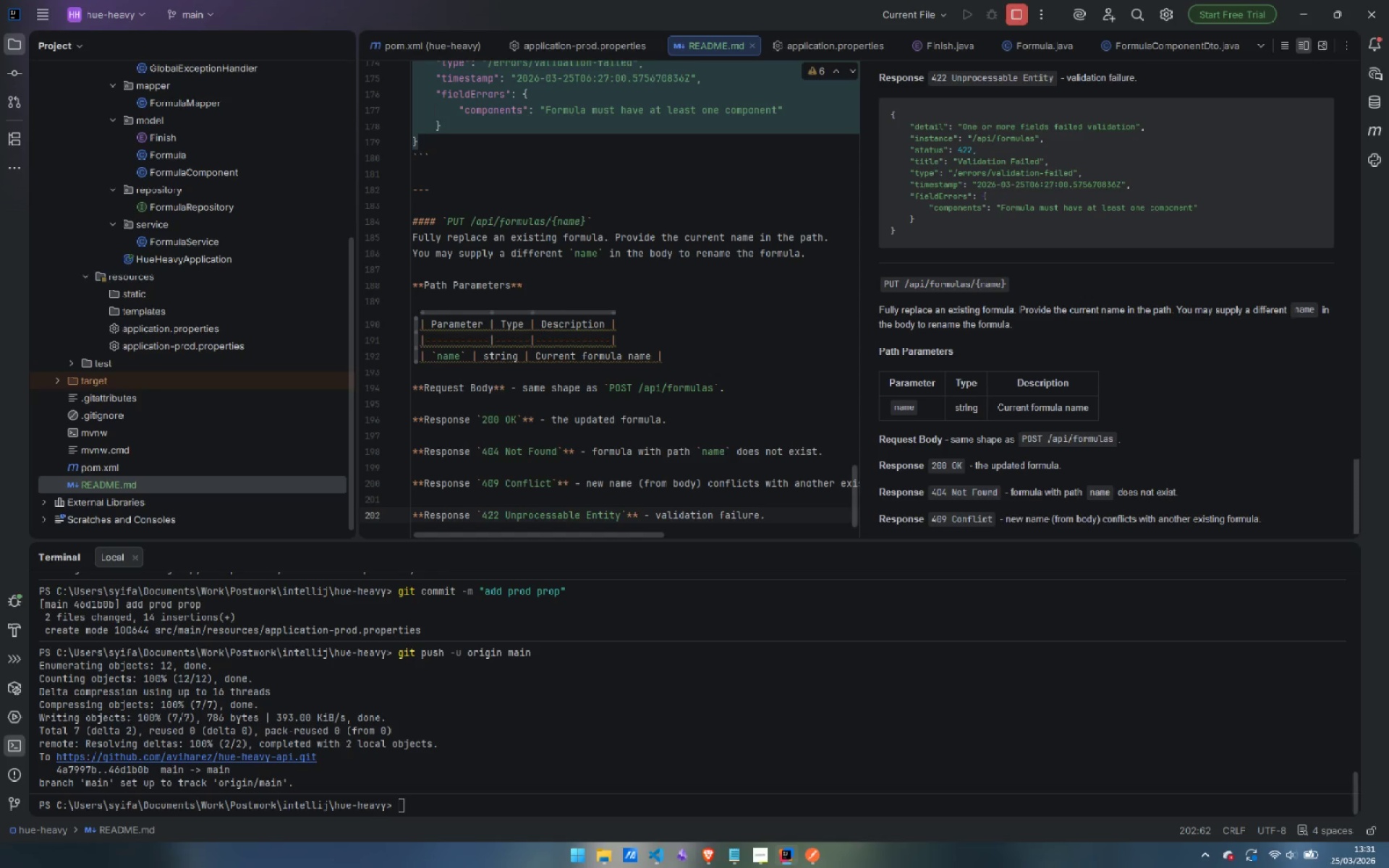 
key(Enter)
 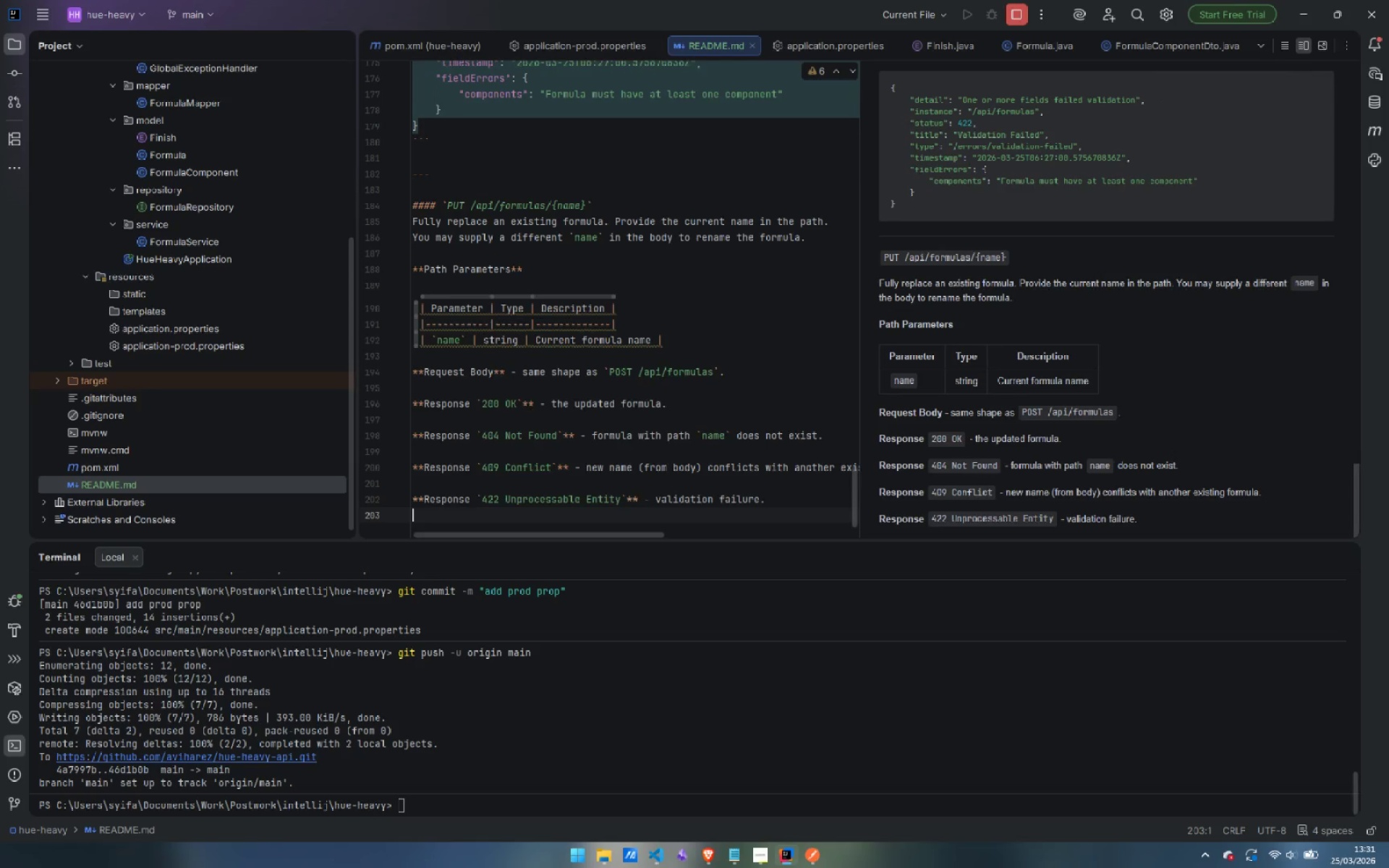 
key(Enter)
 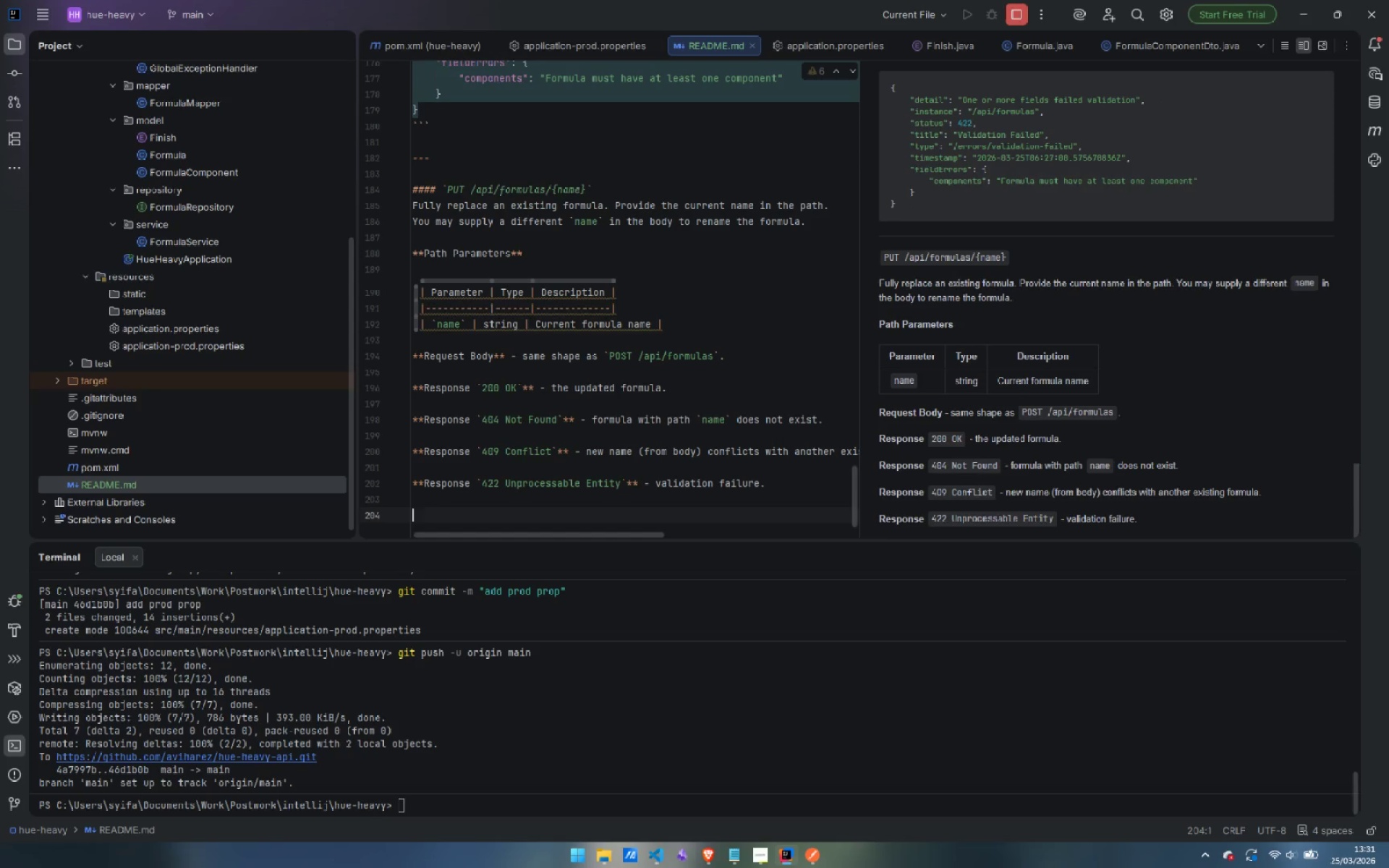 
key(Minus)
 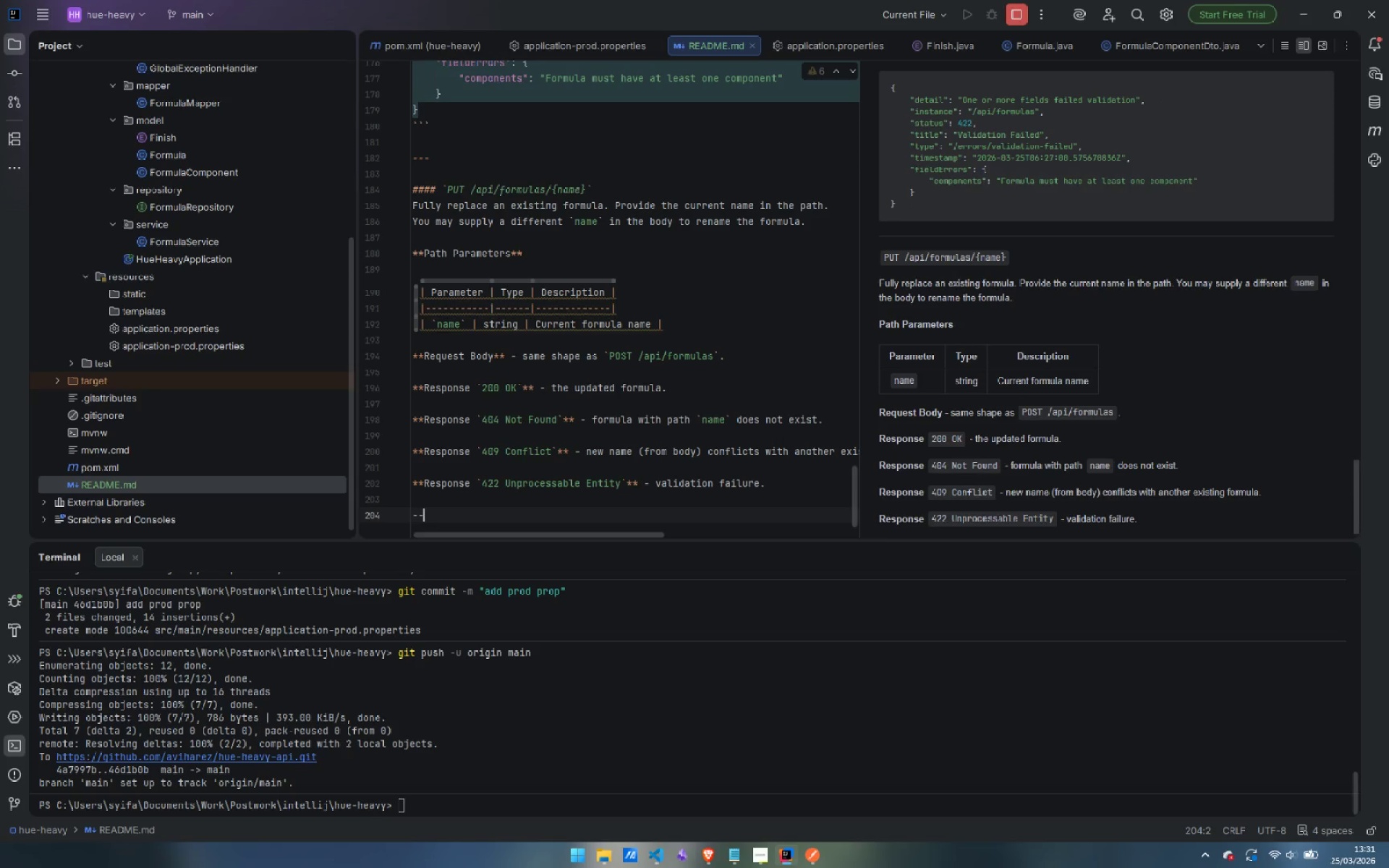 
key(Minus)
 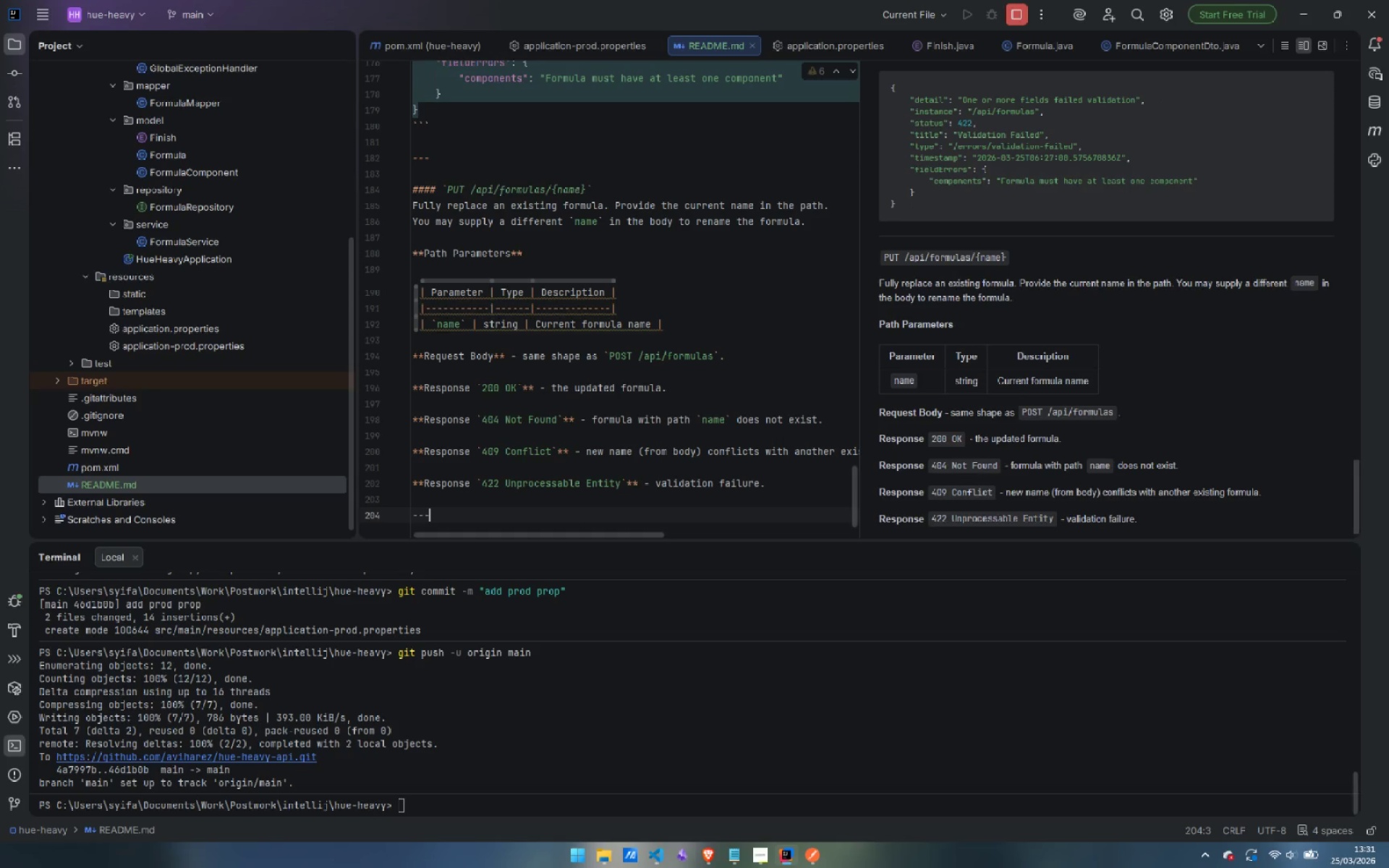 
key(Minus)
 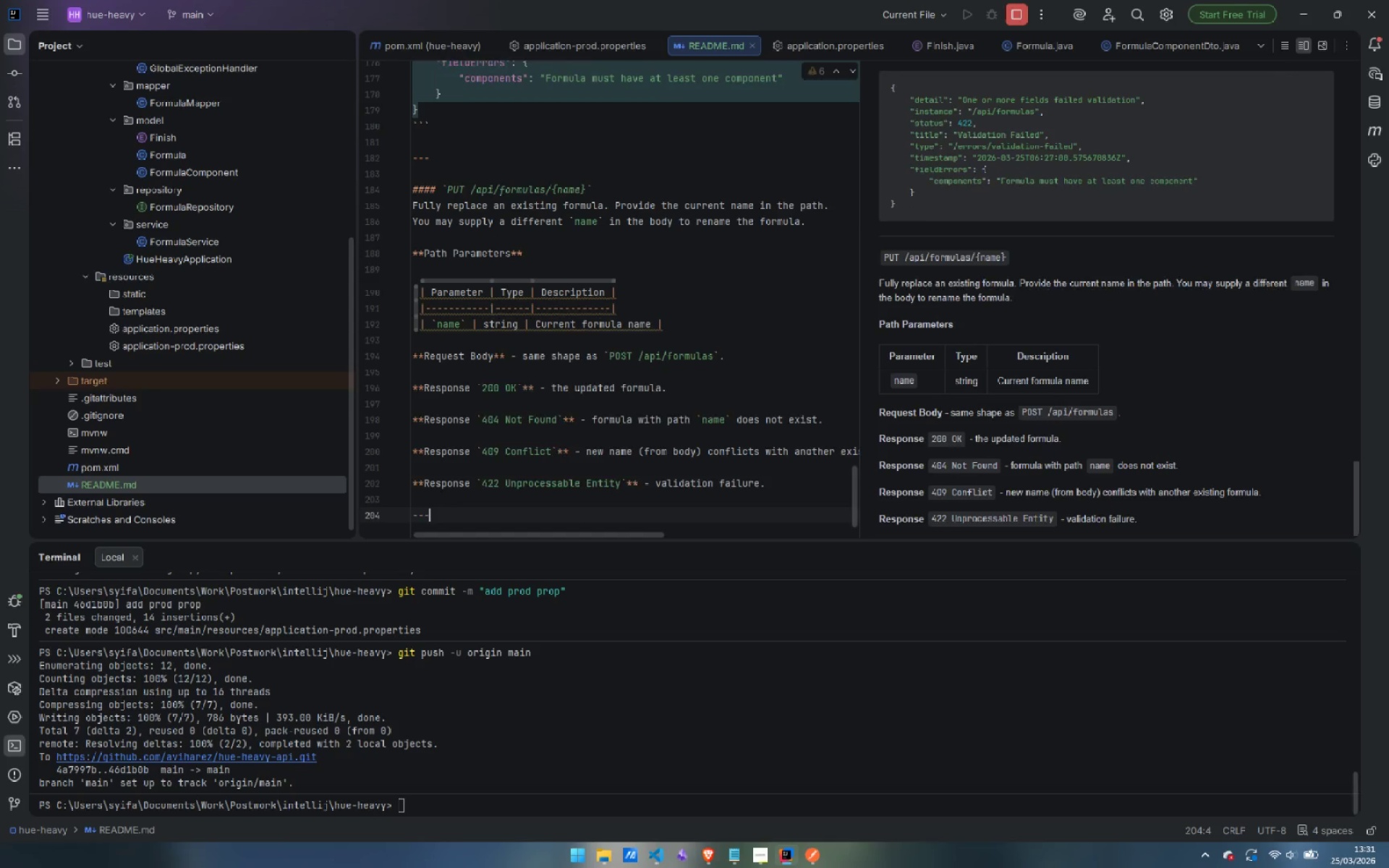 
key(Enter)
 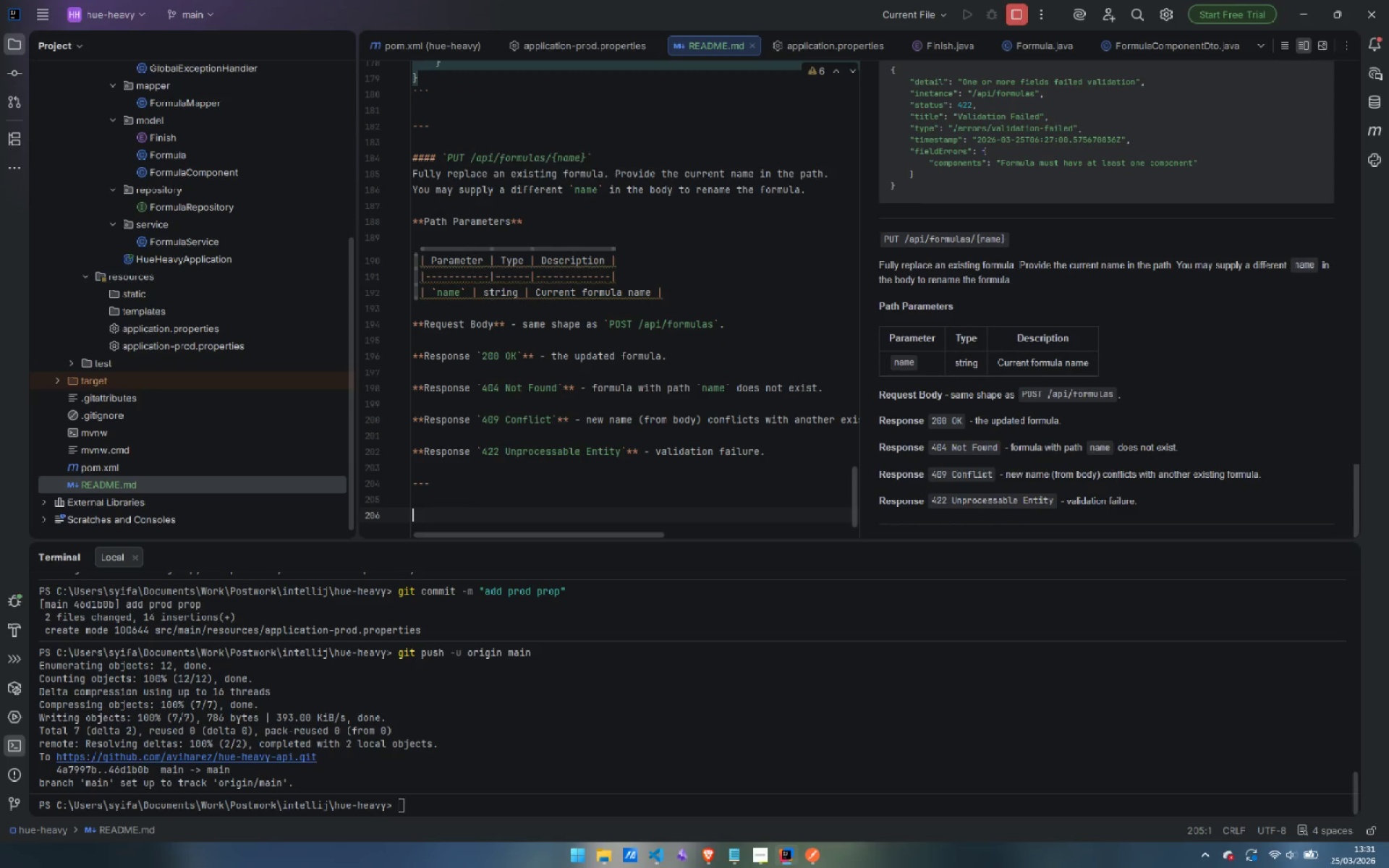 
key(Enter)
 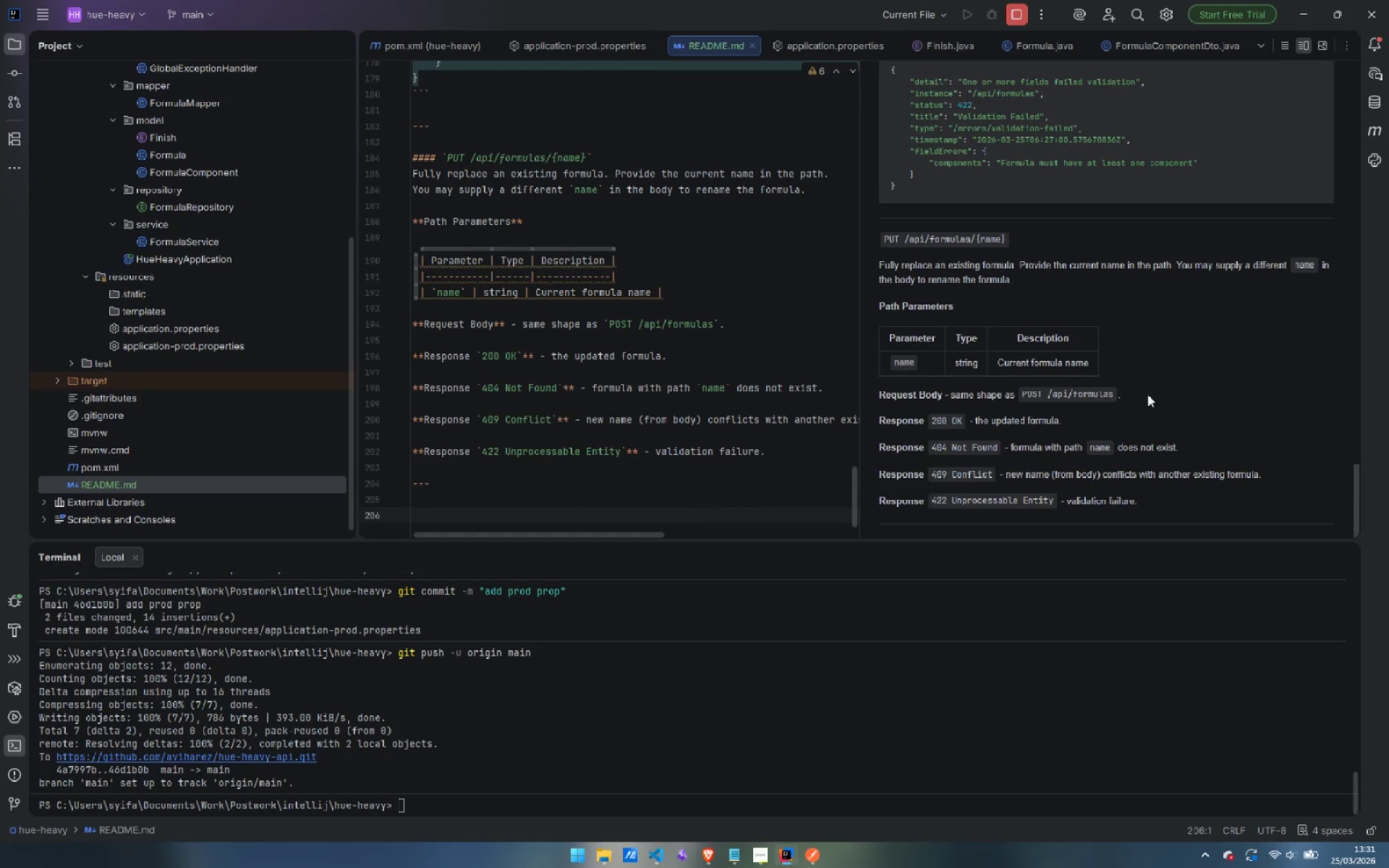 
scroll: coordinate [1172, 401], scroll_direction: down, amount: 9.0
 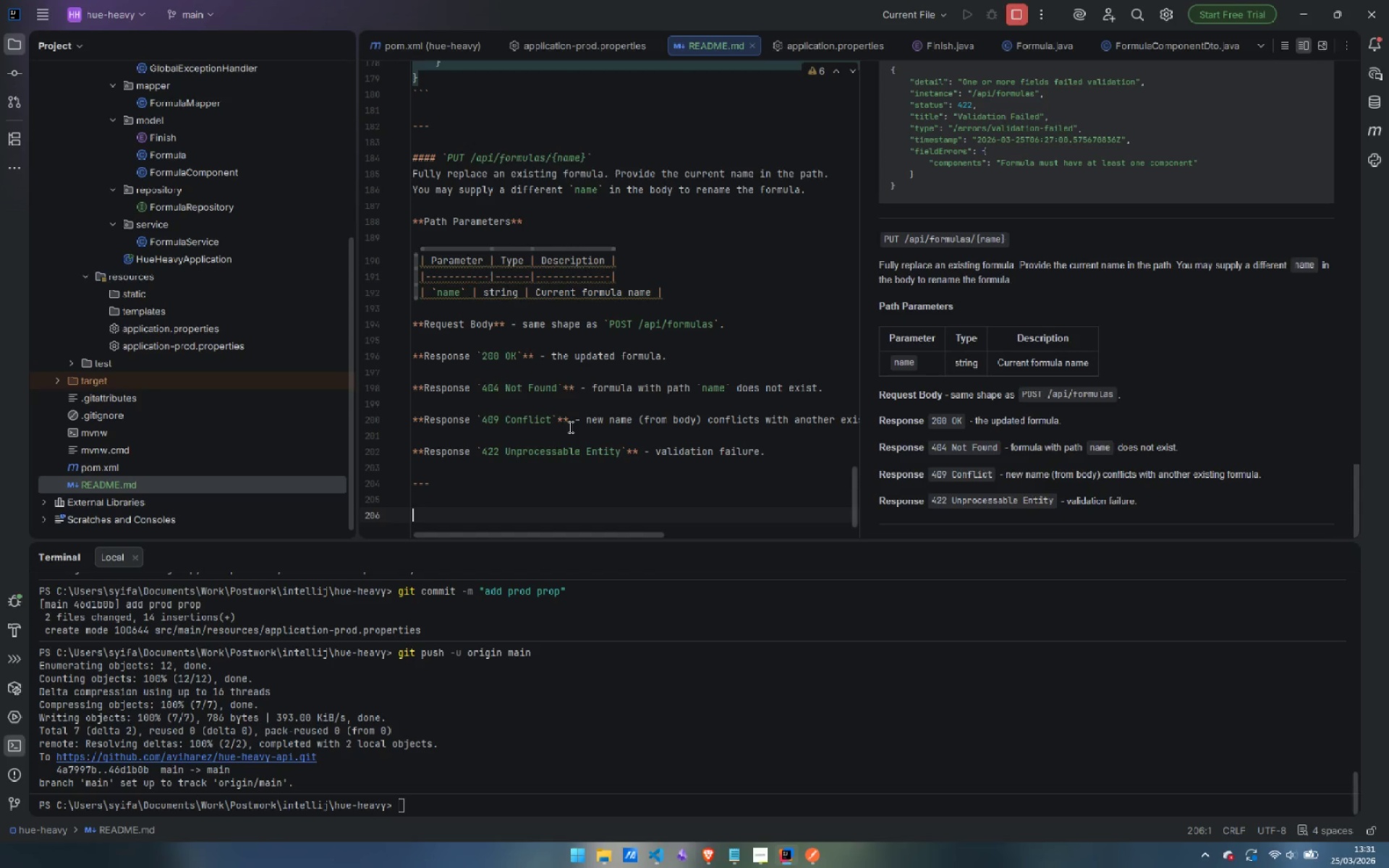 
wait(8.64)
 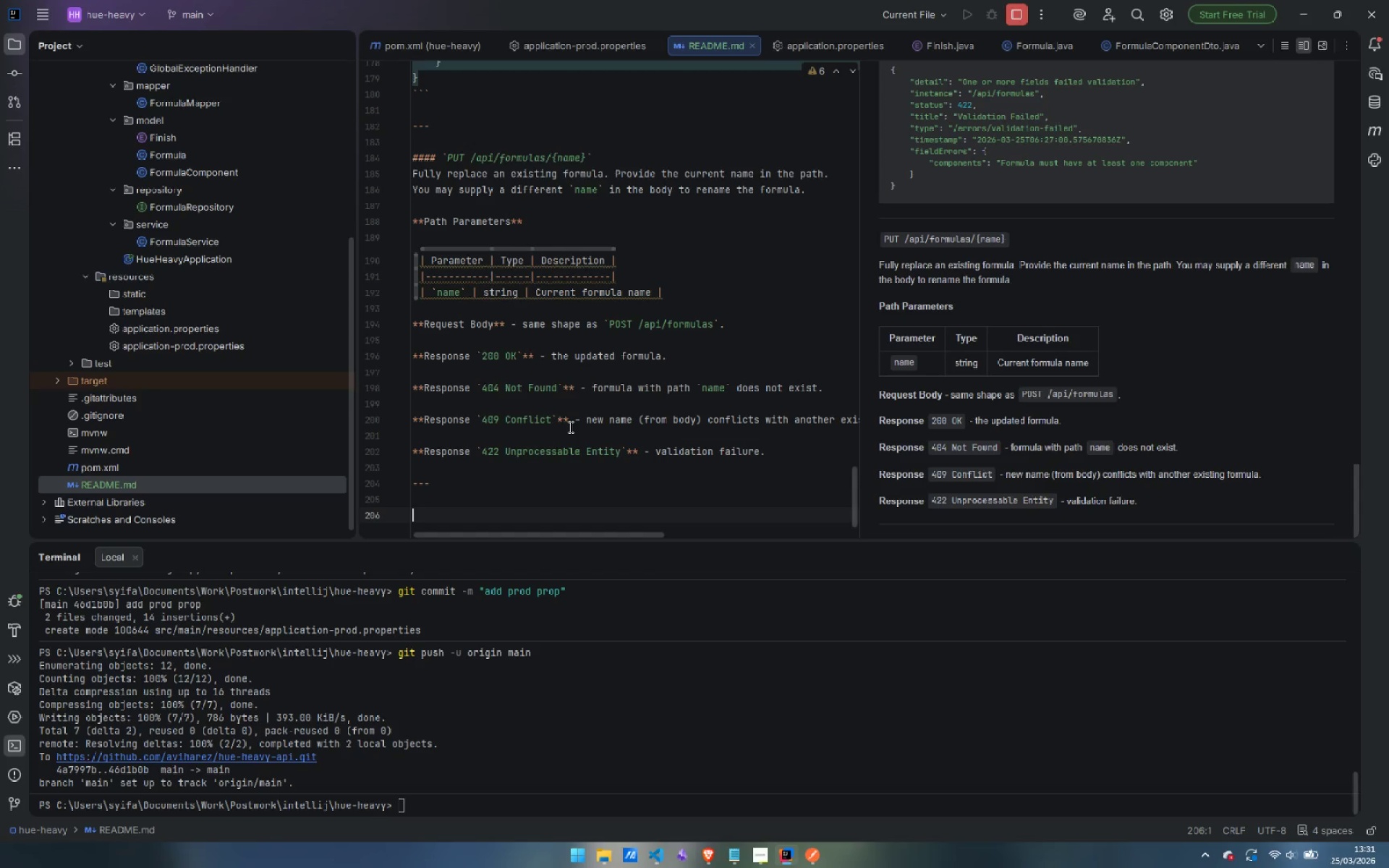 
type(#### )
 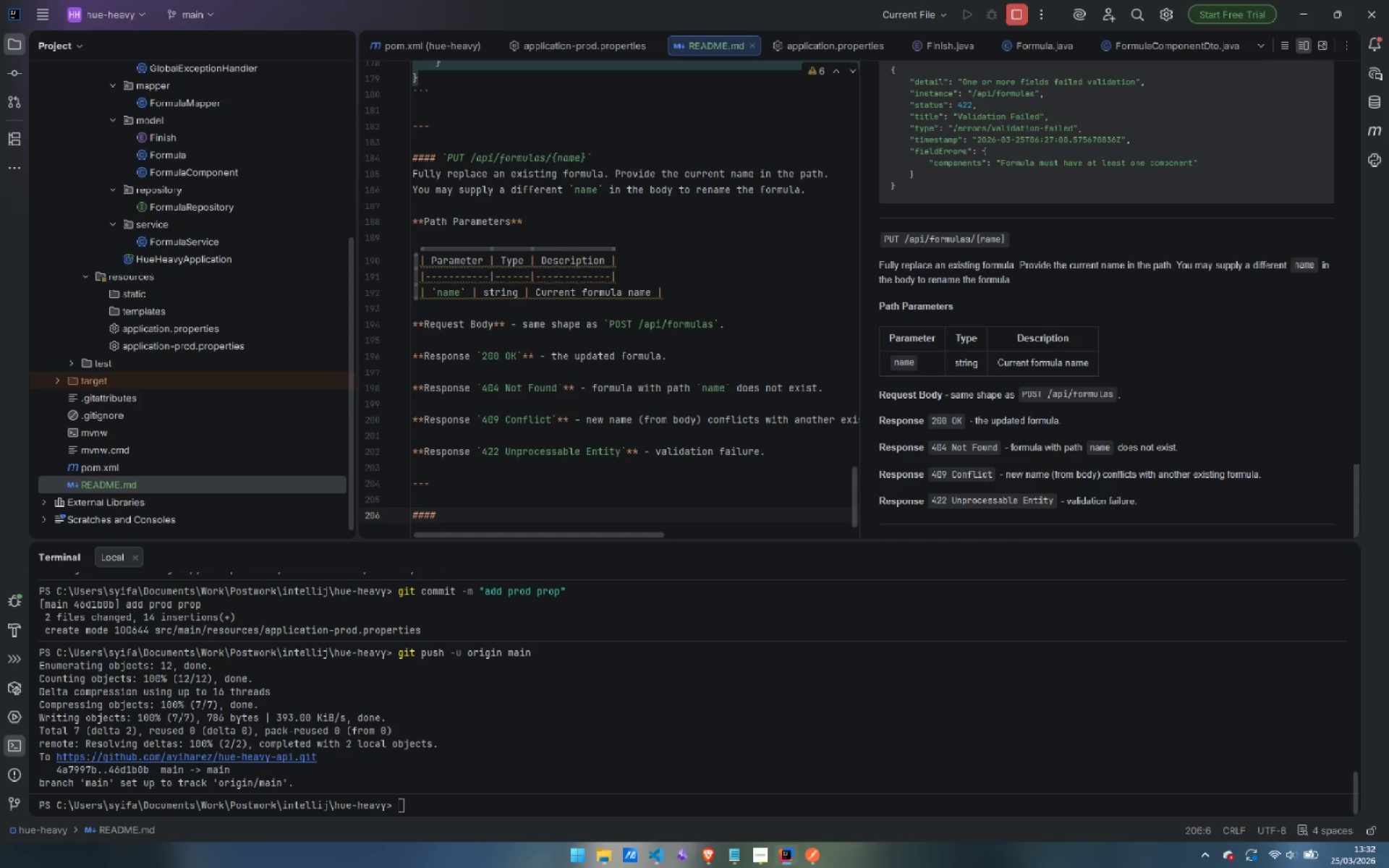 
wait(7.91)
 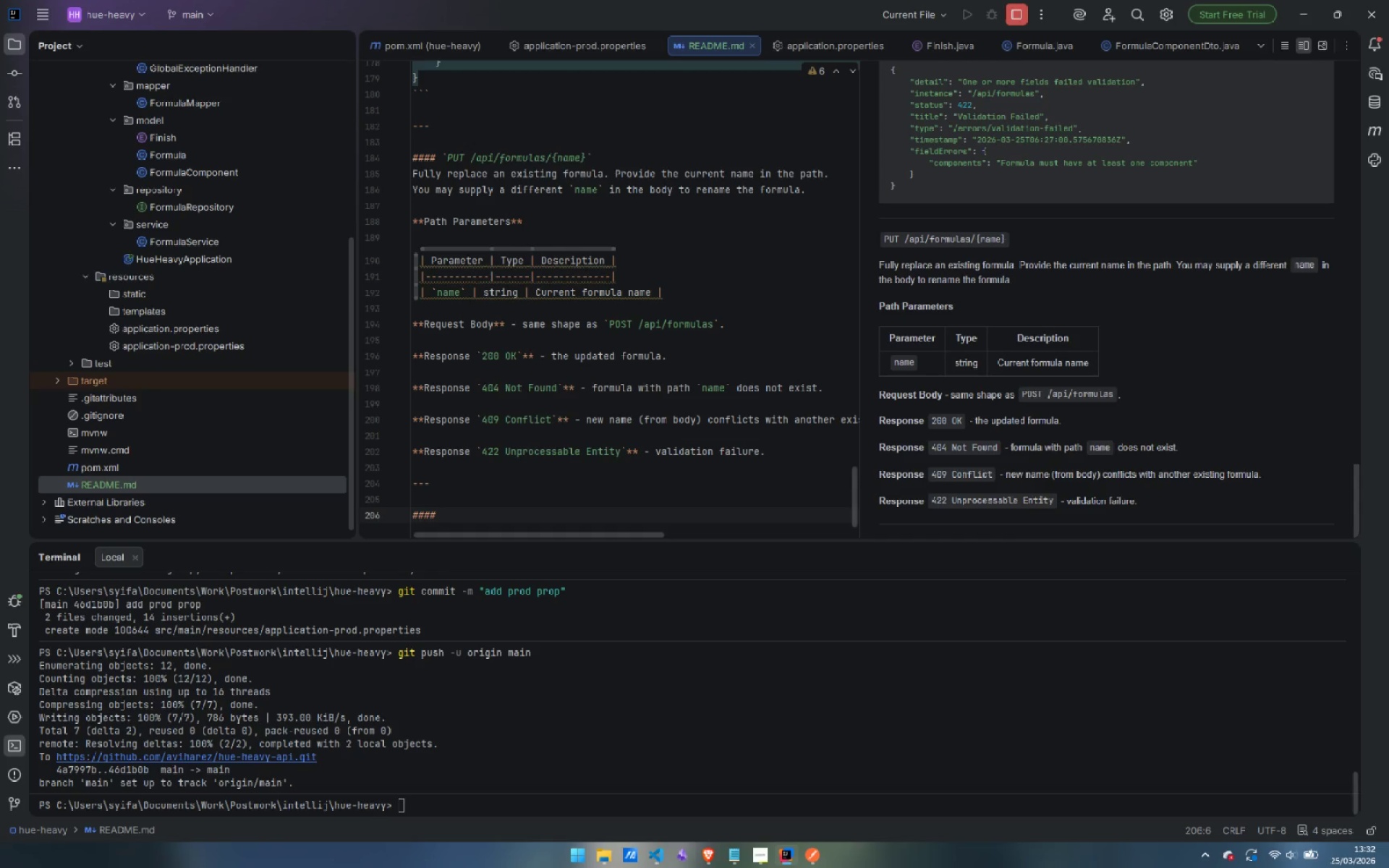 
type(DELETE /)
 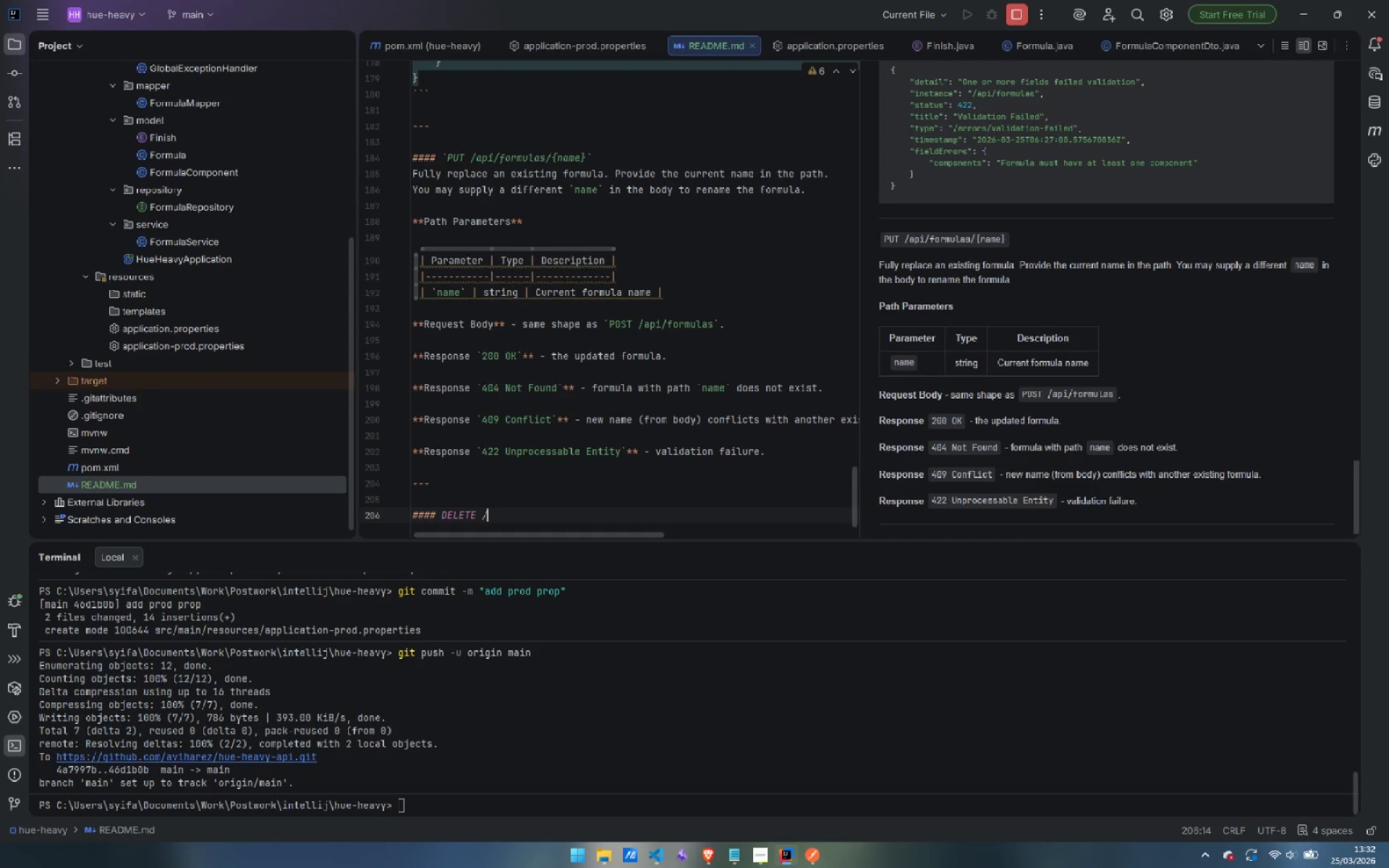 
key(Control+Backspace)
 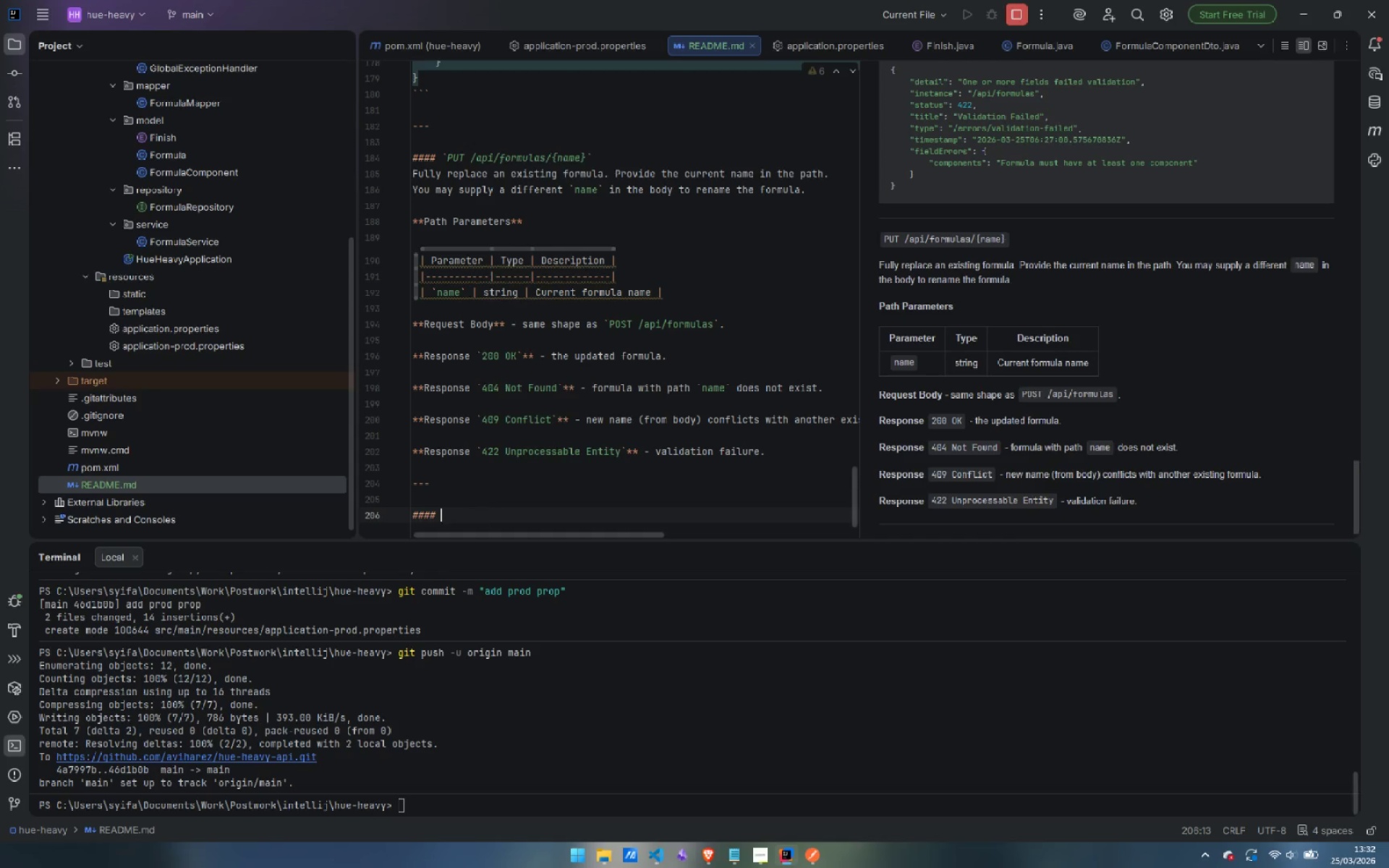 
key(Control+Backspace)
 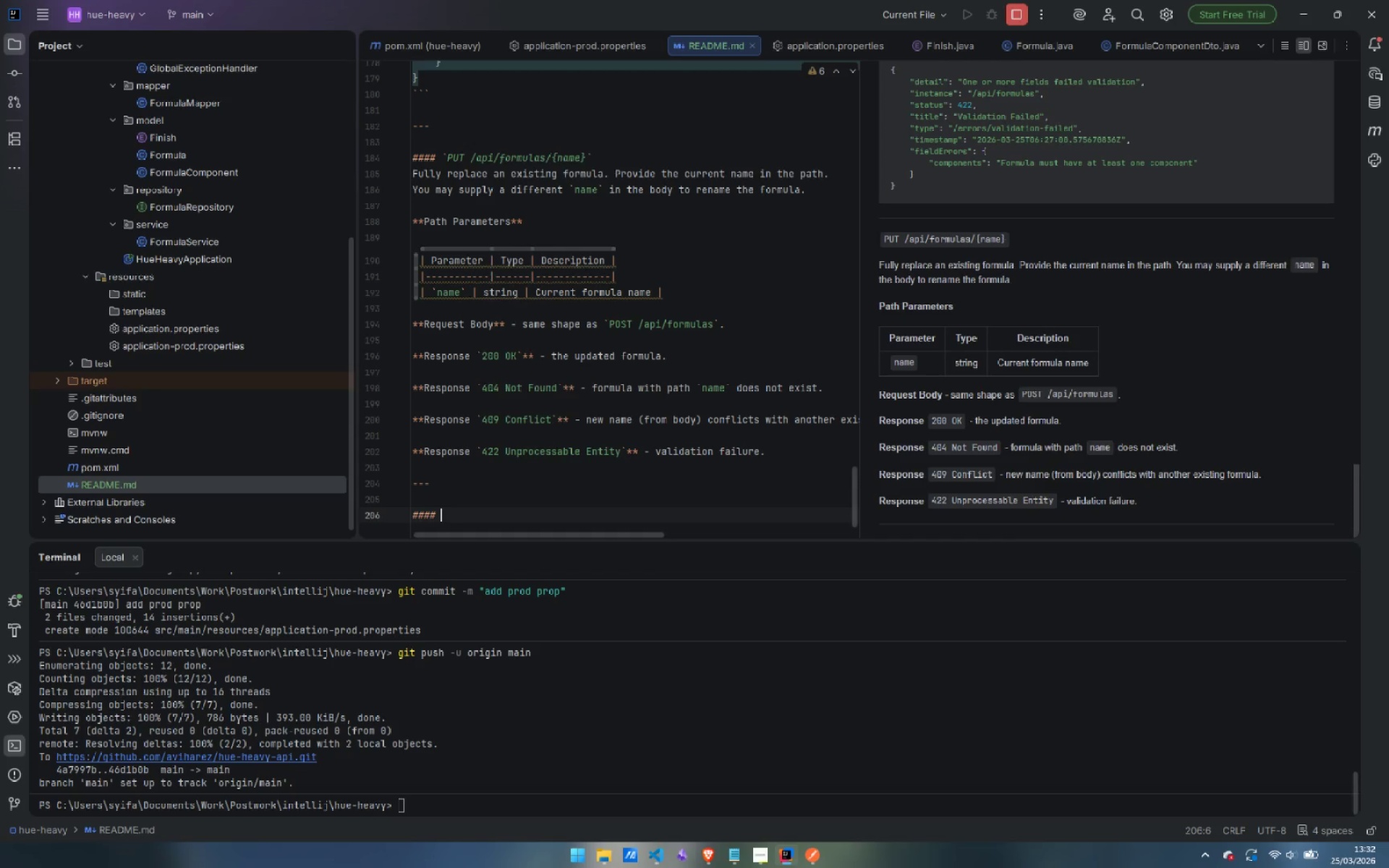 
type(`DELETE /apoi)
key(Backspace)
key(Backspace)
key(Backspace)
type(pi/formulass)
key(Backspace)
type(/{})
 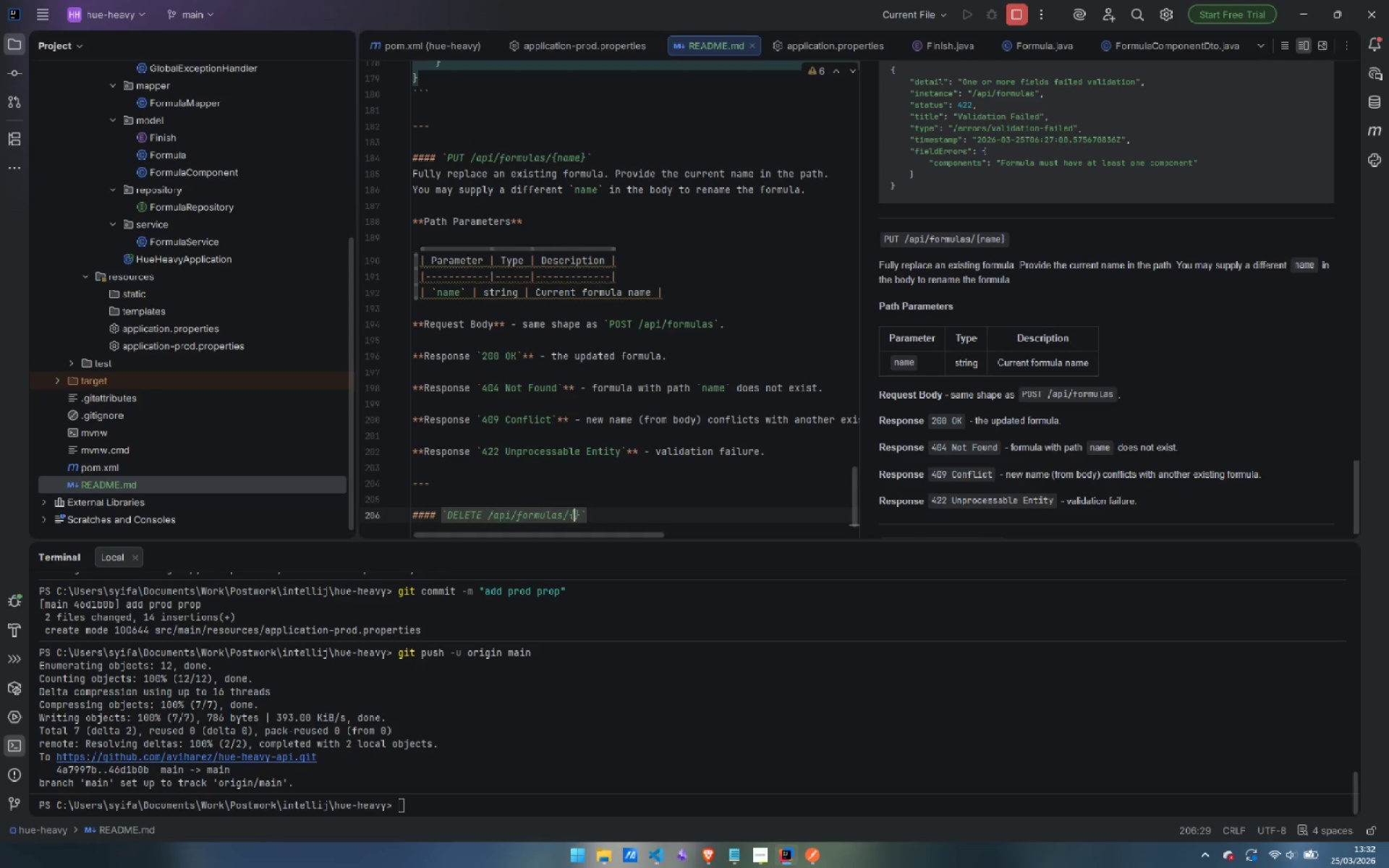 
 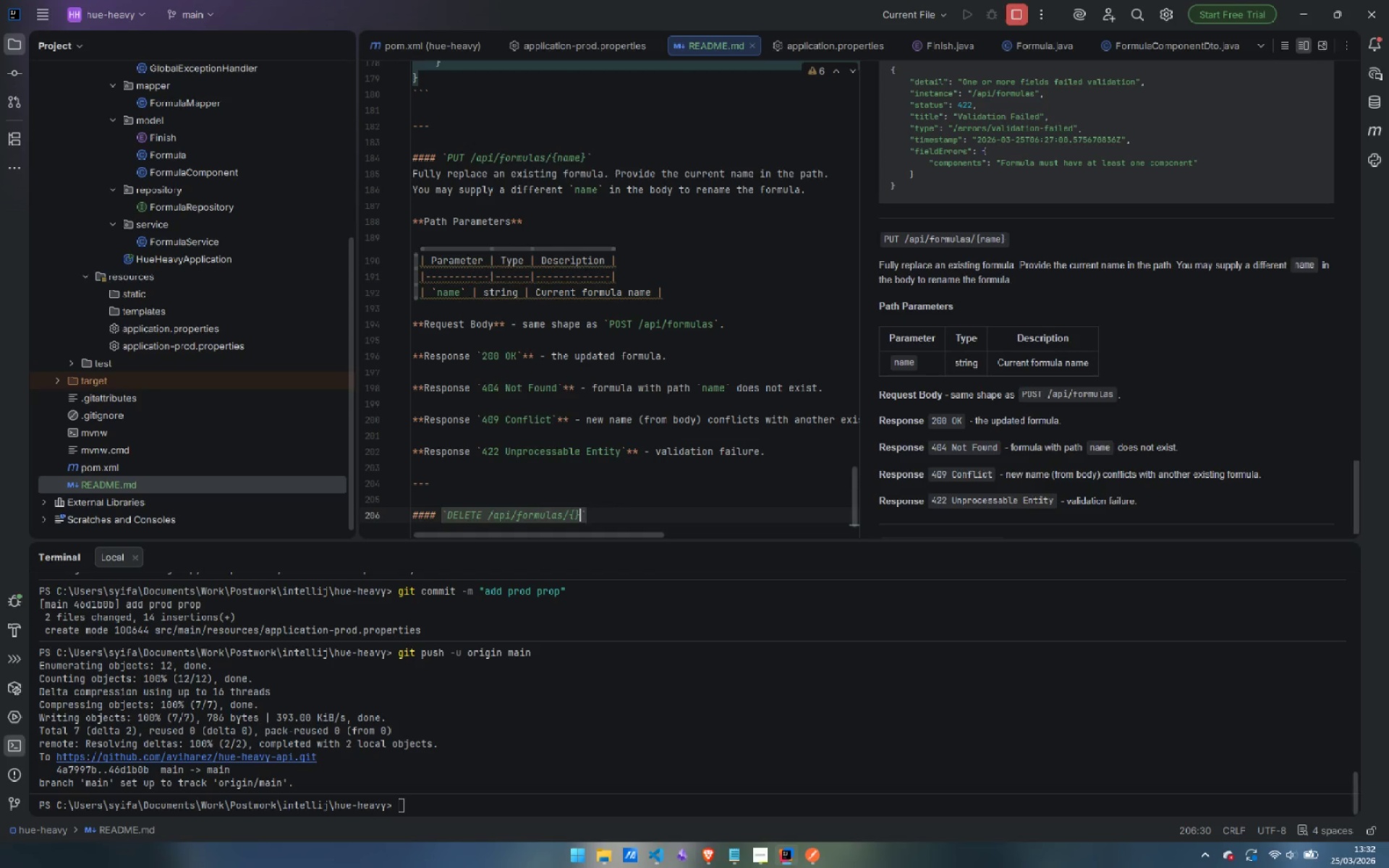 
key(ArrowLeft)
 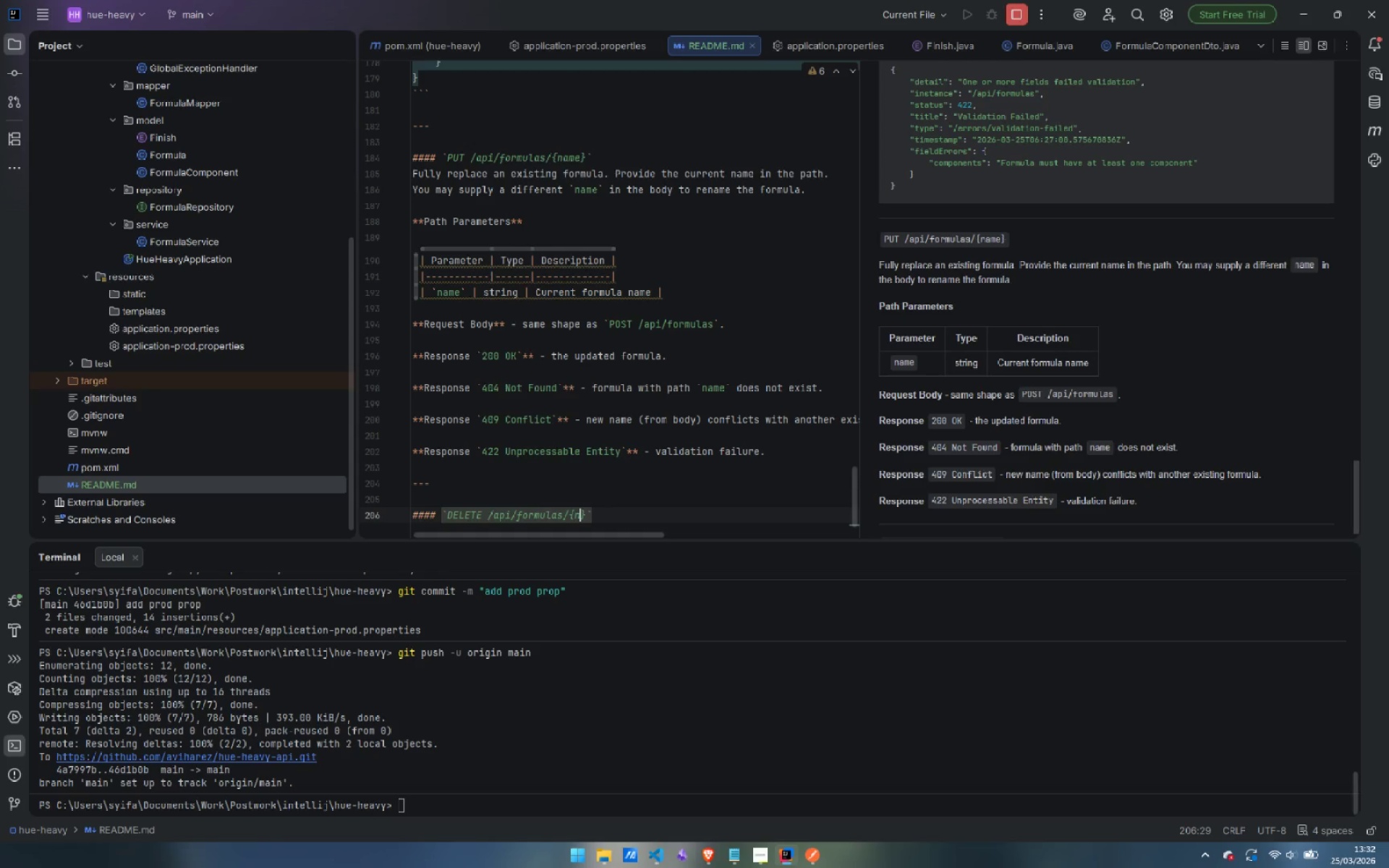 
type(name)
 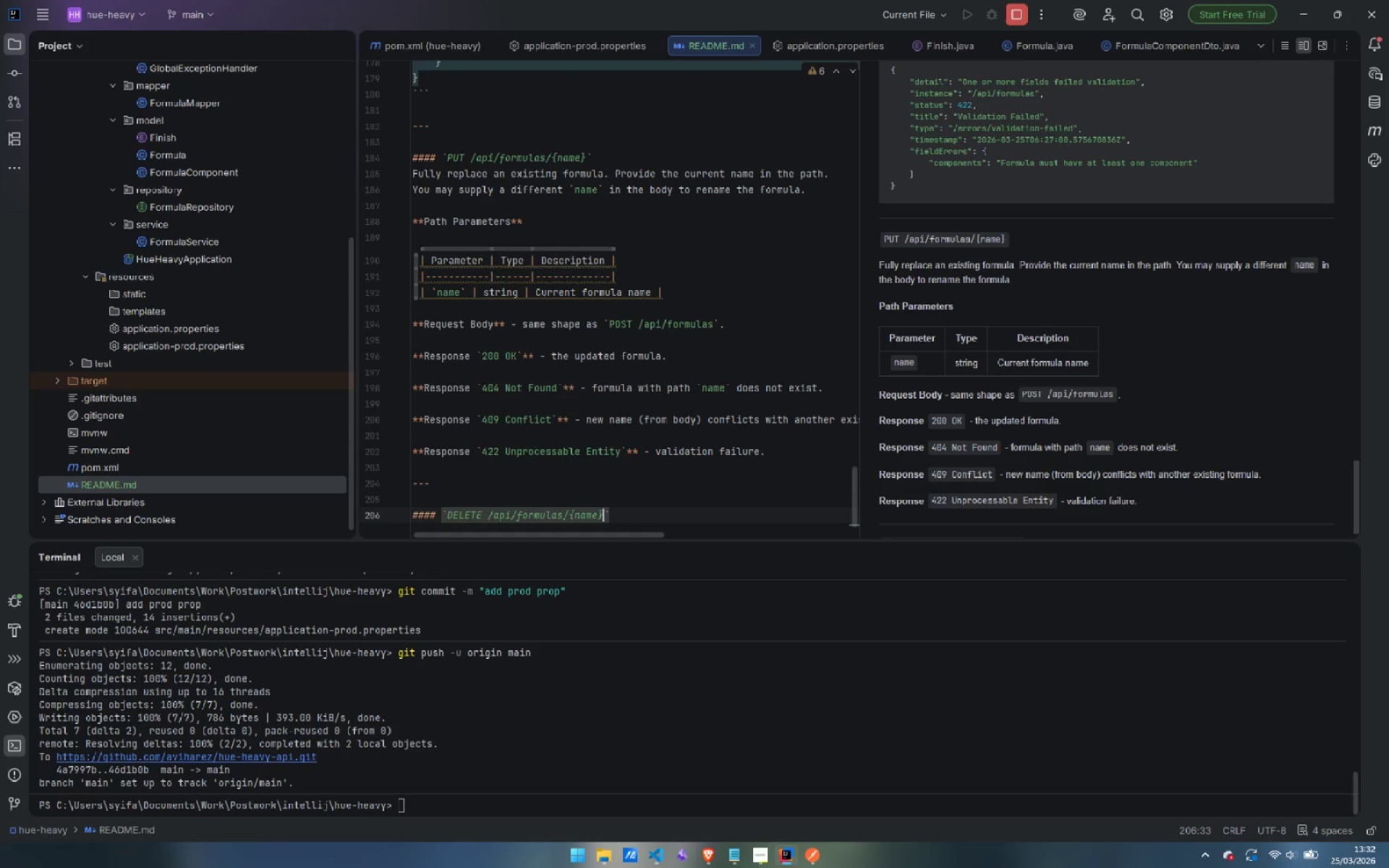 
key(ArrowRight)
 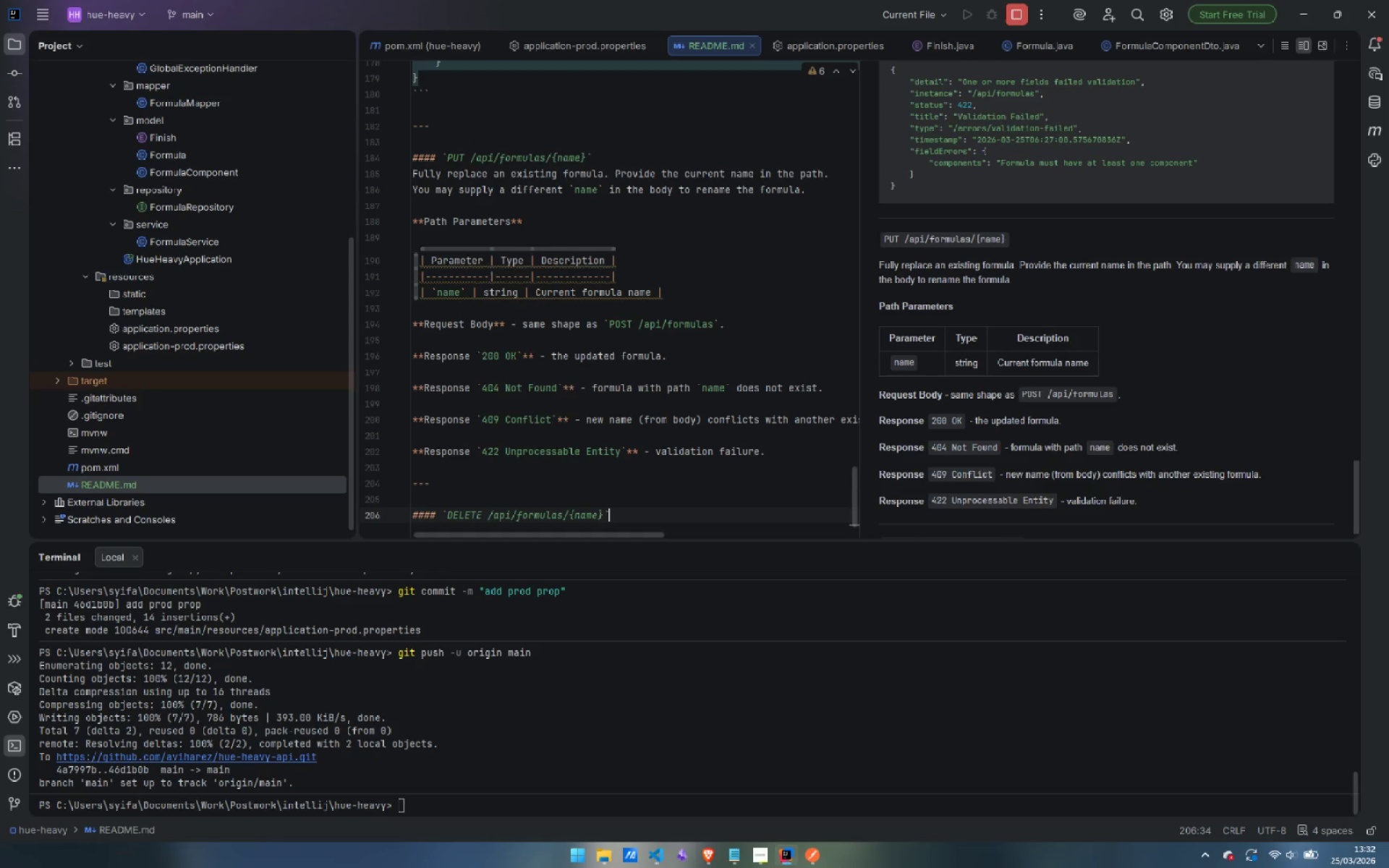 
key(ArrowRight)
 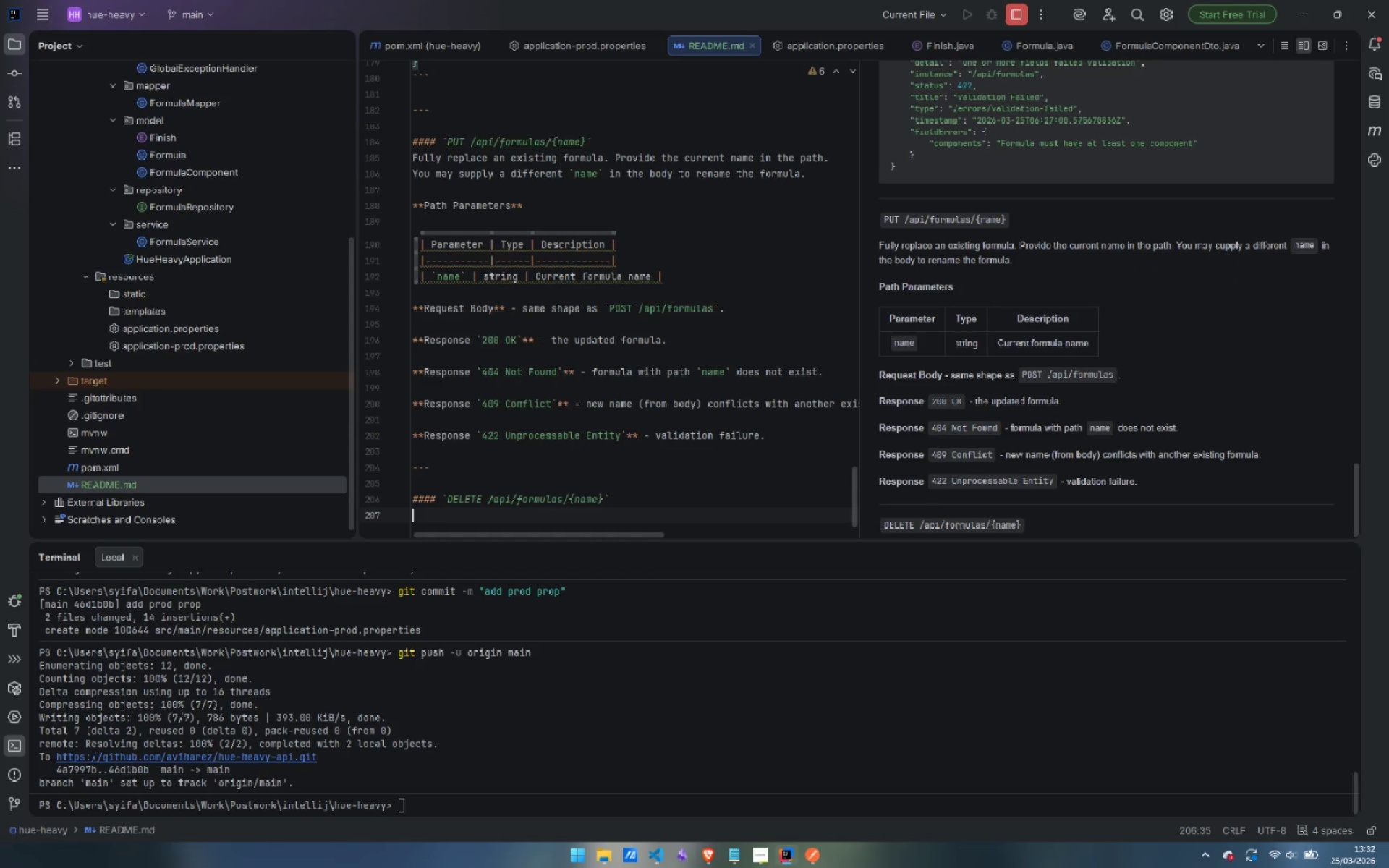 
key(Enter)
 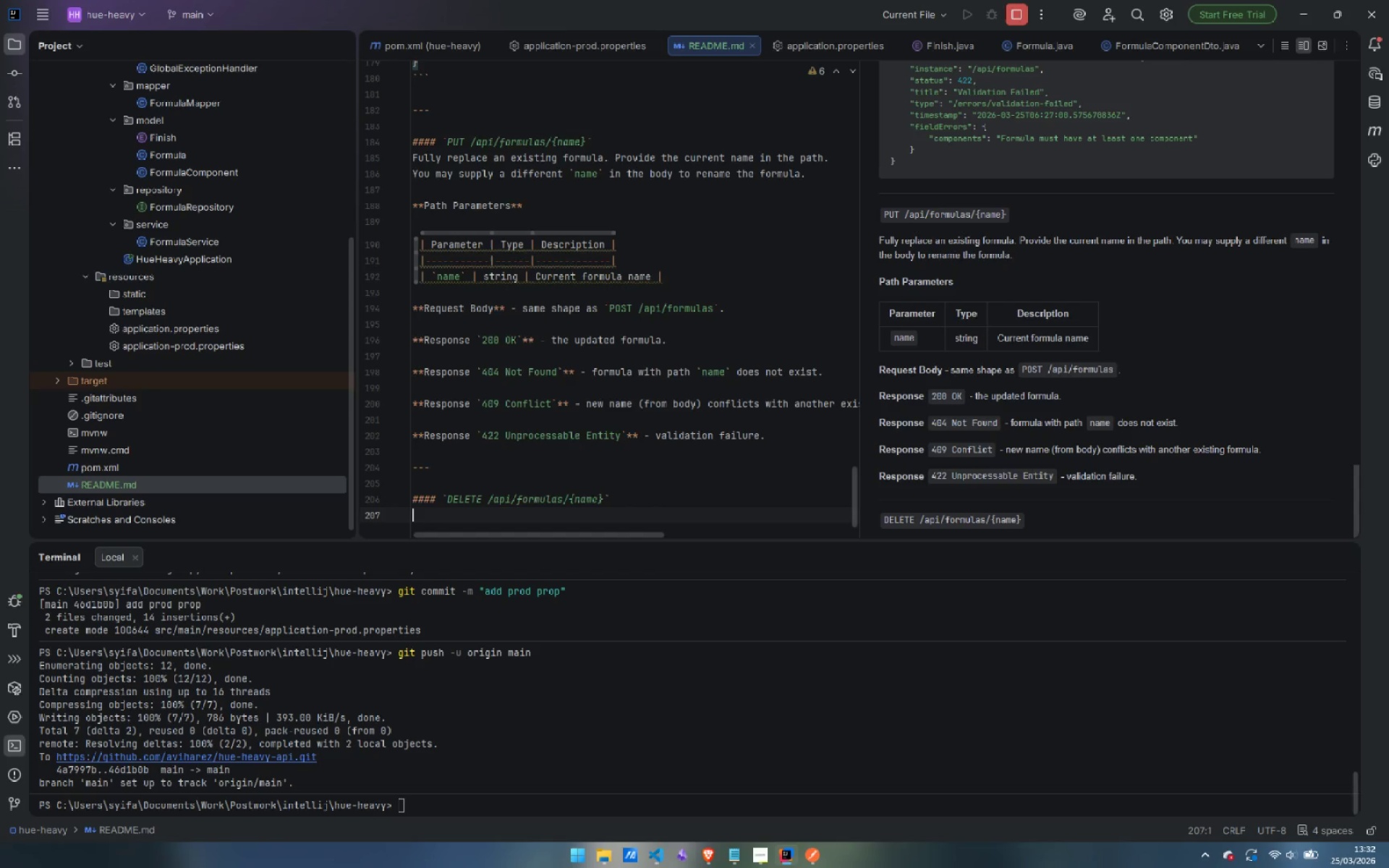 
key(Enter)
 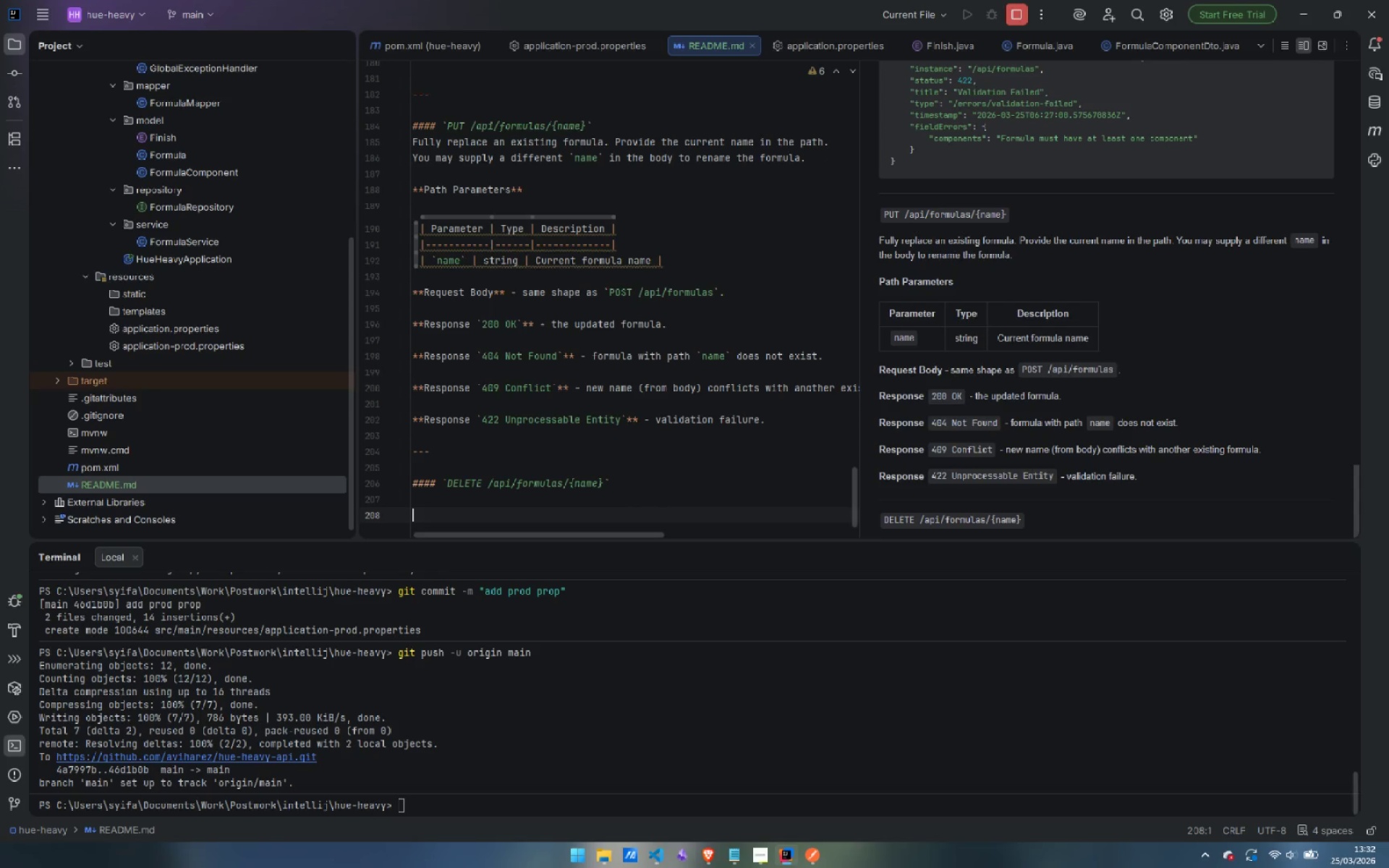 
key(Backspace)
type(Permanently delete a forum)
key(Backspace)
key(Backspace)
type(mula and all its components.)
 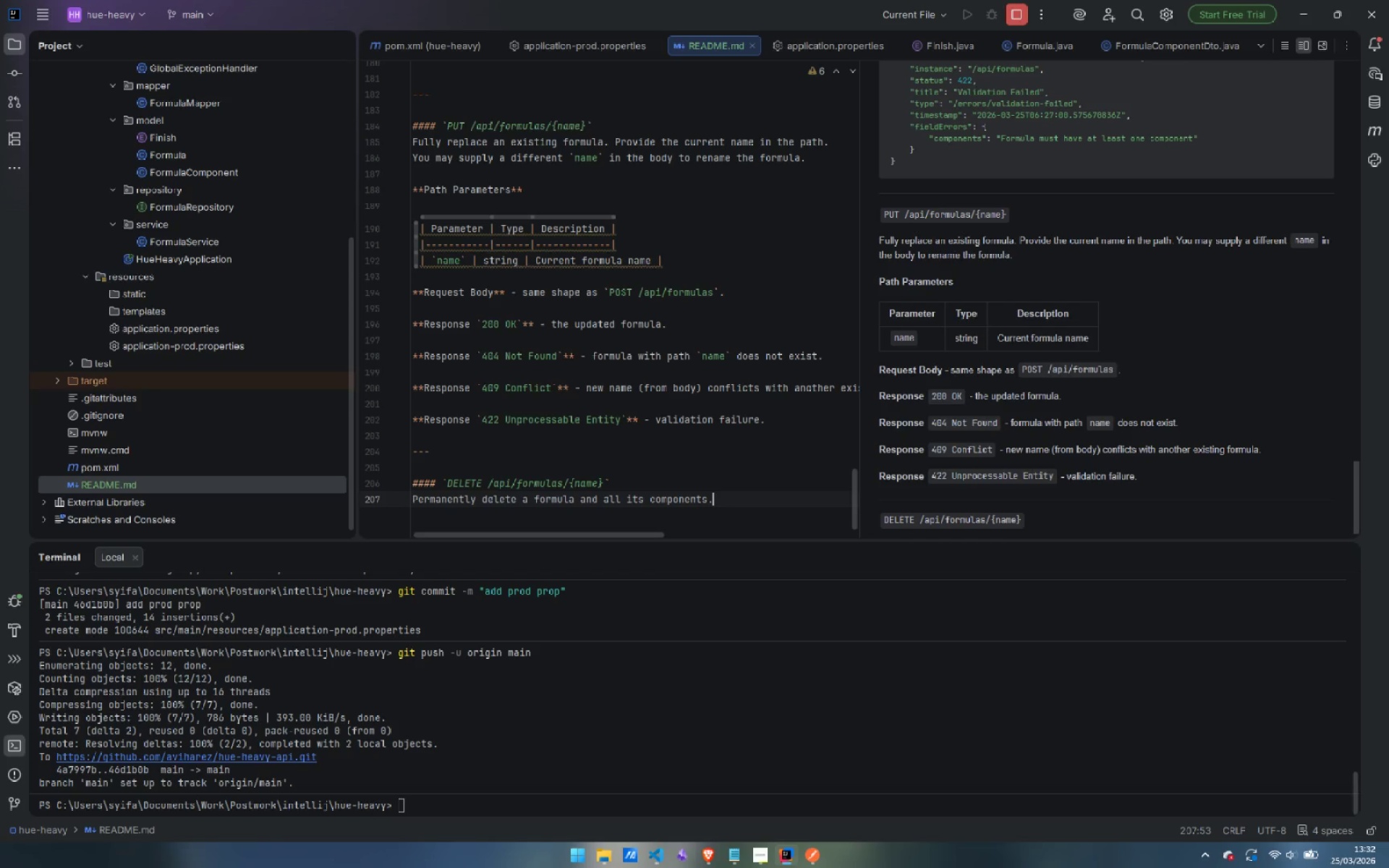 
key(Enter)
 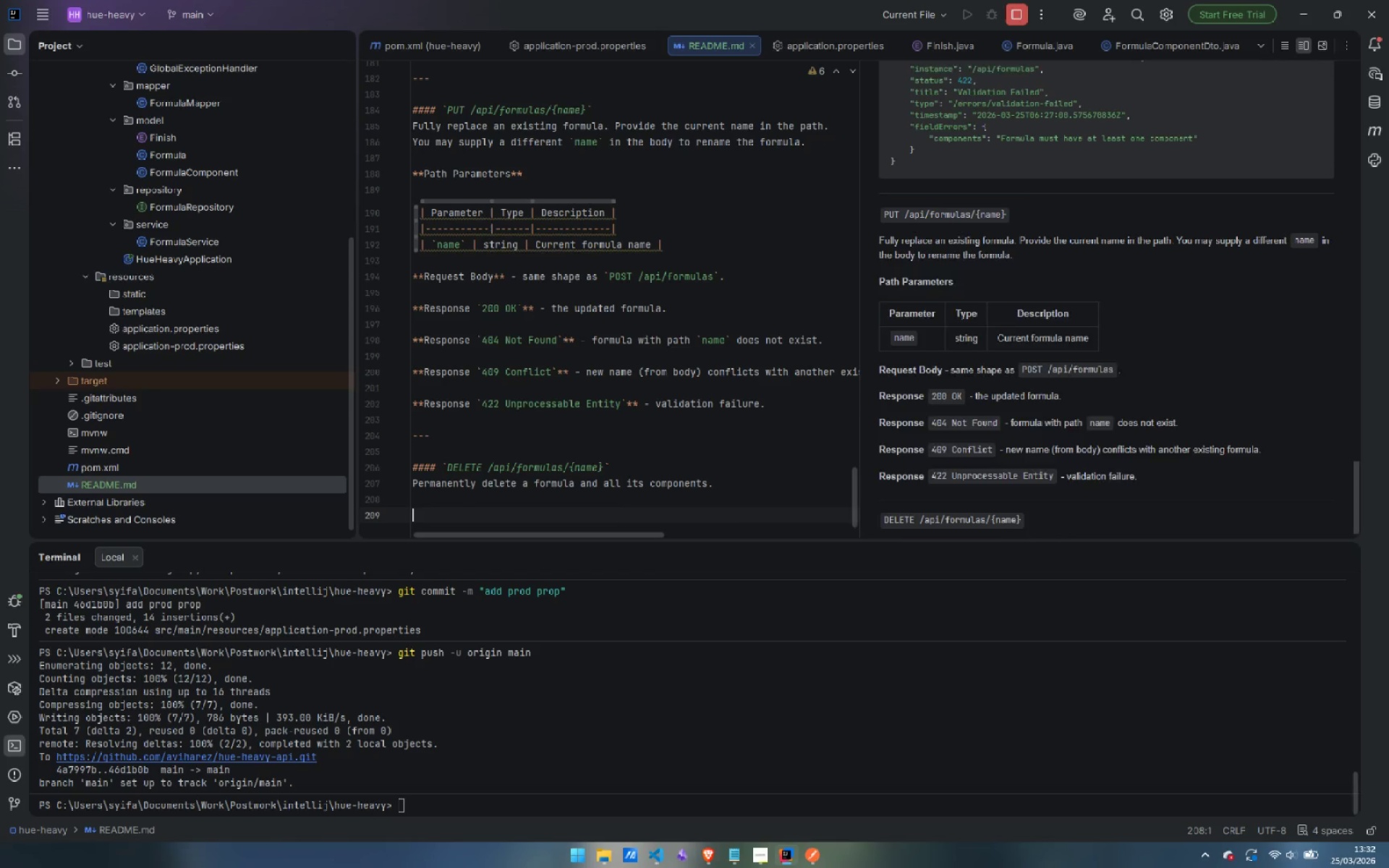 
key(Enter)
 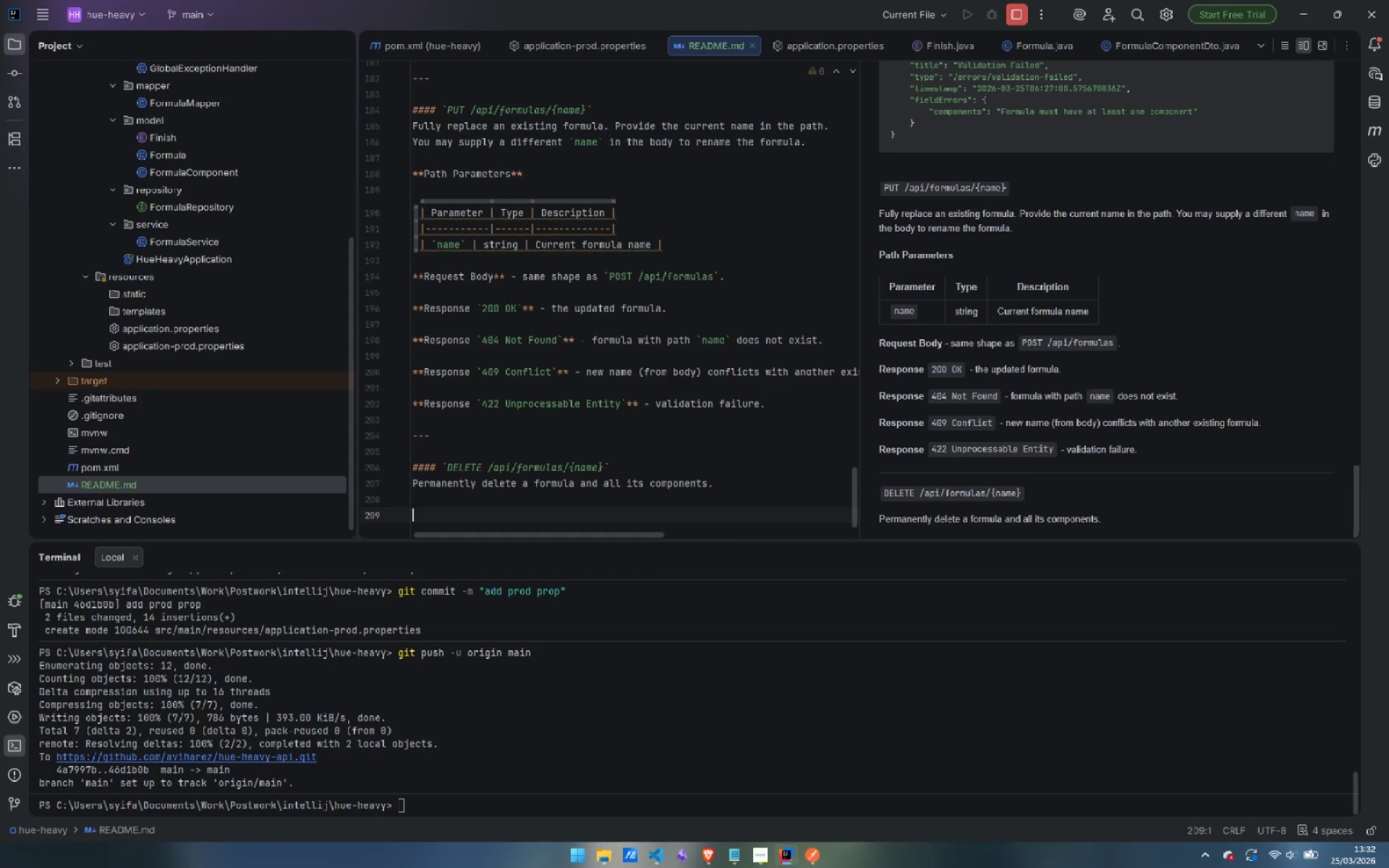 
type(**Path Parameters**)
 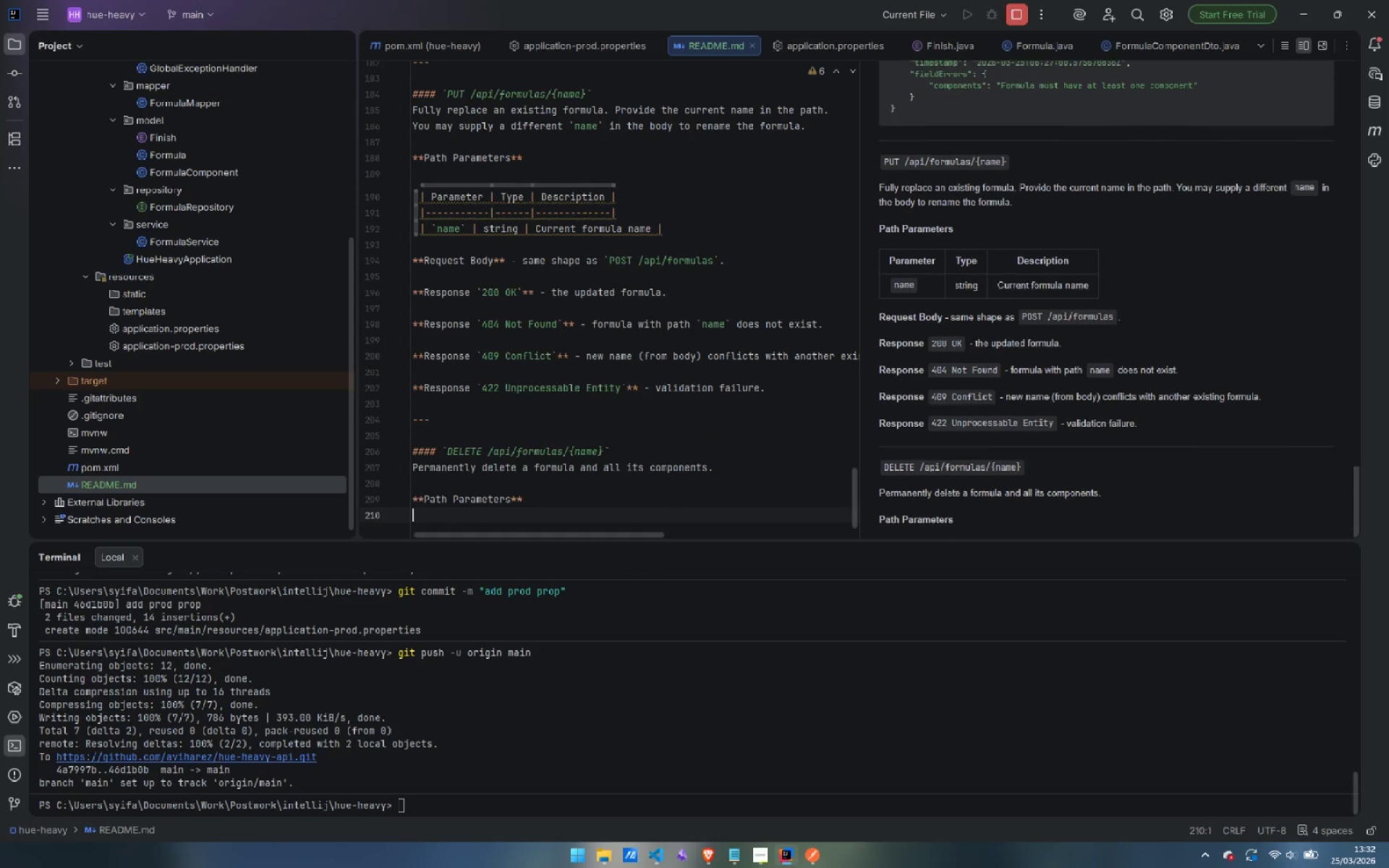 
 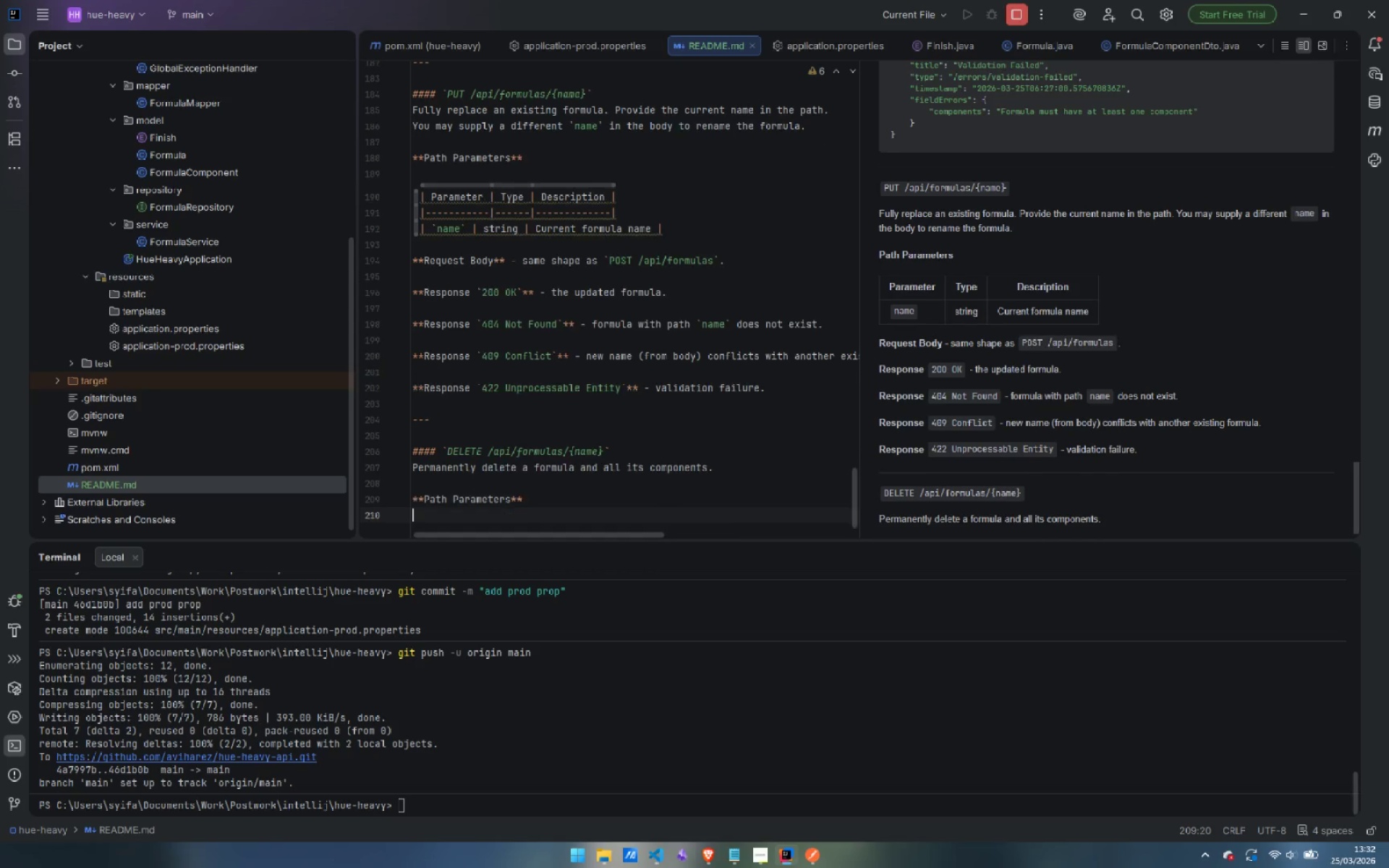 
key(Enter)
 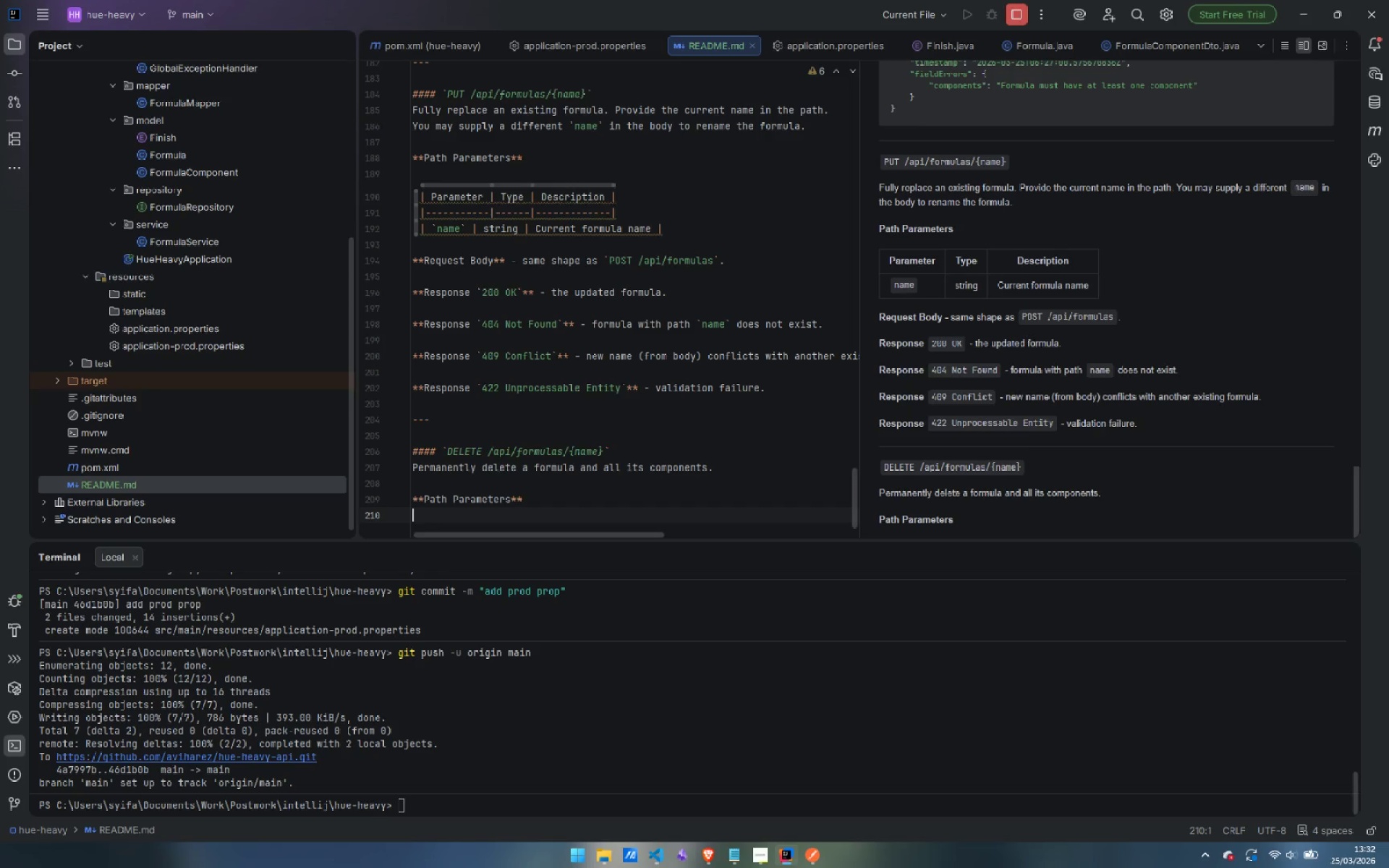 
key(Enter)
 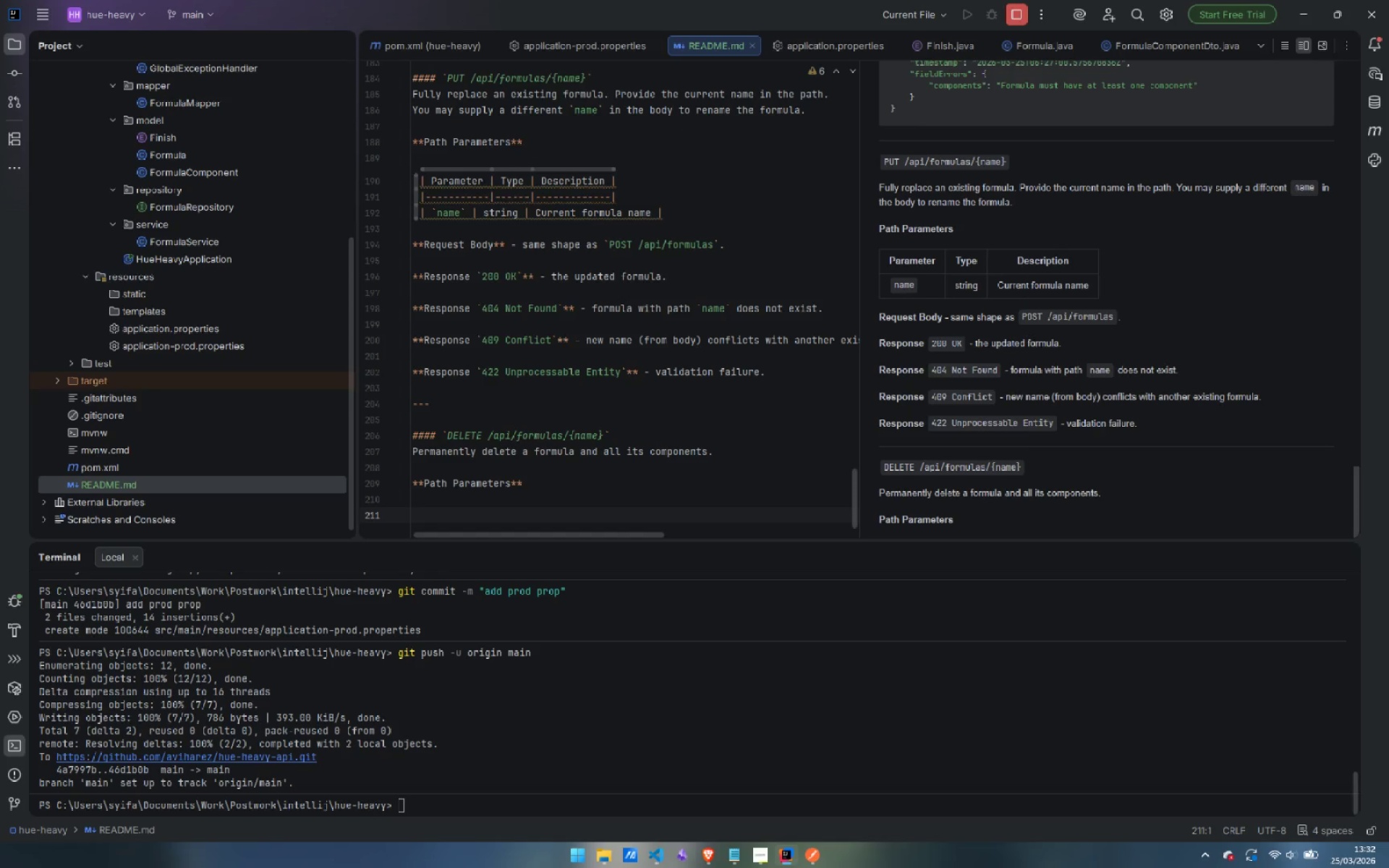 
type(| Paramtere)
key(Backspace)
key(Backspace)
key(Backspace)
key(Backspace)
type(eter | Type | Description |)
 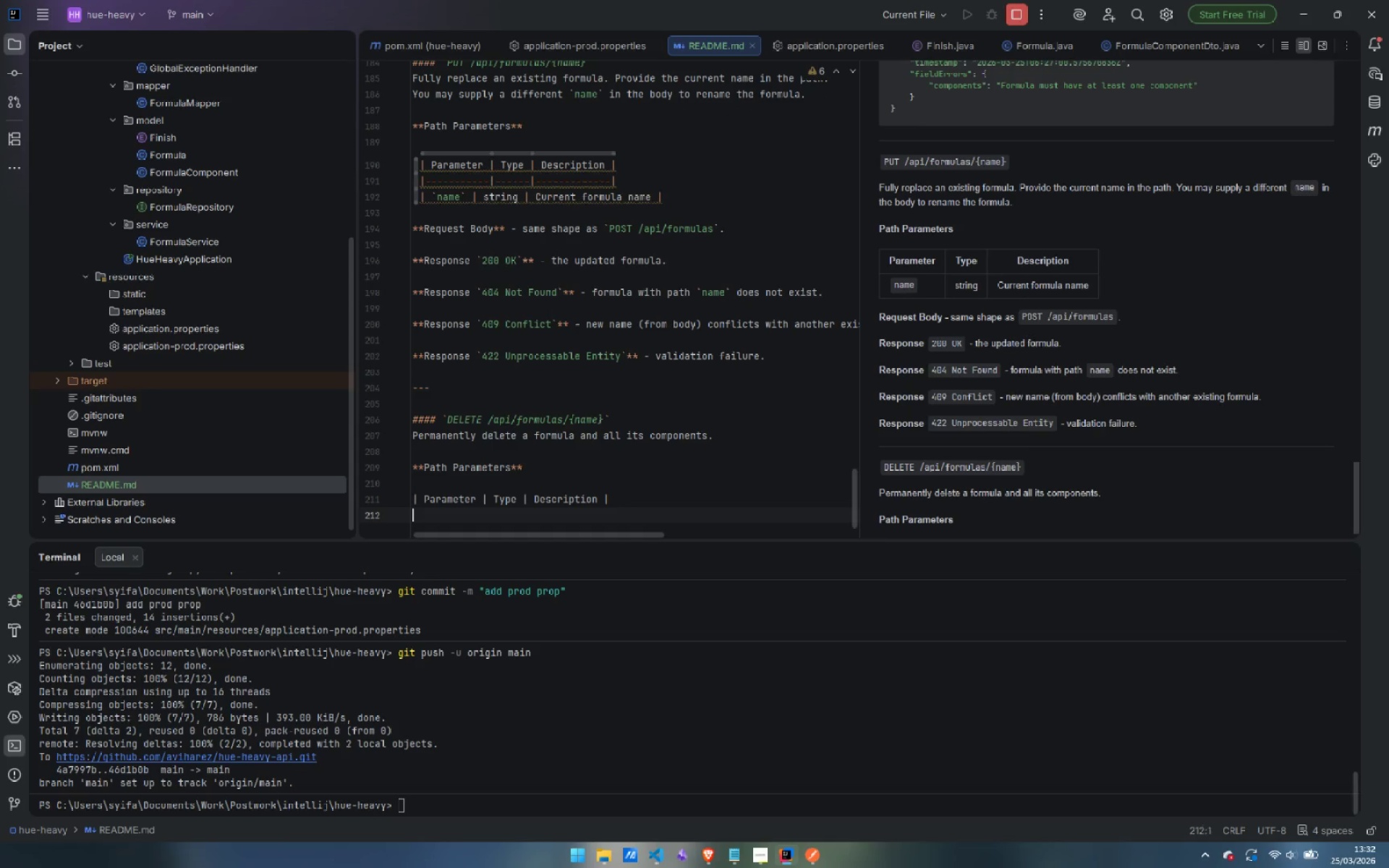 
 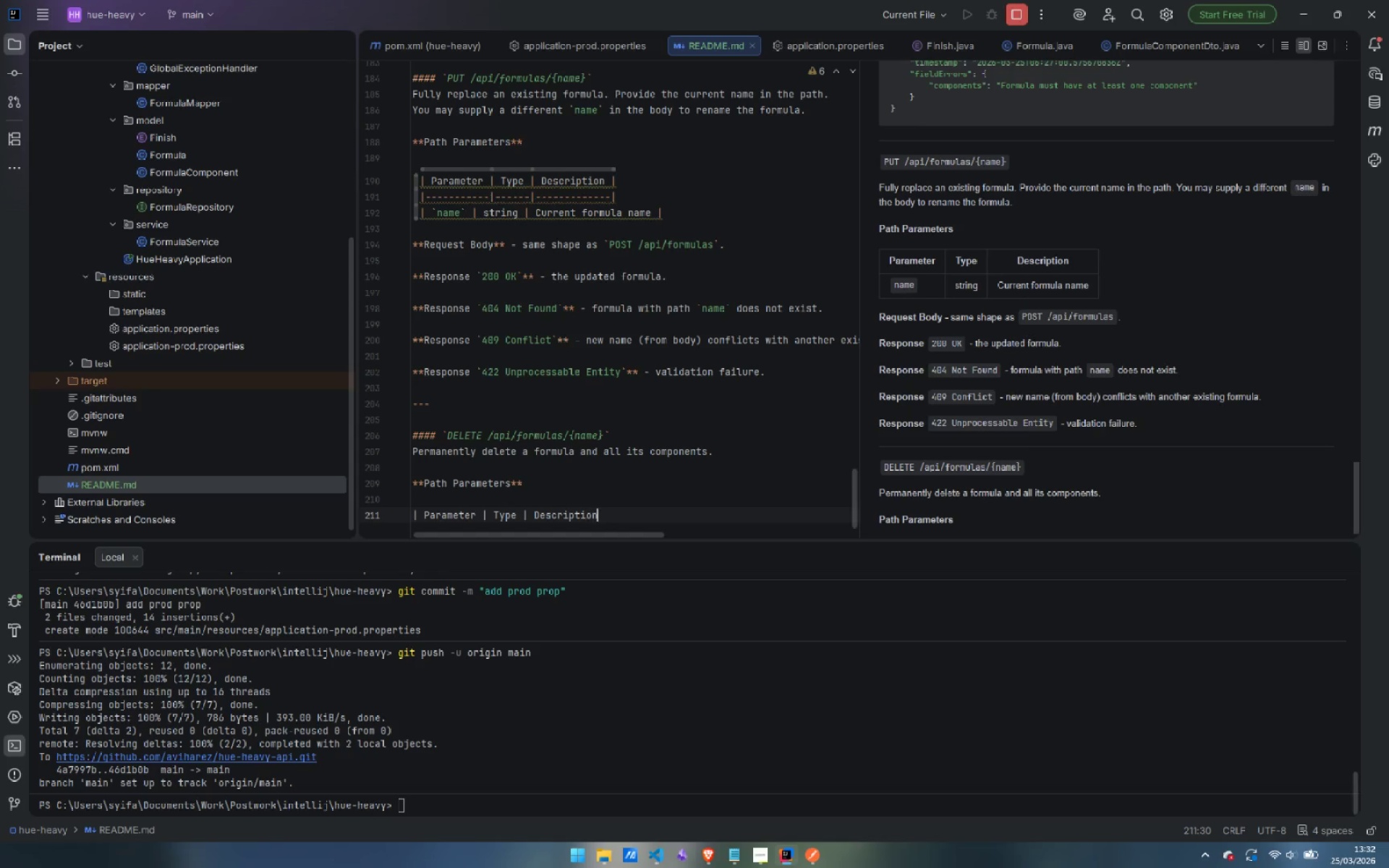 
key(Enter)
 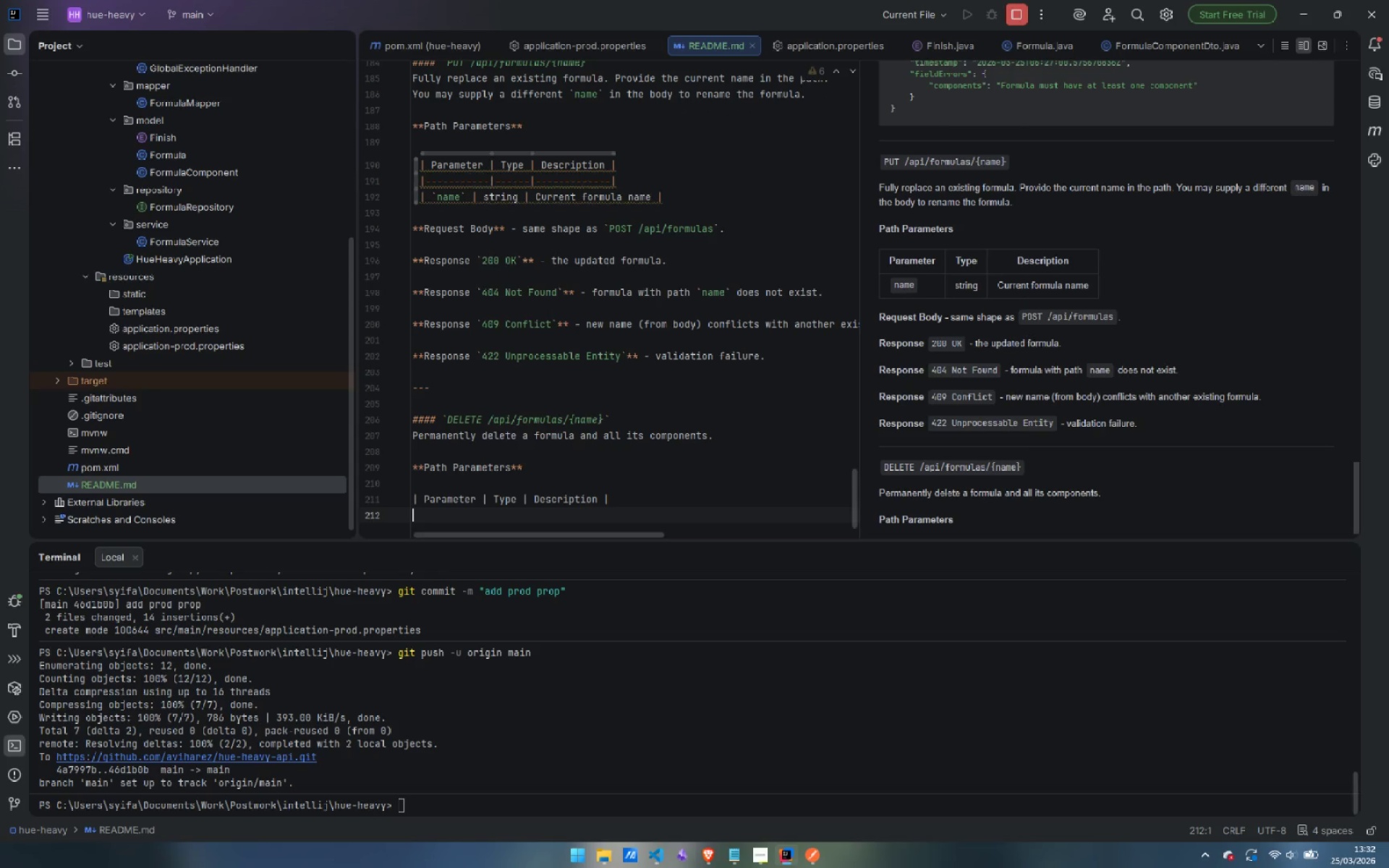 
key(Shift+Backslash)
 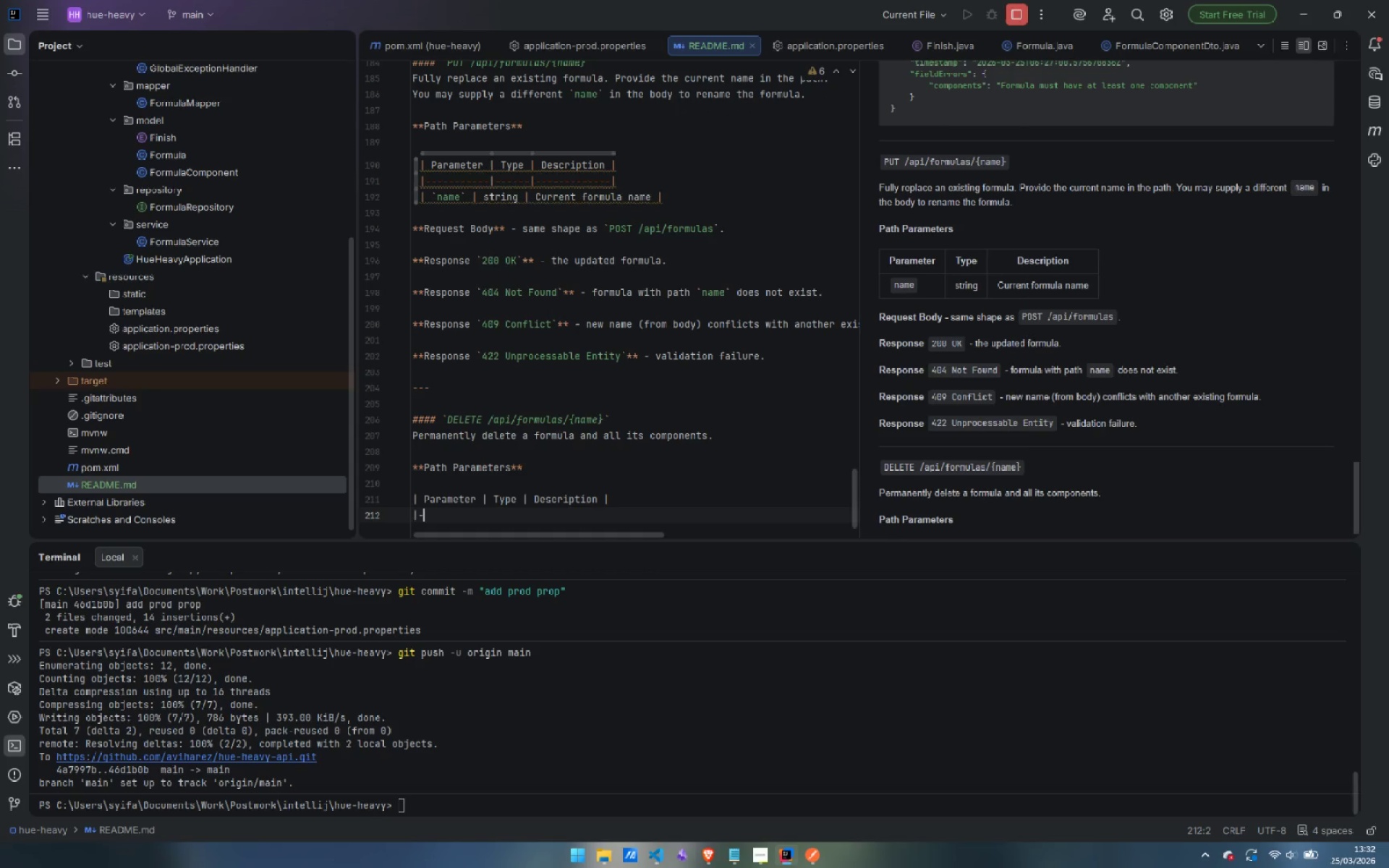 
key(Minus)
 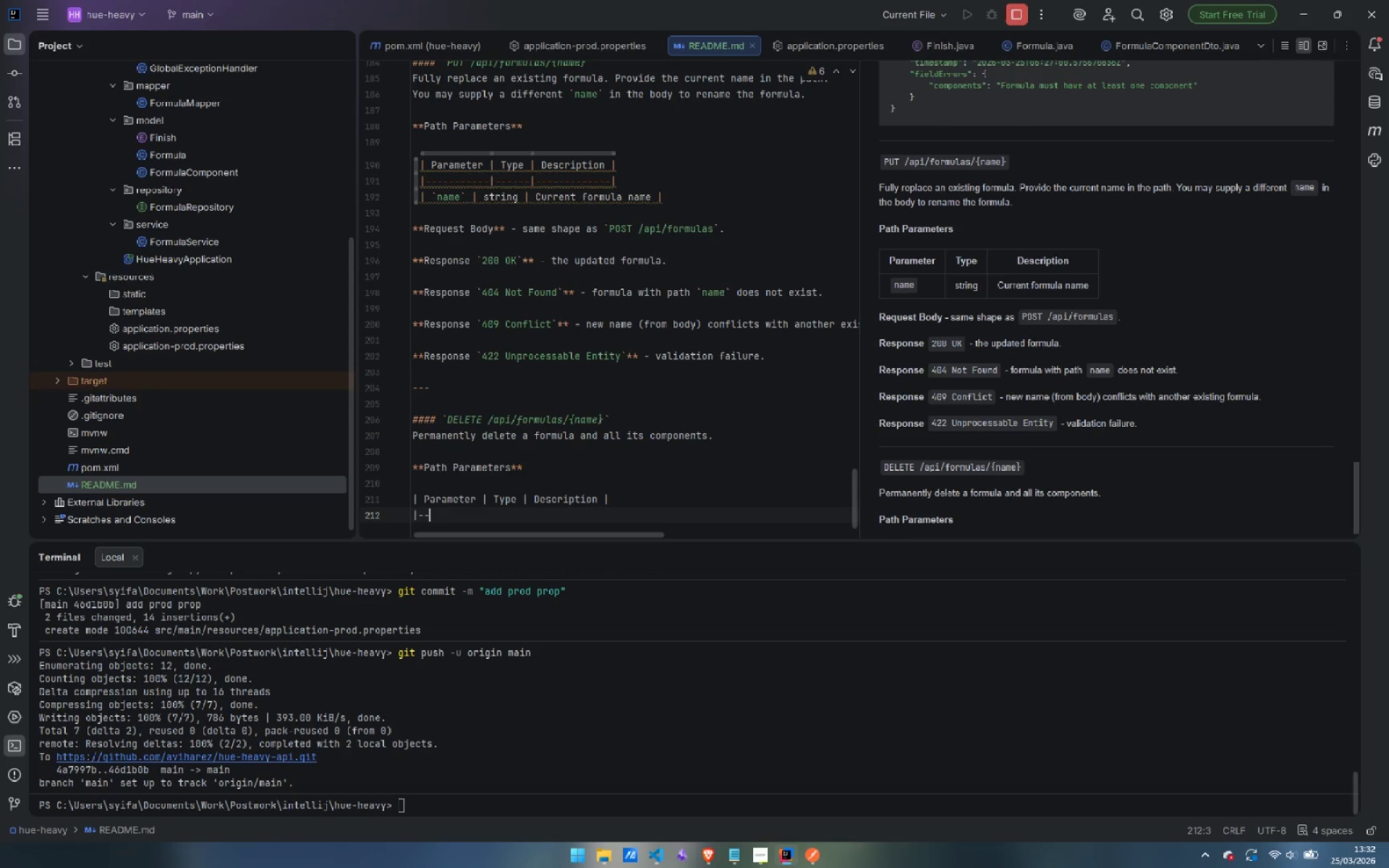 
key(Minus)
 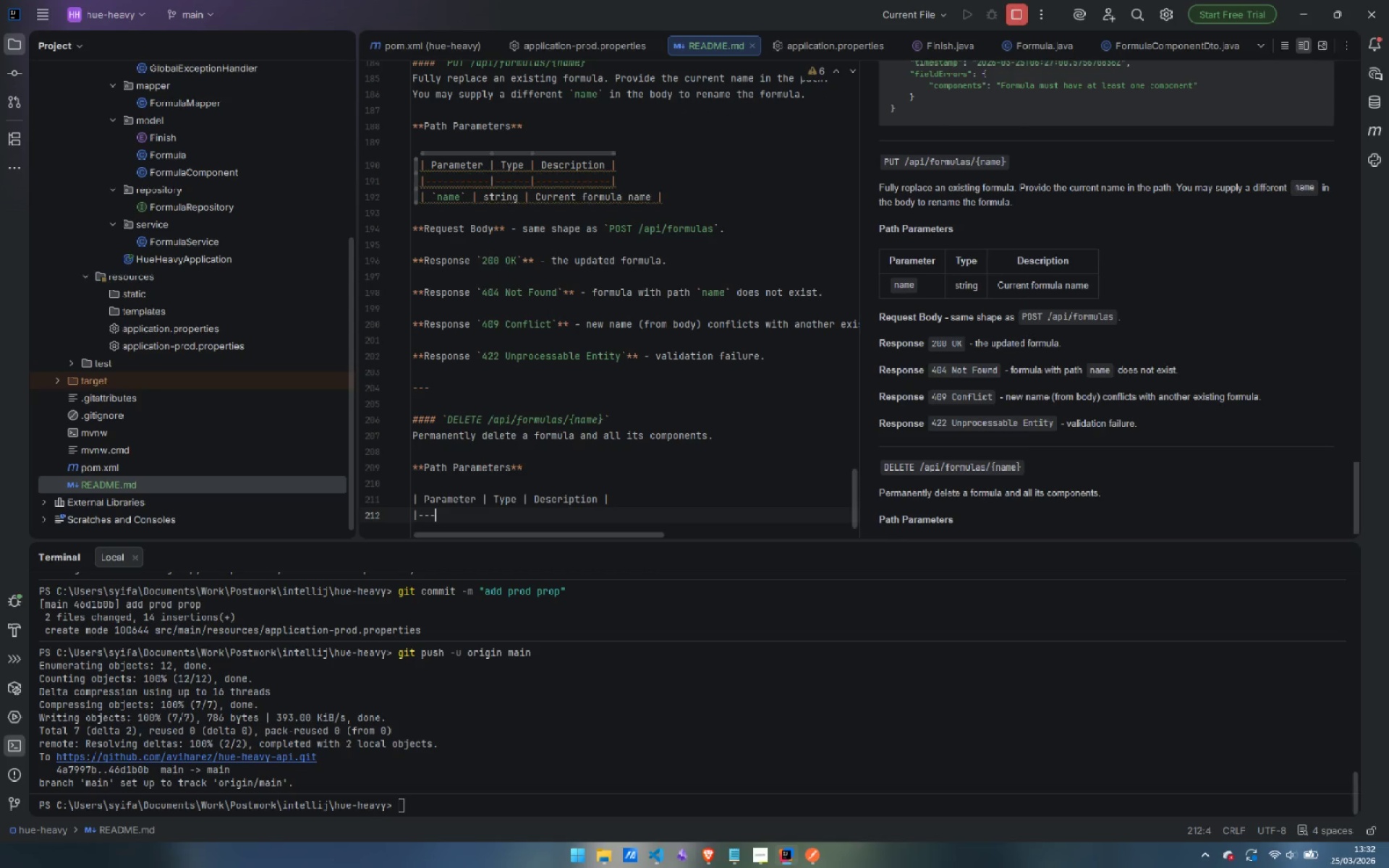 
key(Minus)
 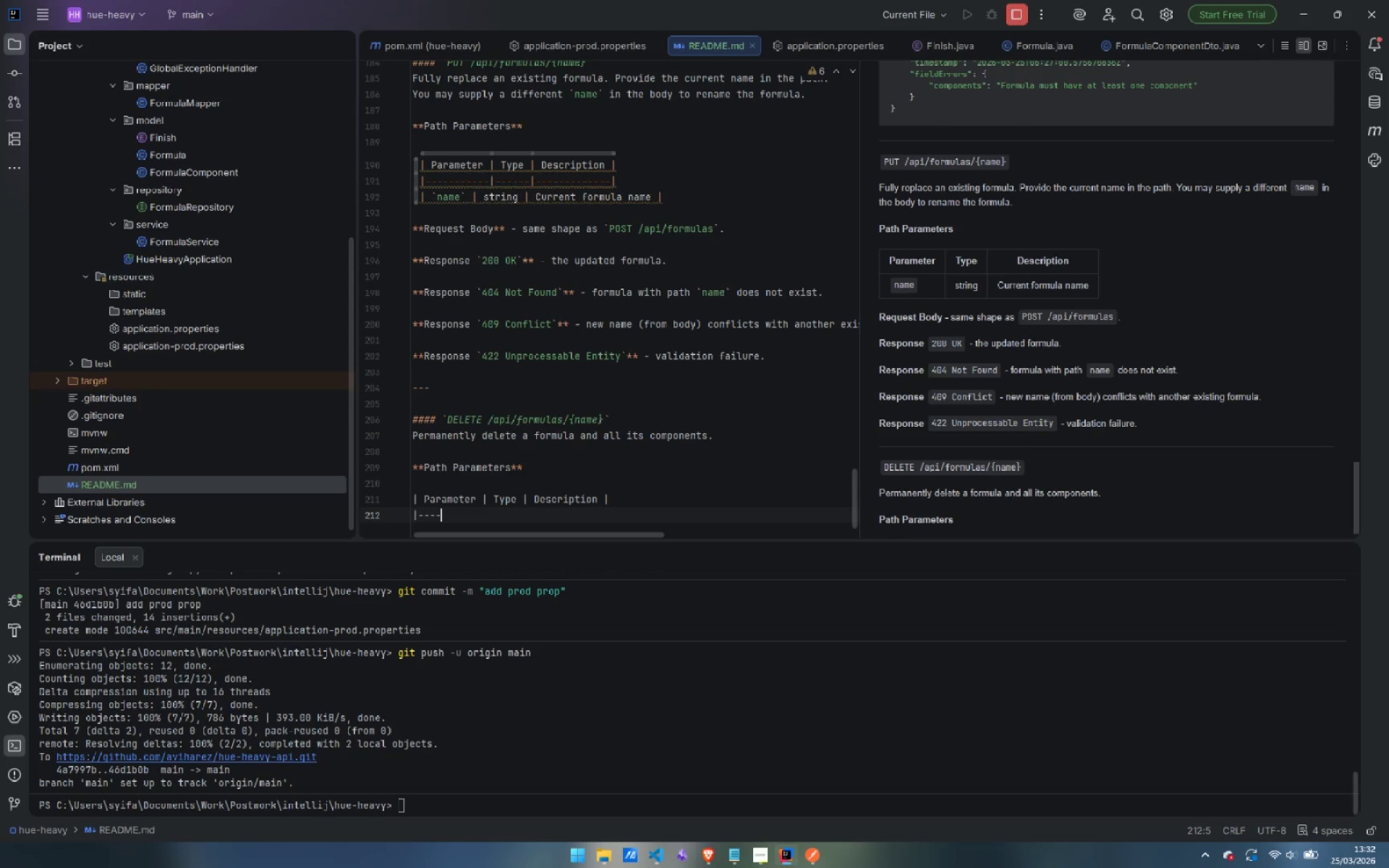 
key(Minus)
 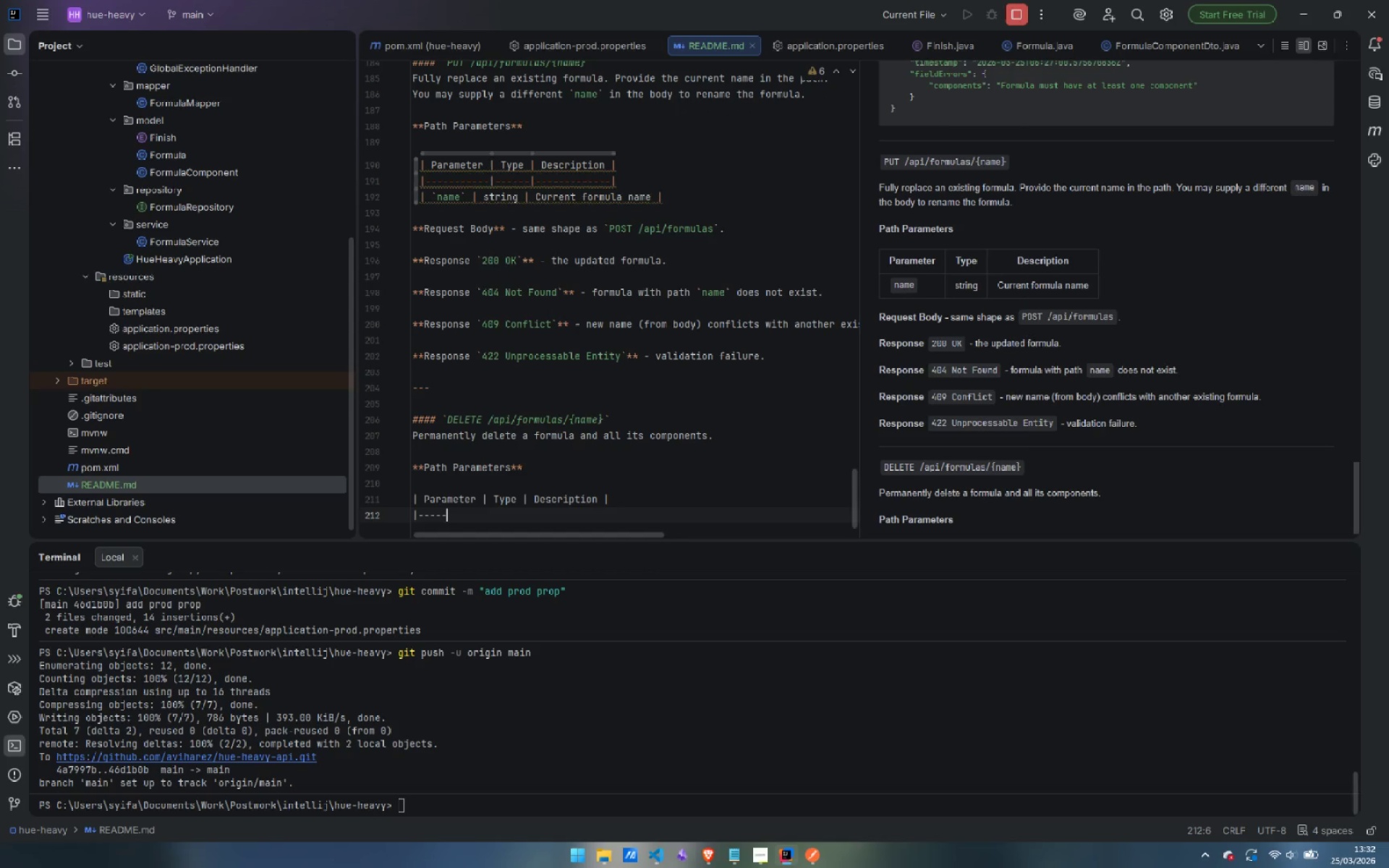 
key(Minus)
 